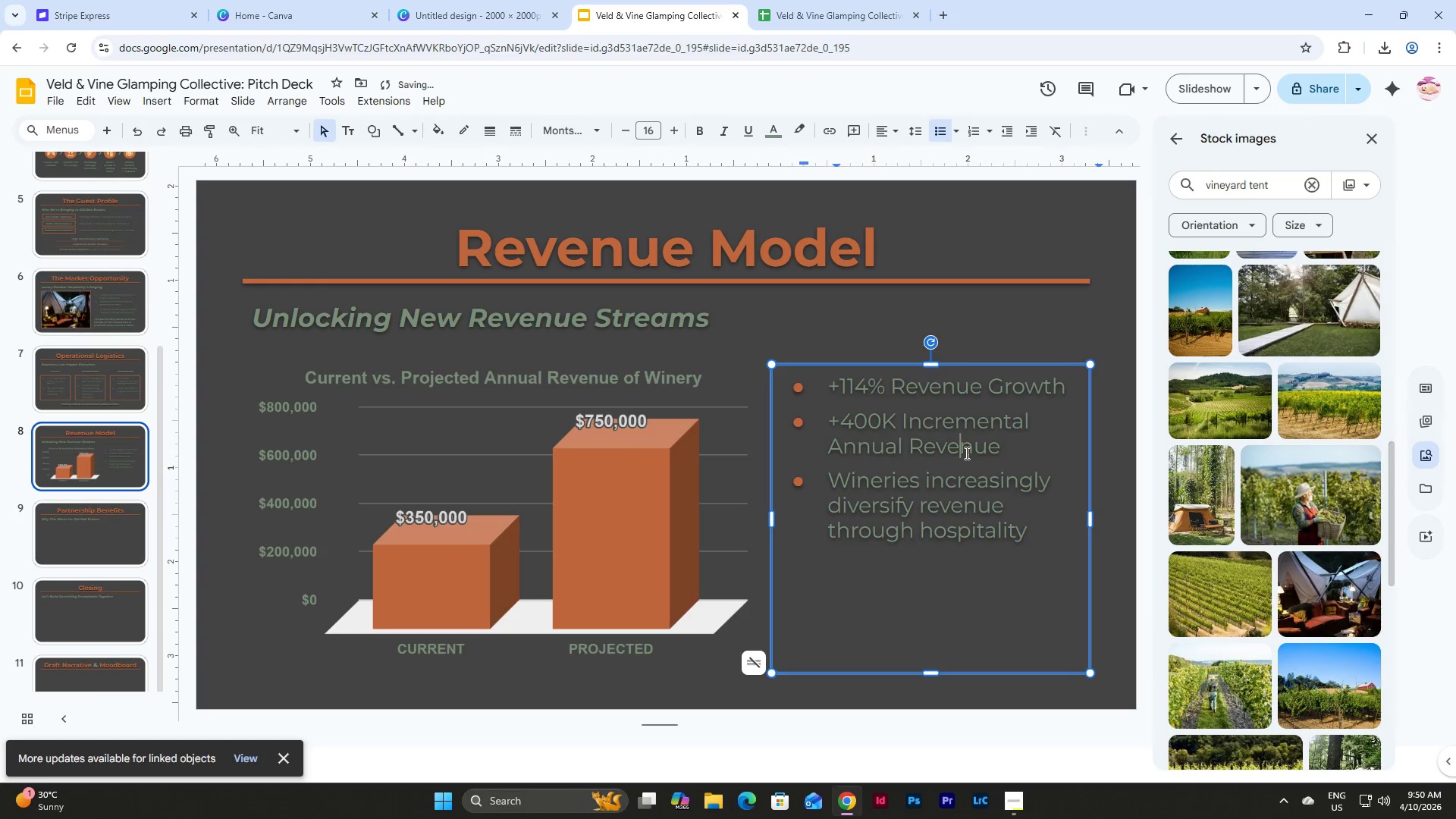 
double_click([1029, 457])
 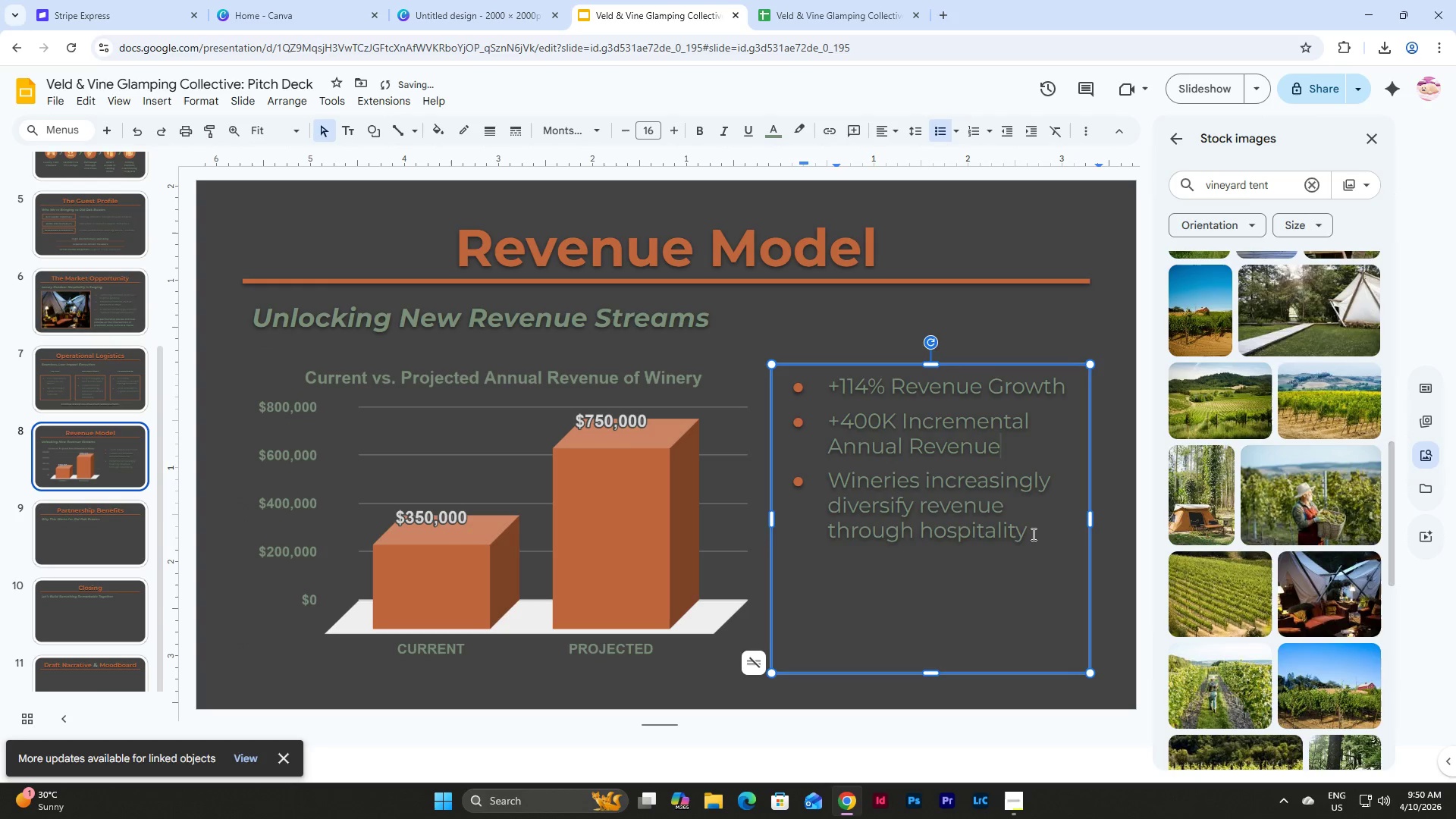 
left_click_drag(start_coordinate=[1030, 533], to_coordinate=[822, 490])
 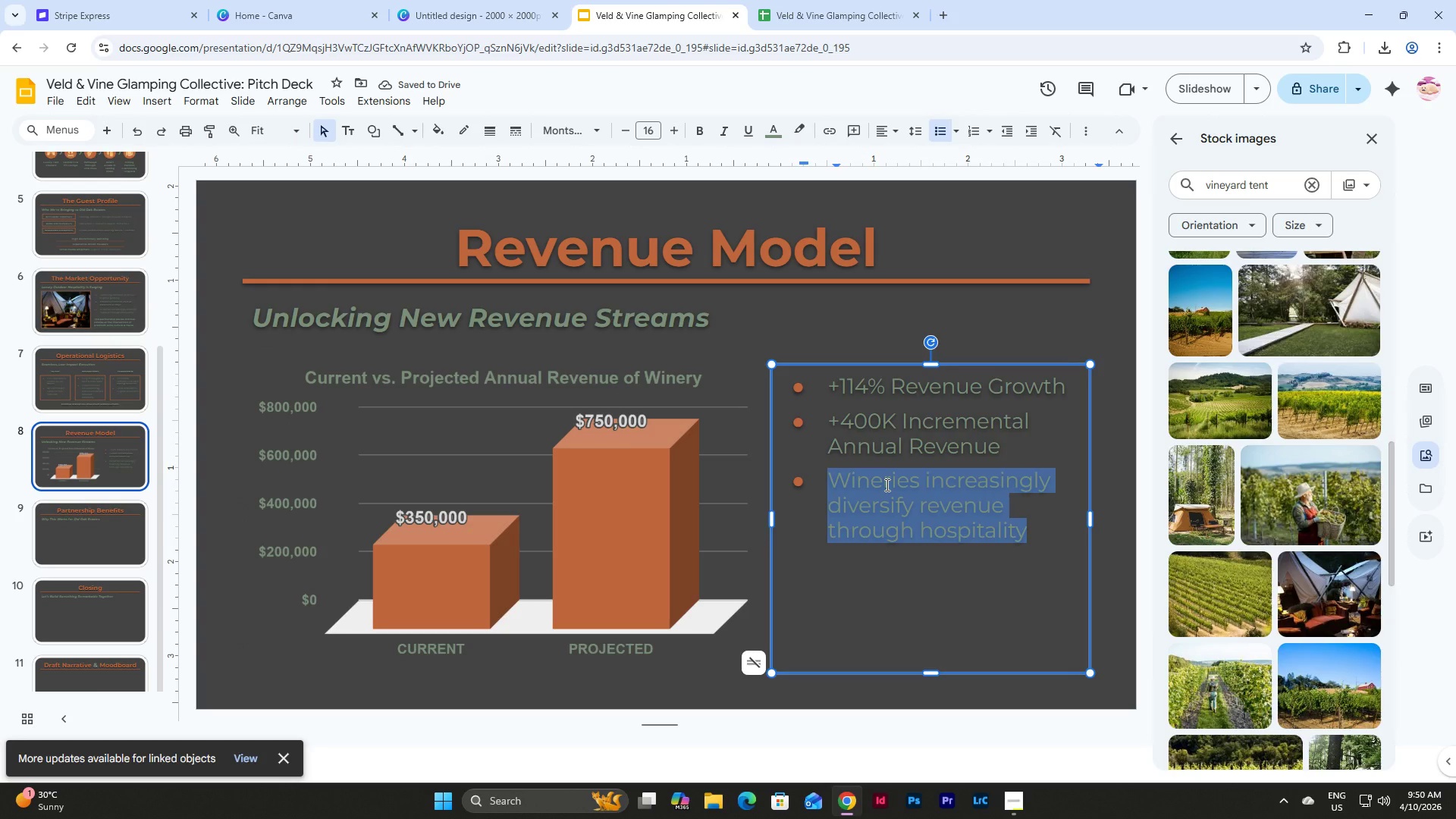 
type(6-month seasonal activation only)
 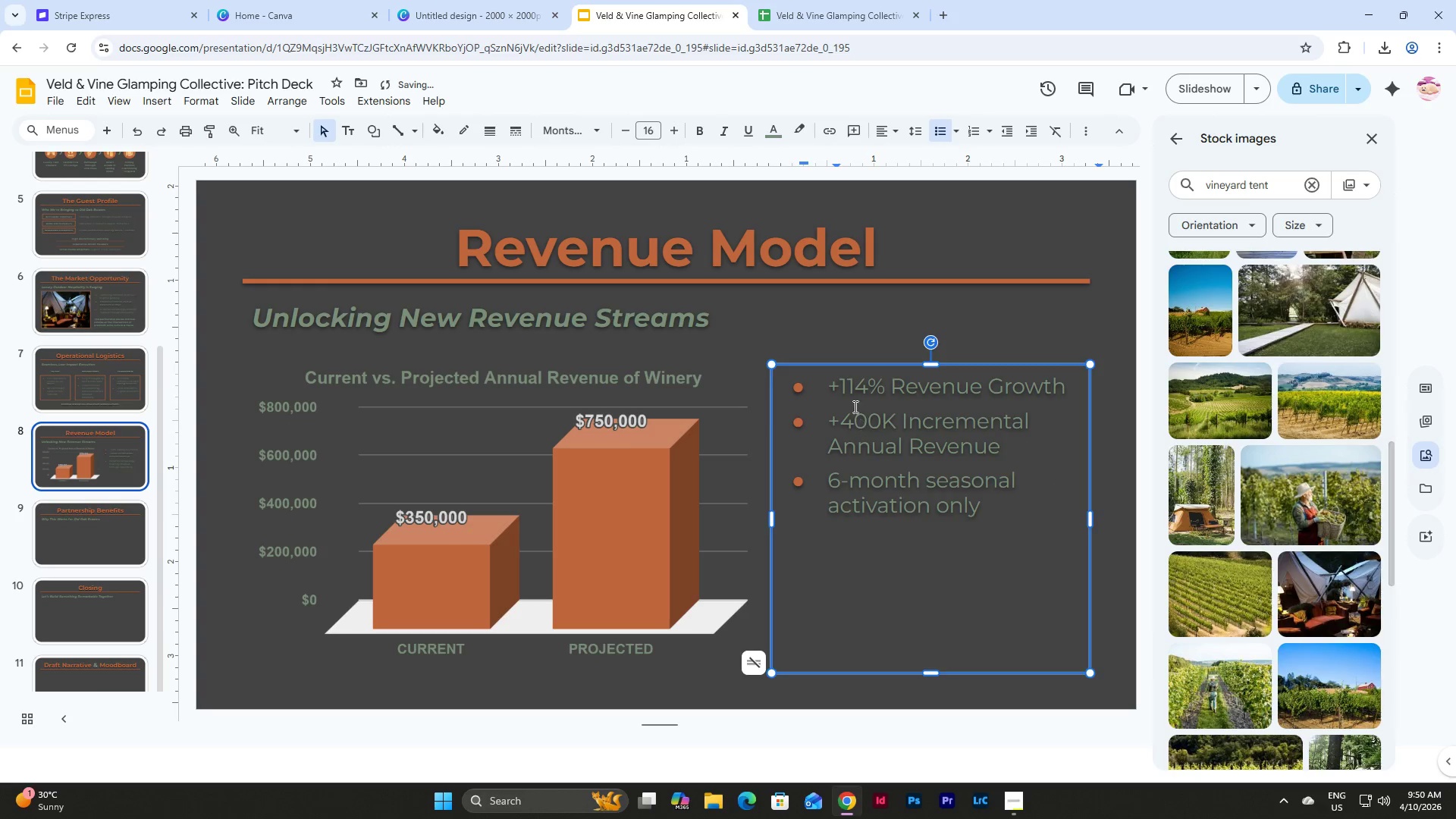 
left_click([853, 401])
 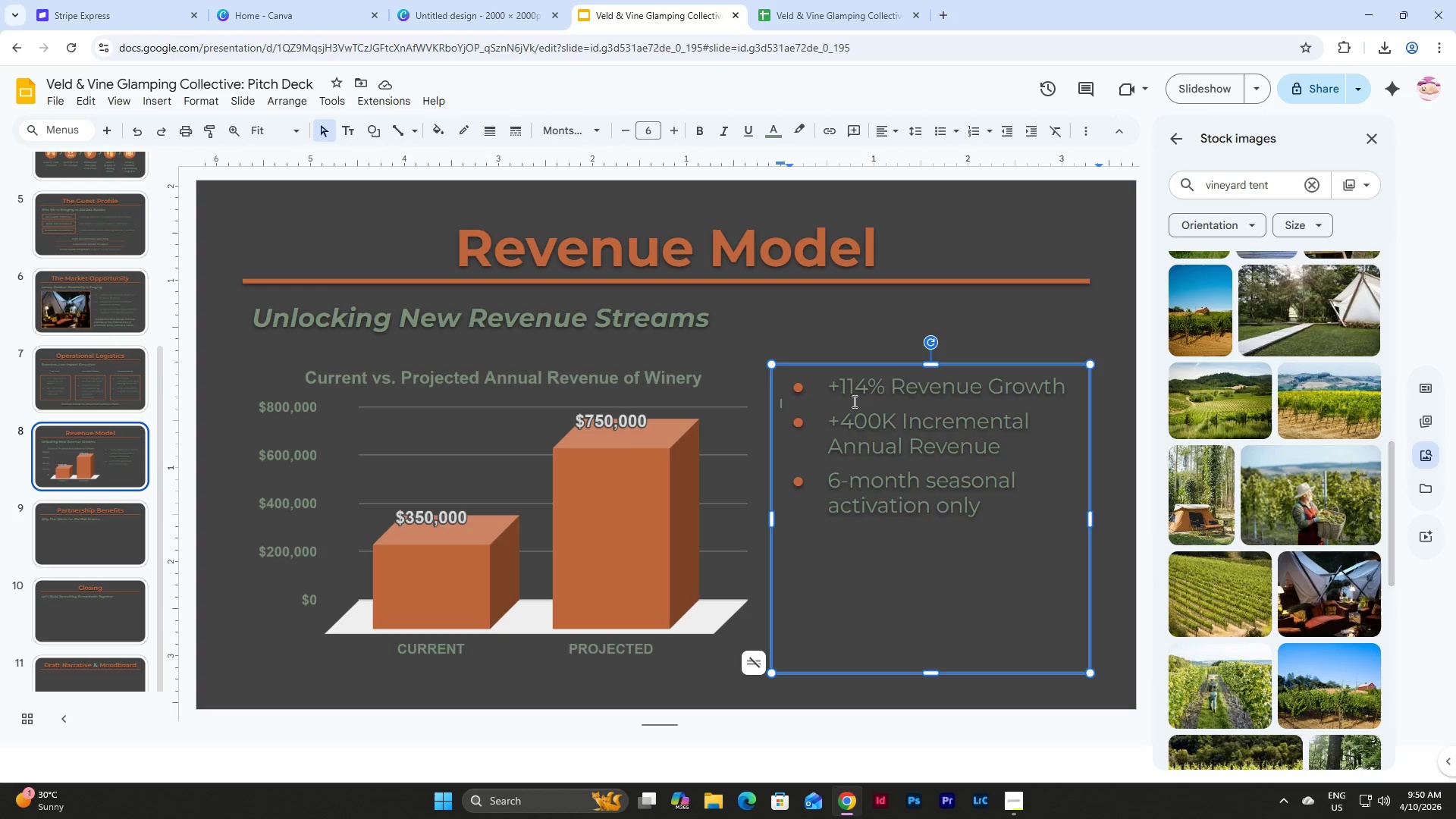 
wait(29.14)
 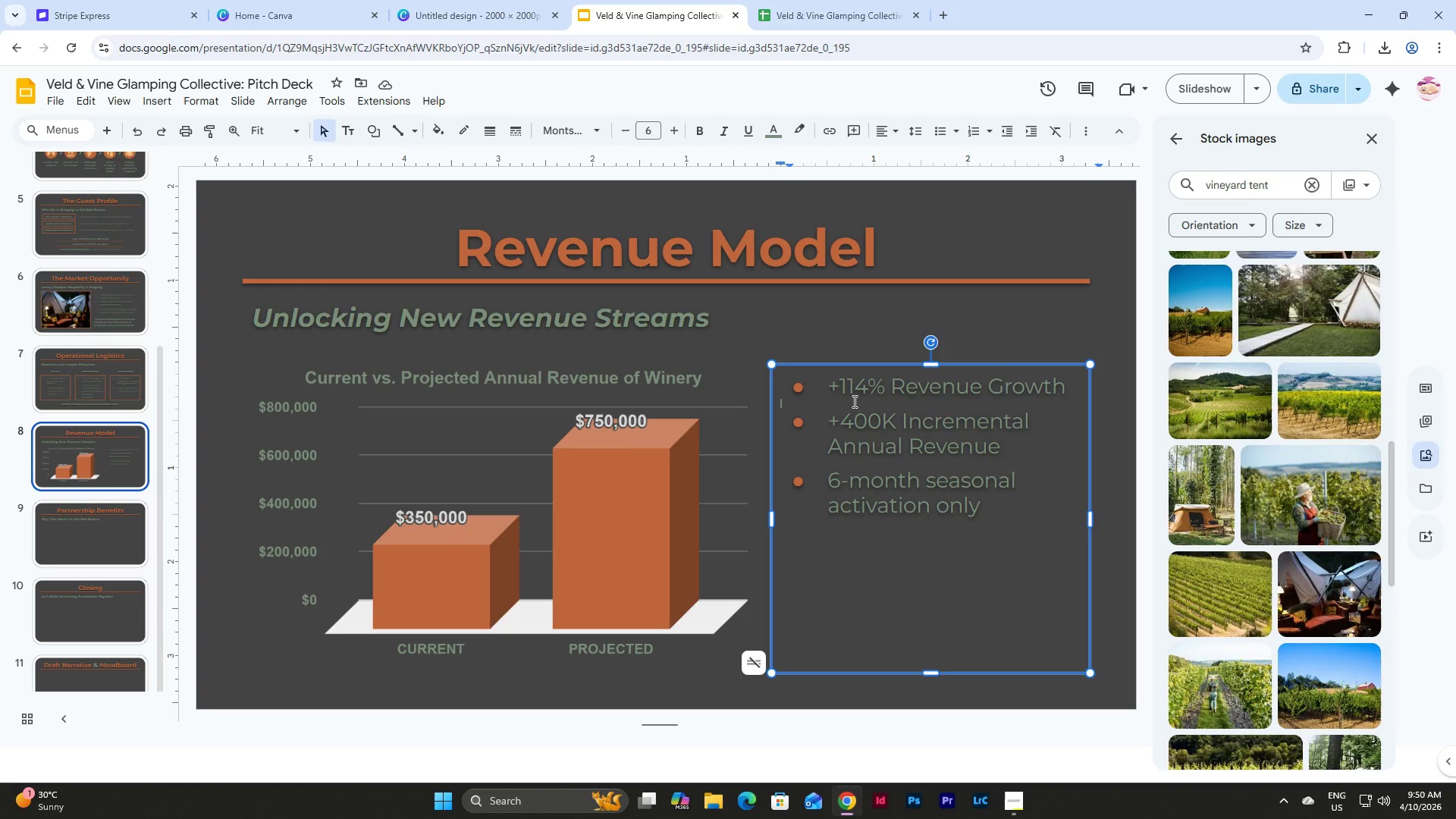 
left_click_drag(start_coordinate=[933, 672], to_coordinate=[940, 532])
 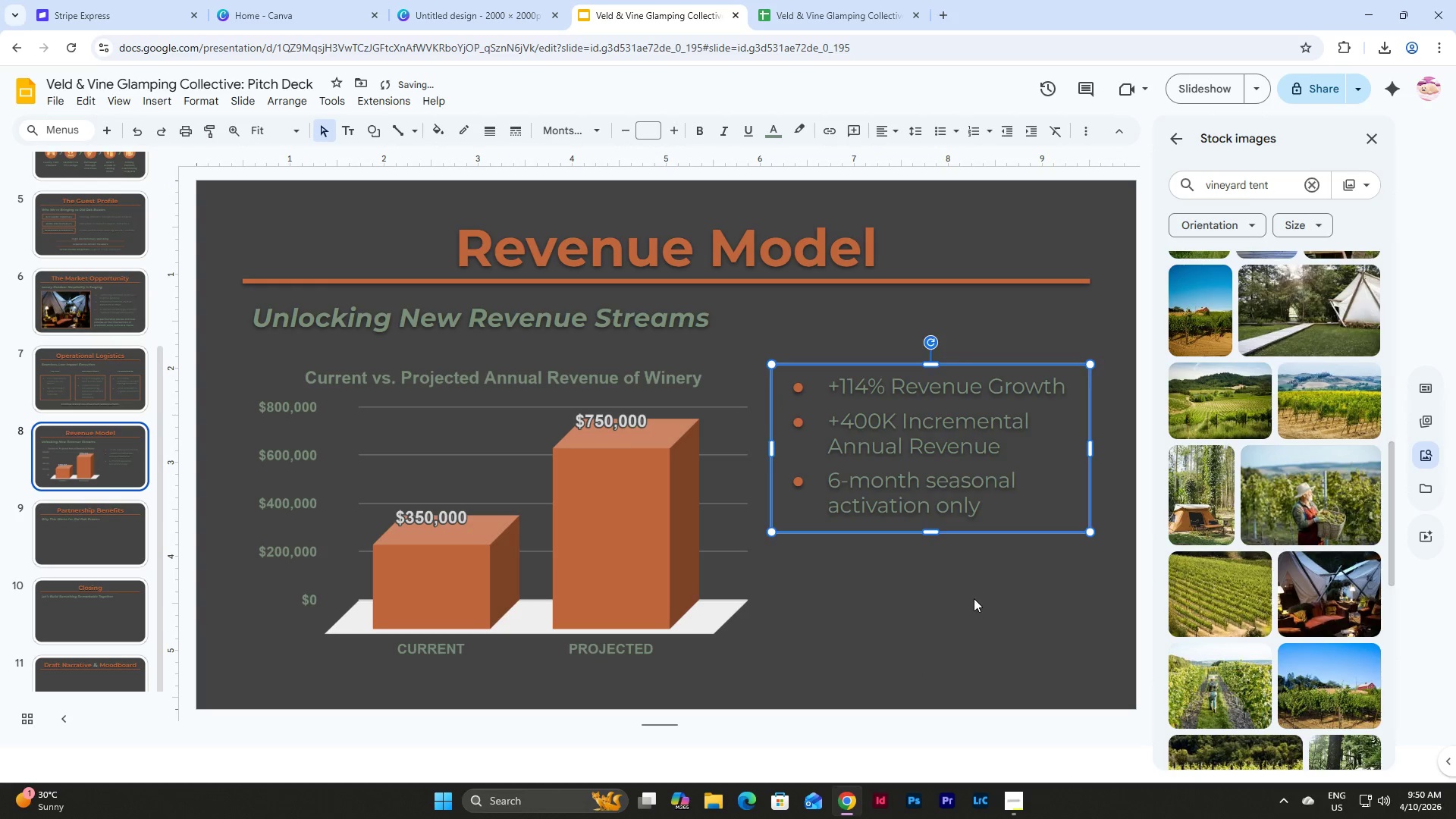 
left_click([974, 598])
 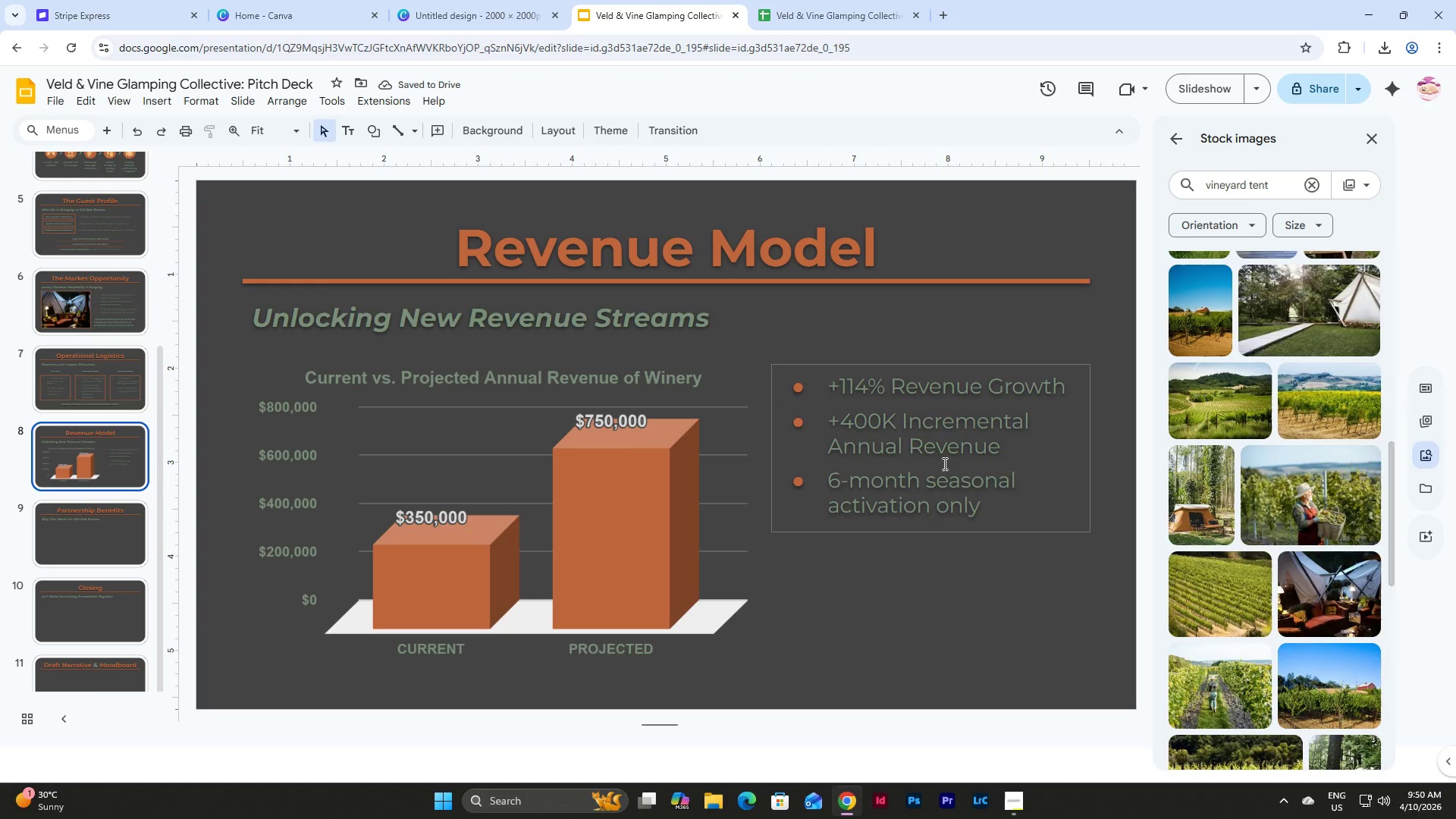 
left_click([938, 369])
 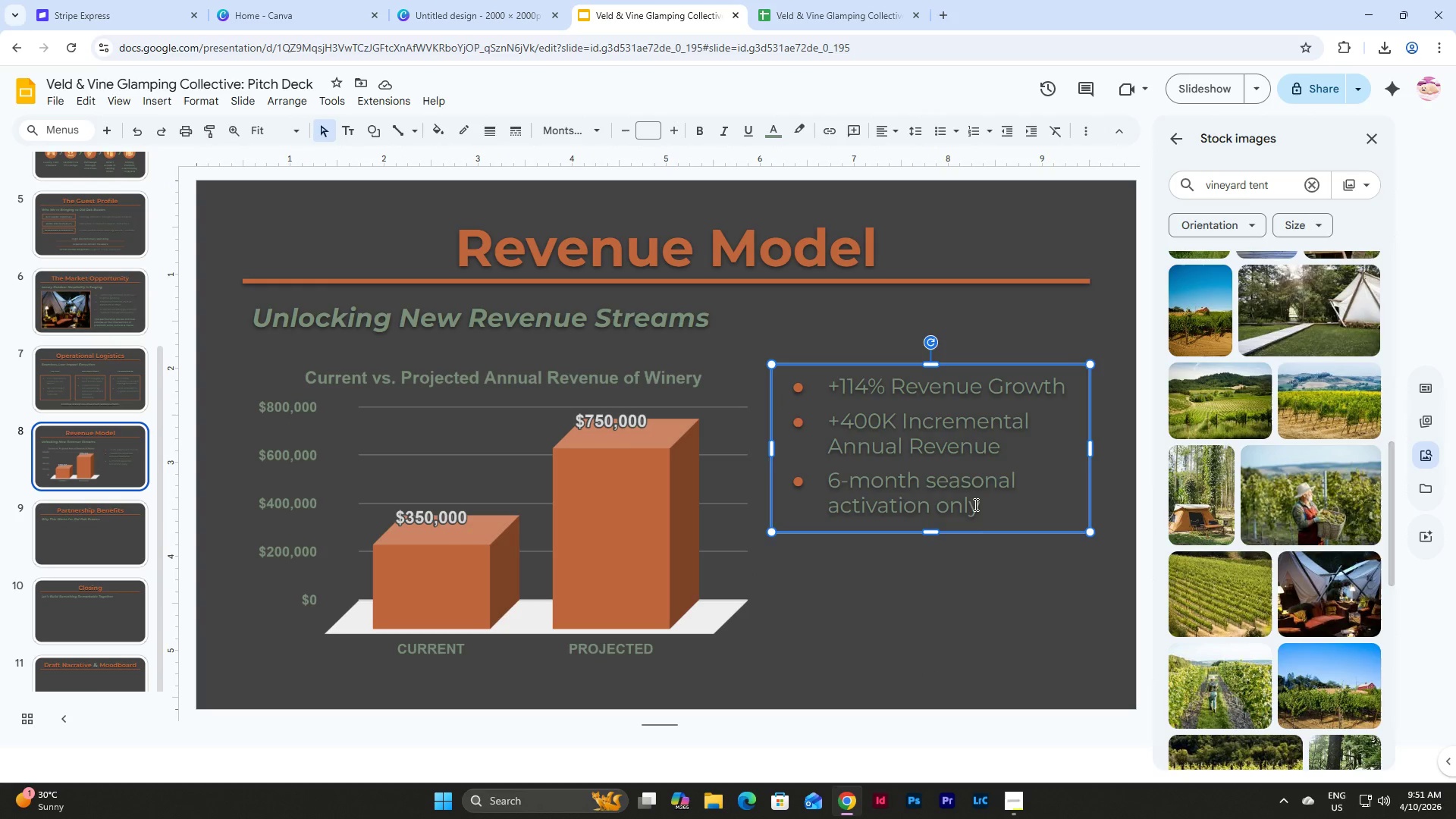 
left_click([977, 542])
 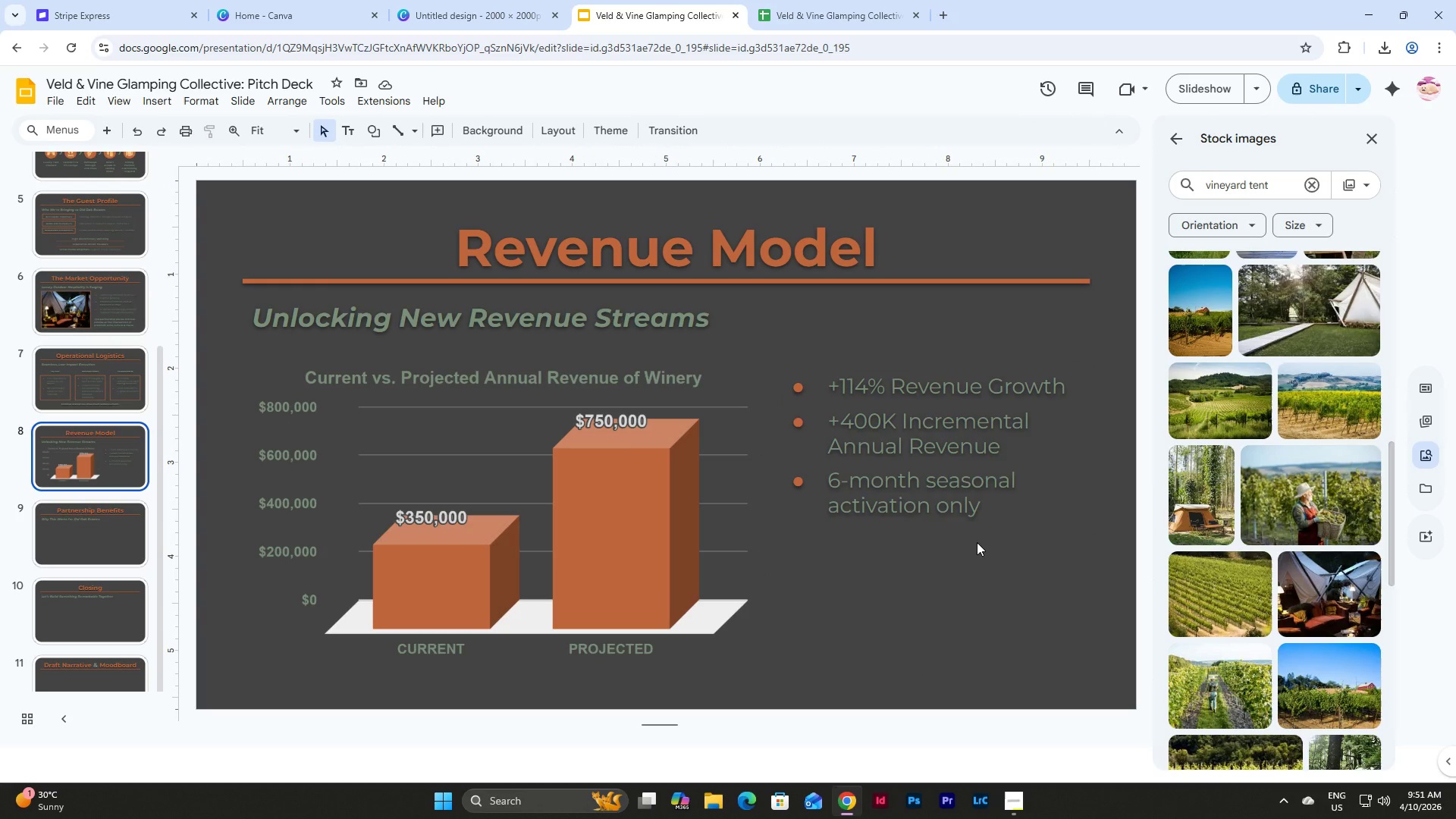 
wait(6.91)
 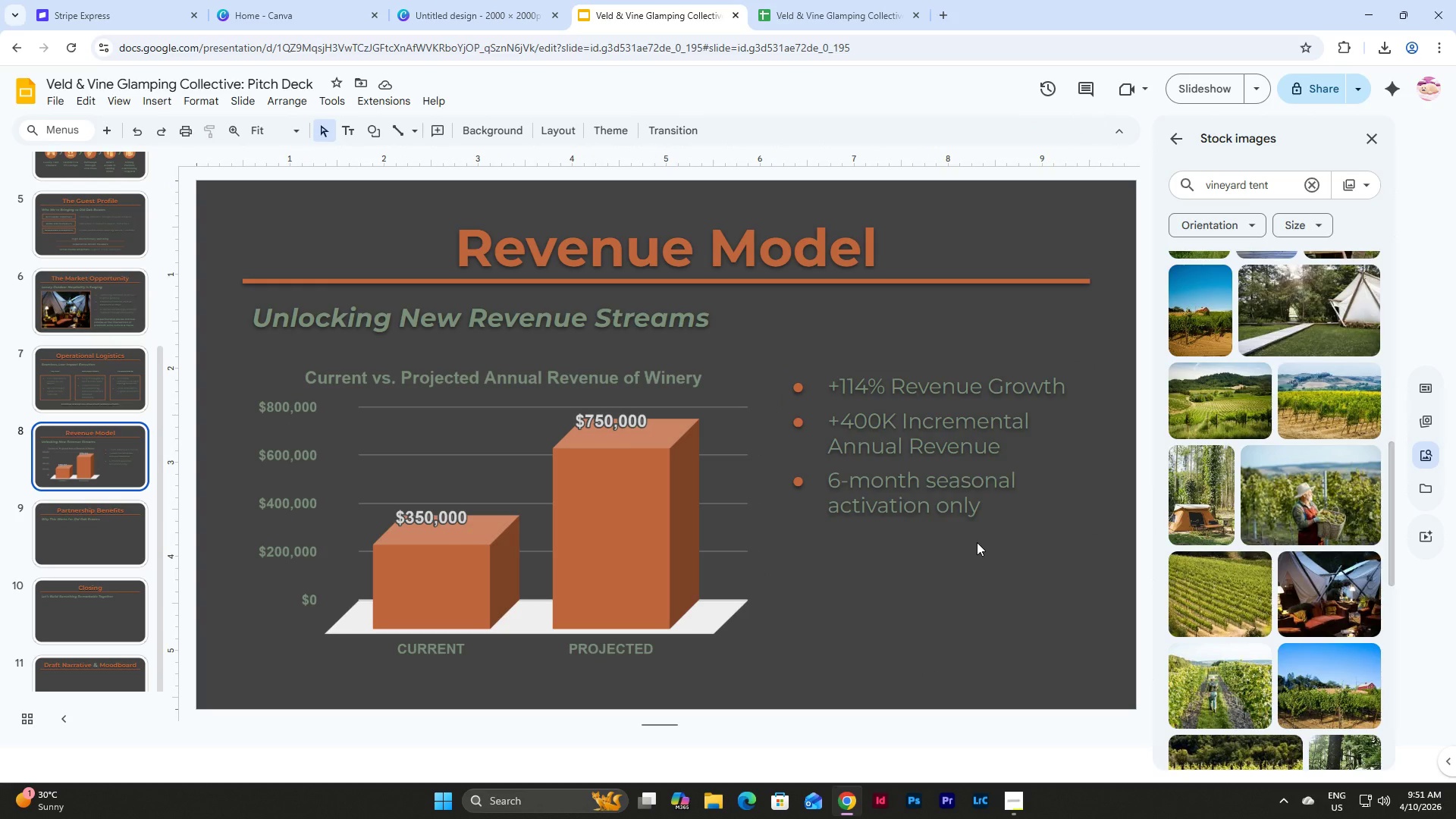 
left_click([965, 361])
 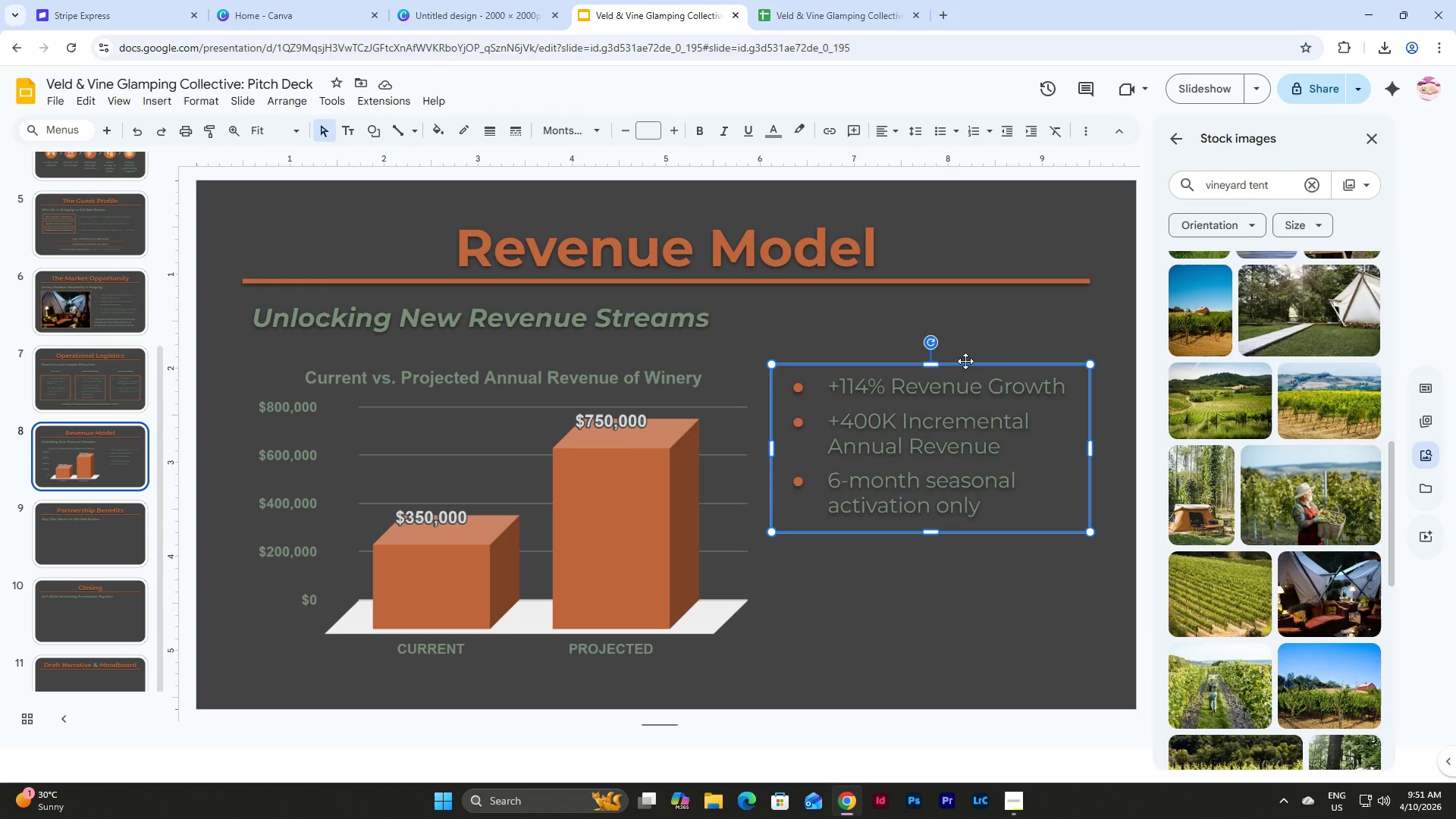 
key(Control+D)
 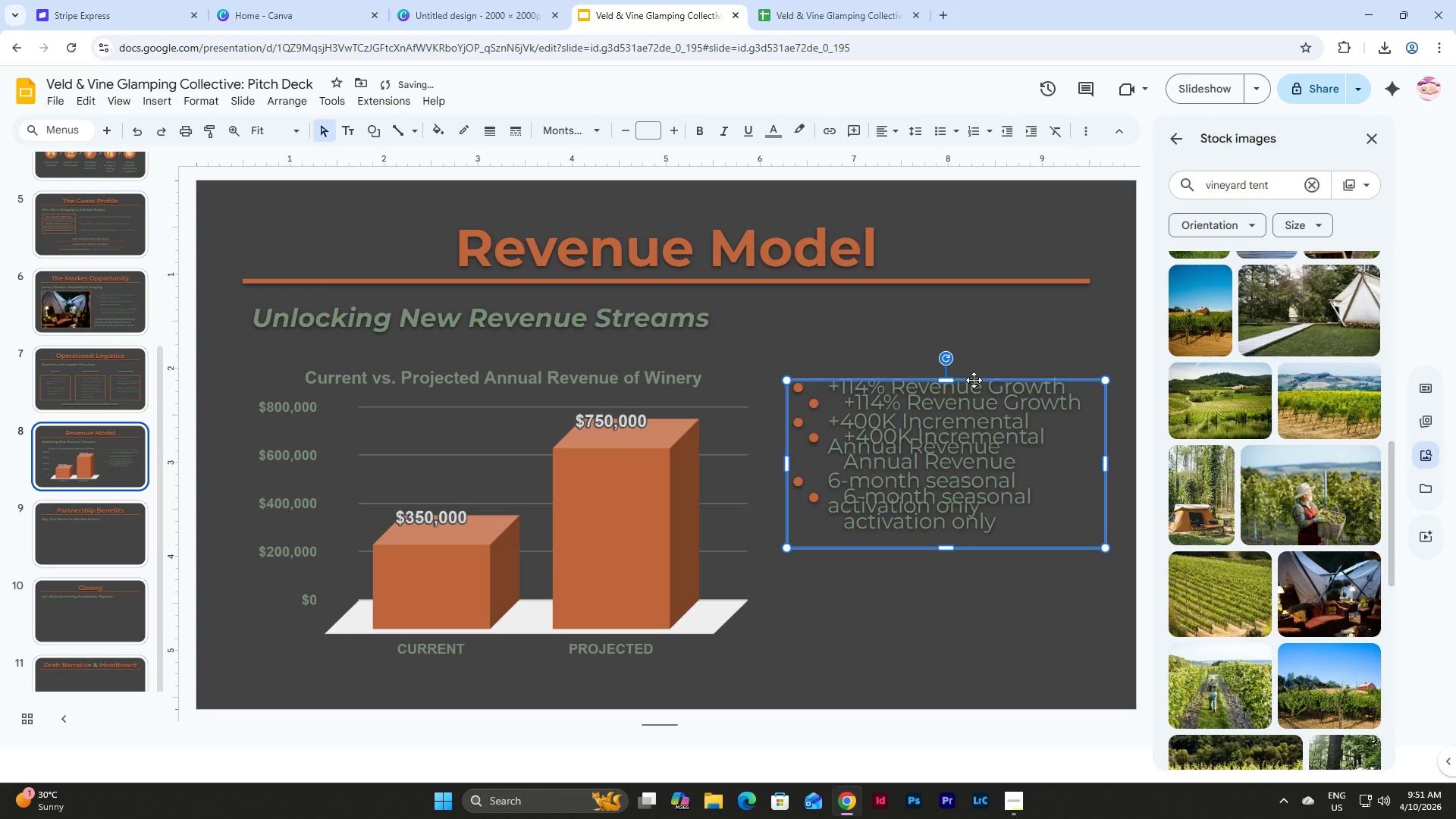 
left_click_drag(start_coordinate=[974, 382], to_coordinate=[960, 485])
 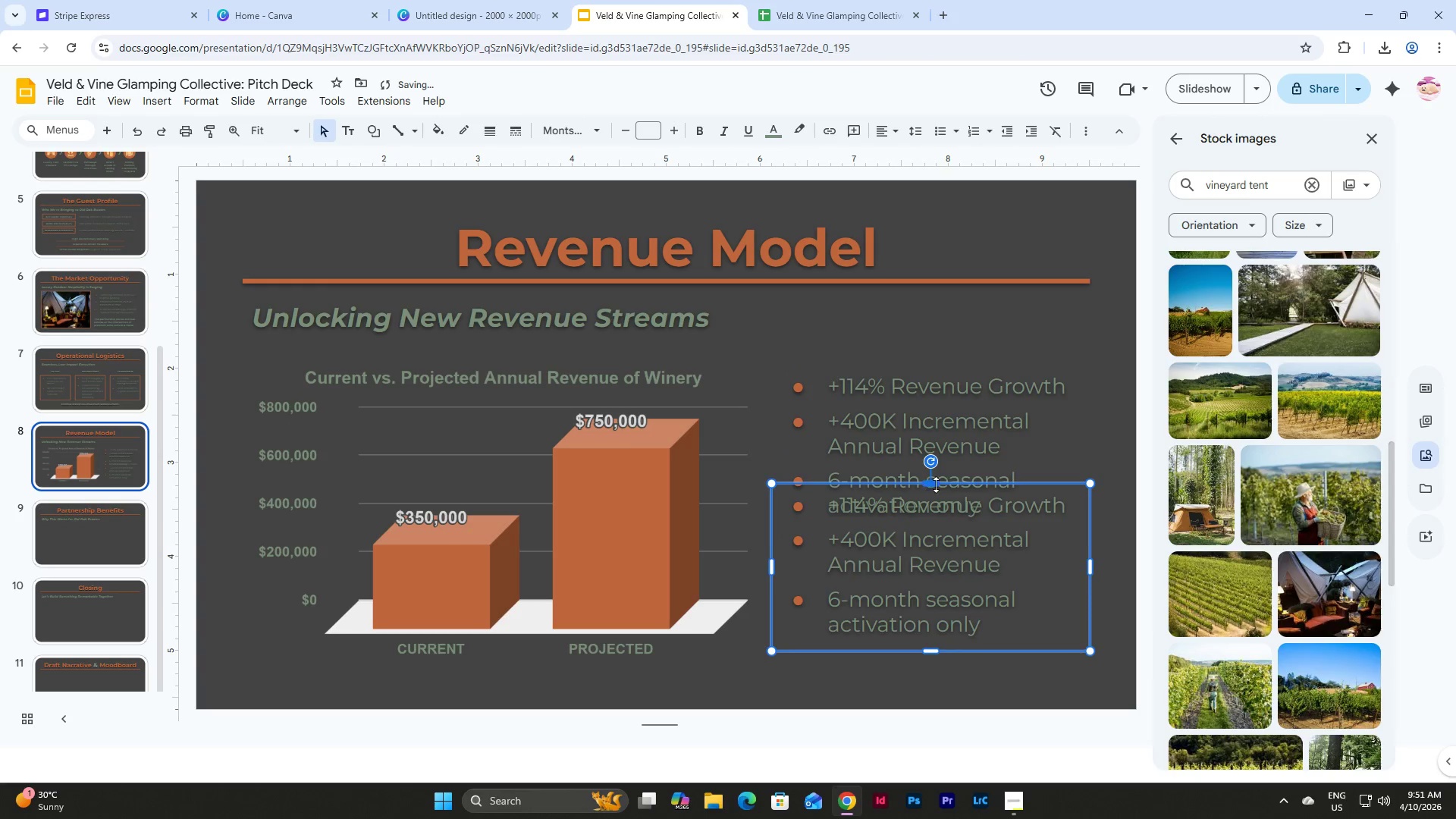 
left_click_drag(start_coordinate=[938, 483], to_coordinate=[947, 537])
 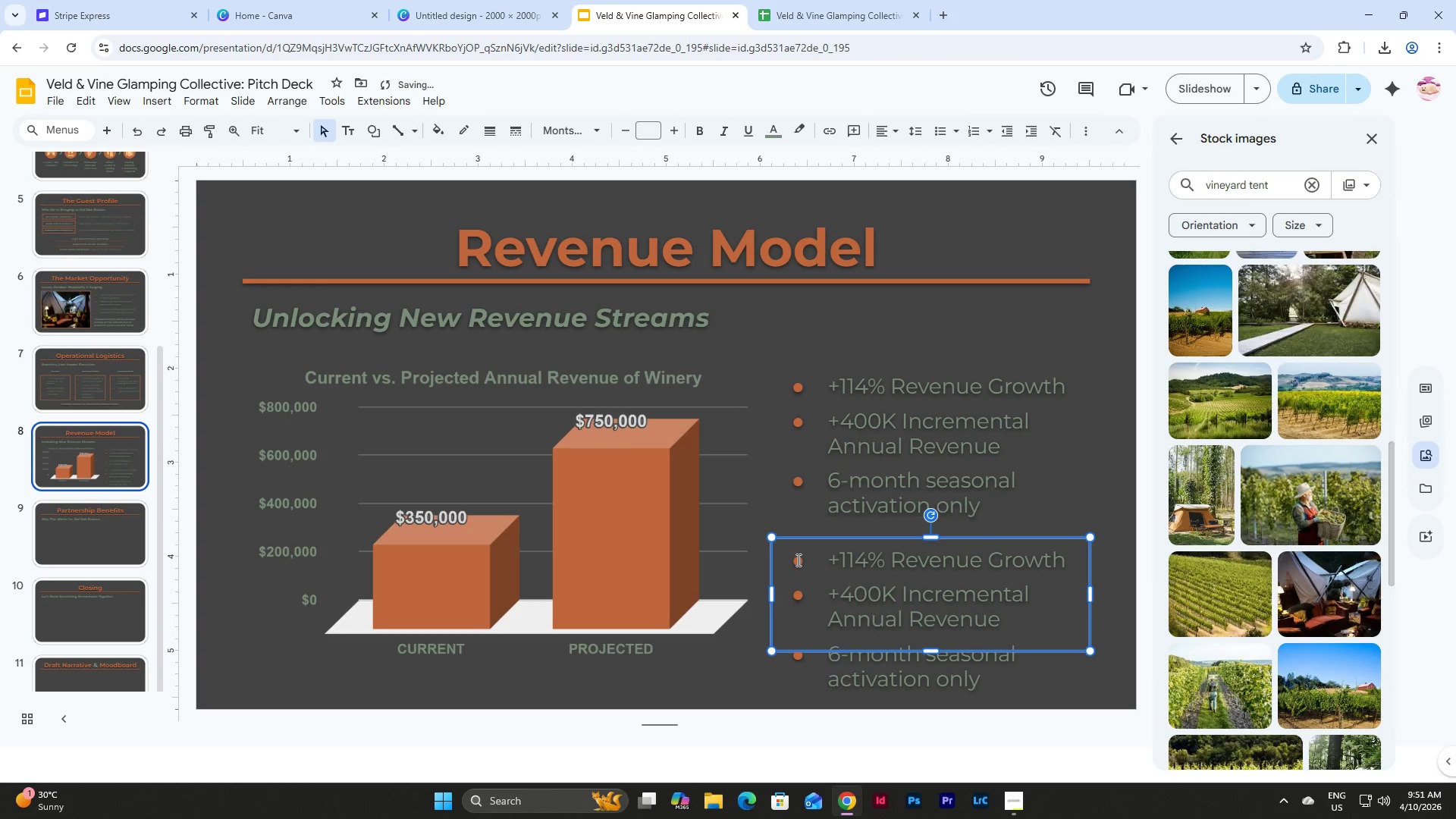 
left_click_drag(start_coordinate=[794, 560], to_coordinate=[1033, 688])
 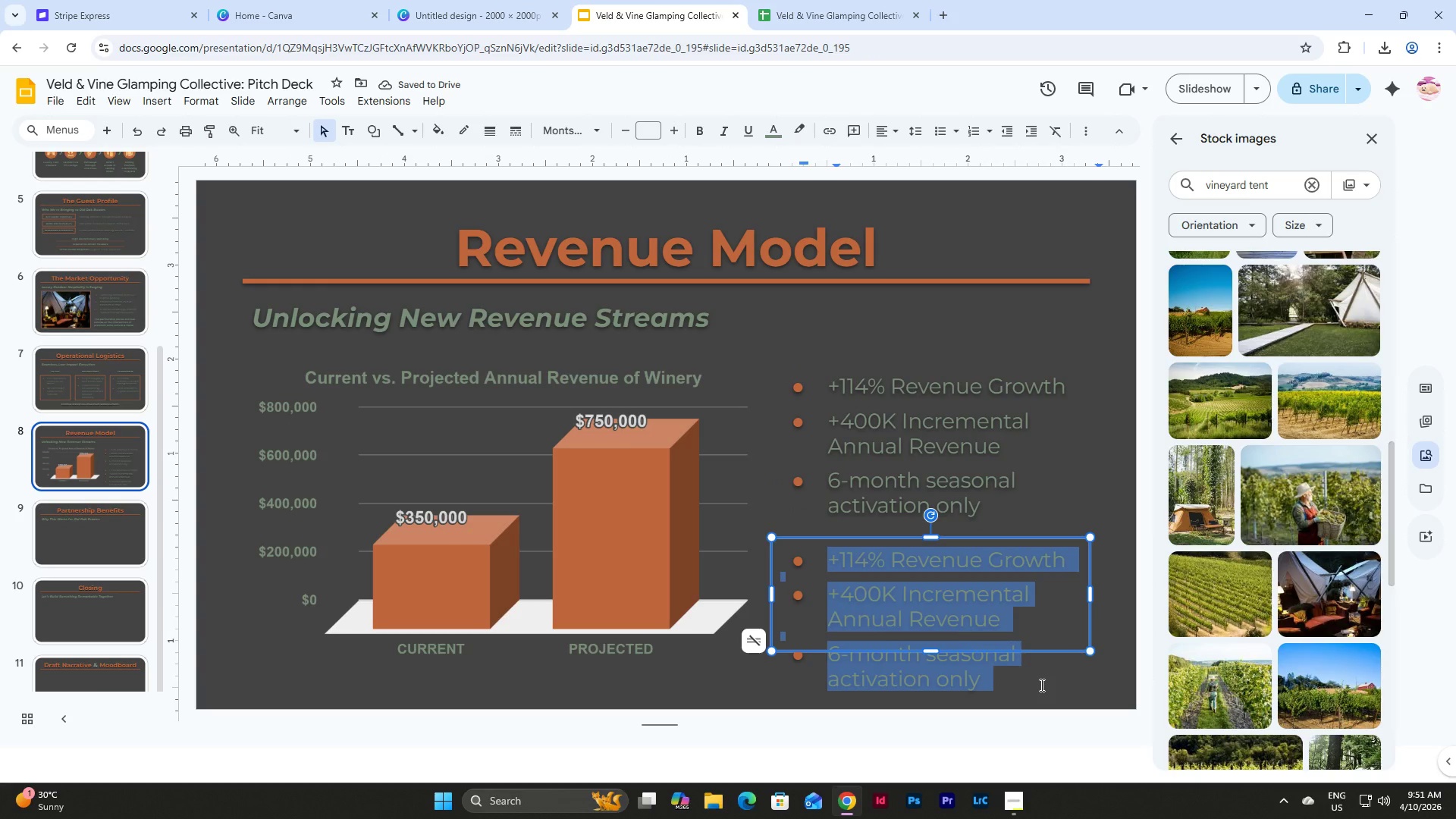 
key(Backspace)
key(Backspace)
key(Backspace)
key(Backspace)
type(CURRENT - )
 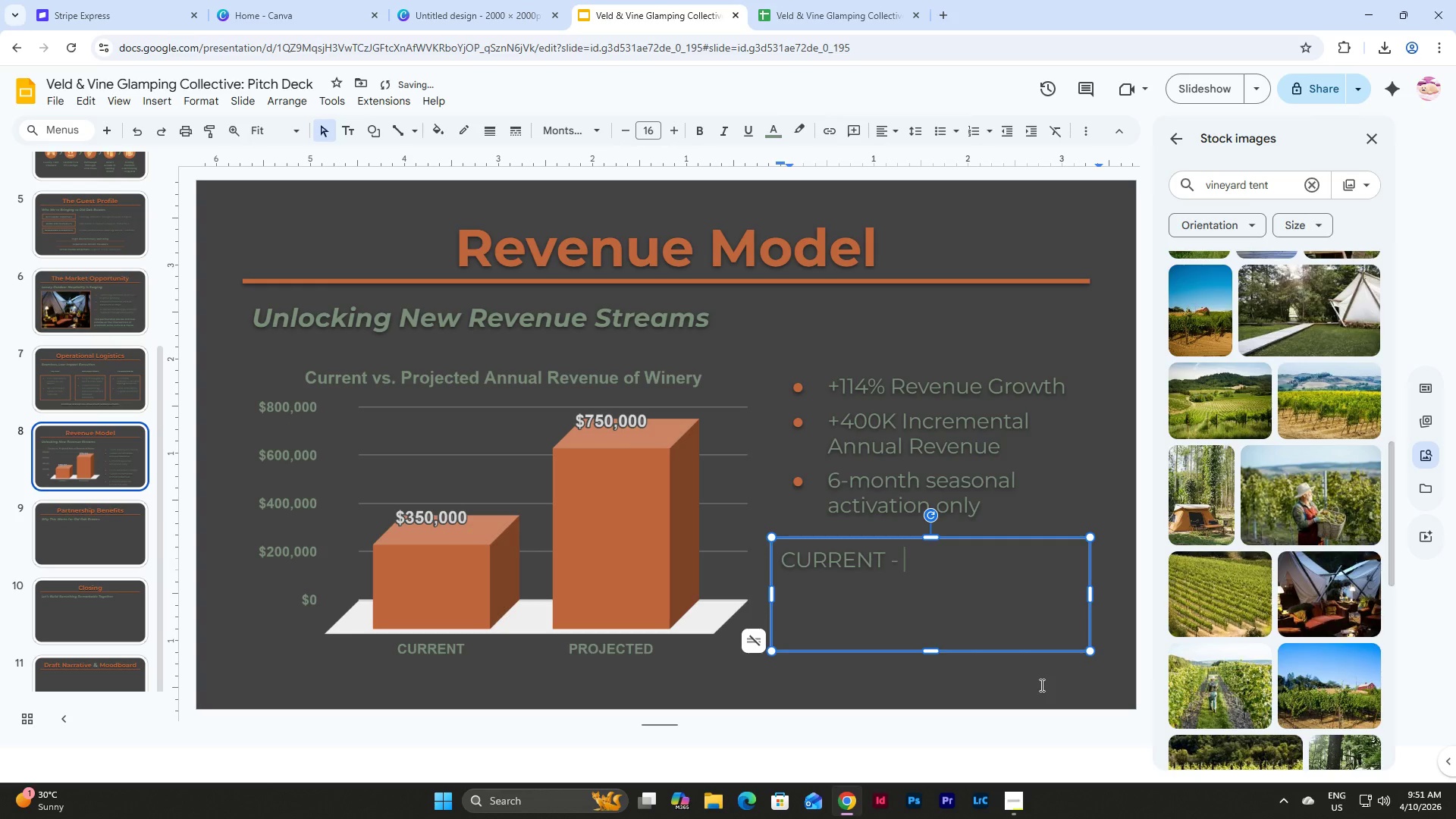 
wait(7.8)
 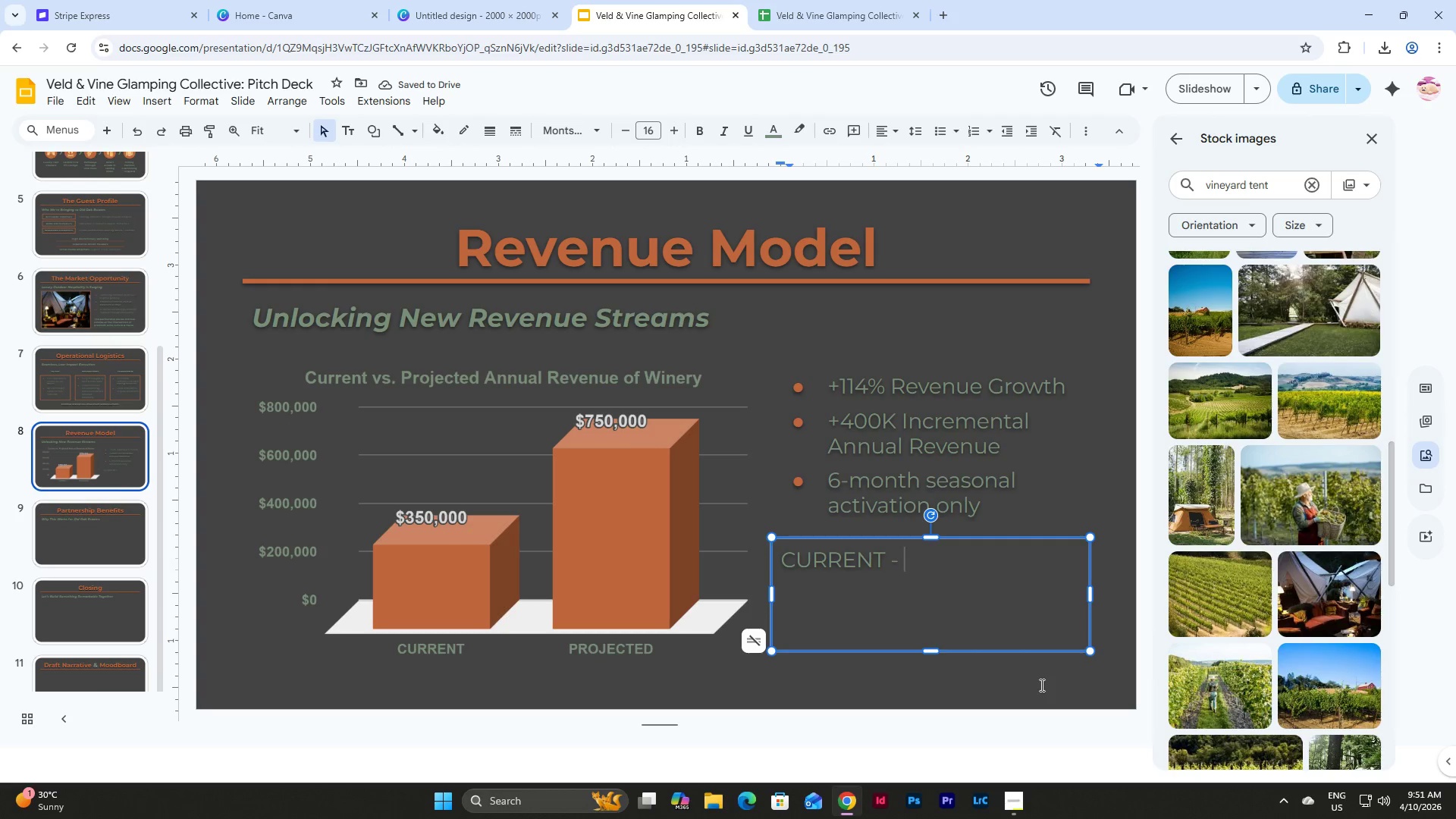 
type(Winery revenue from normal visits)
 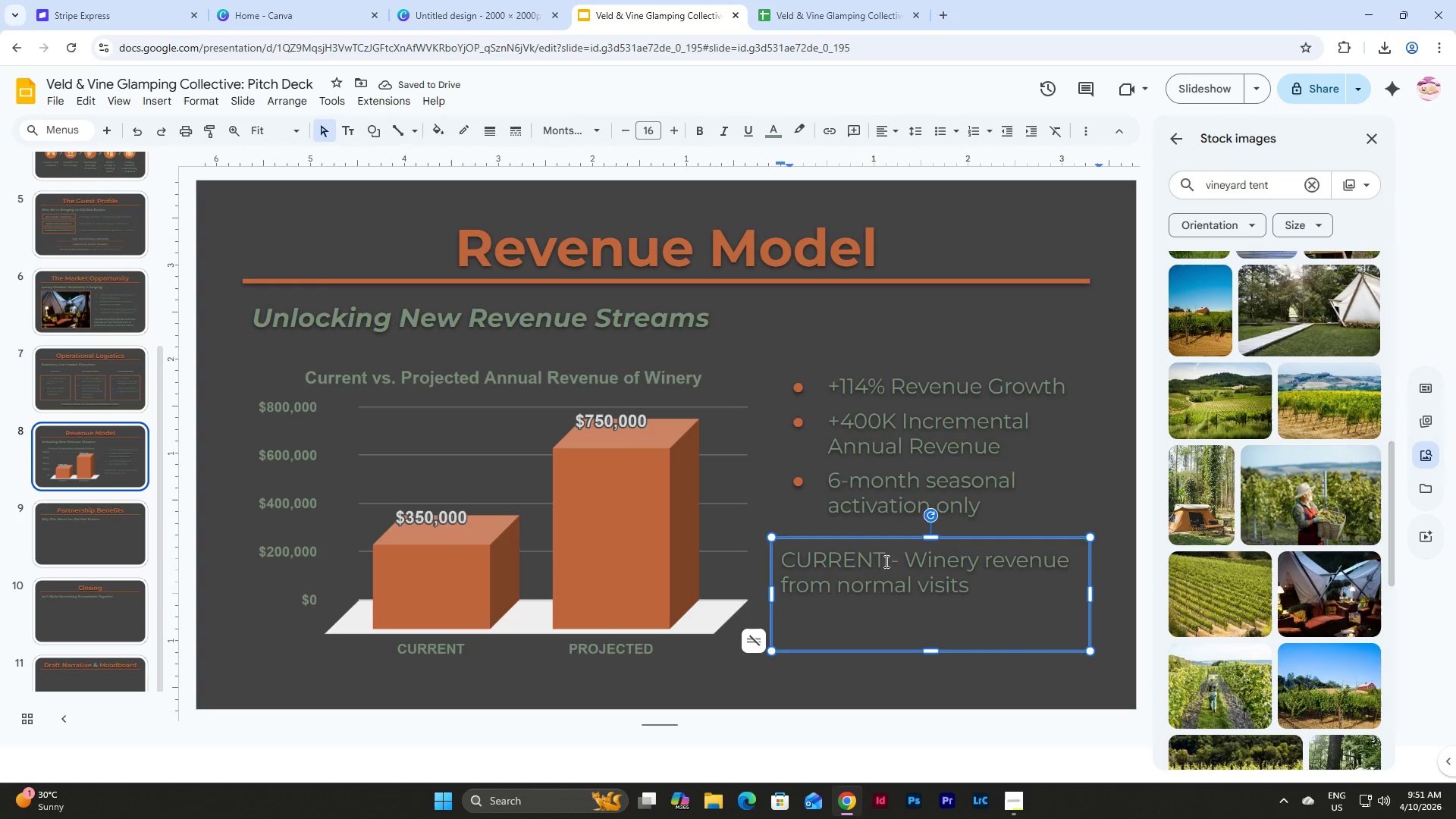 
left_click_drag(start_coordinate=[928, 536], to_coordinate=[928, 564])
 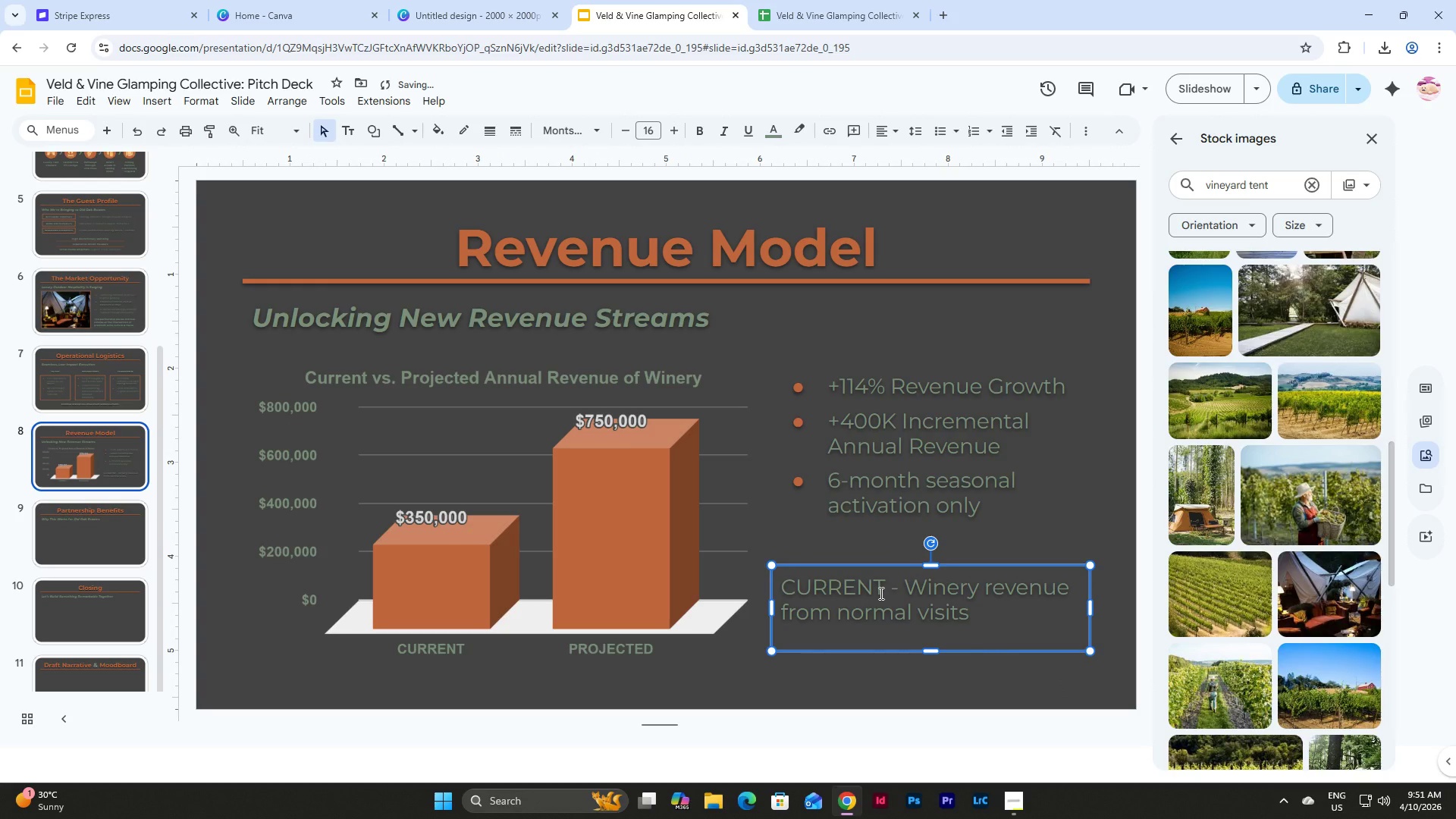 
left_click_drag(start_coordinate=[880, 593], to_coordinate=[774, 592])
 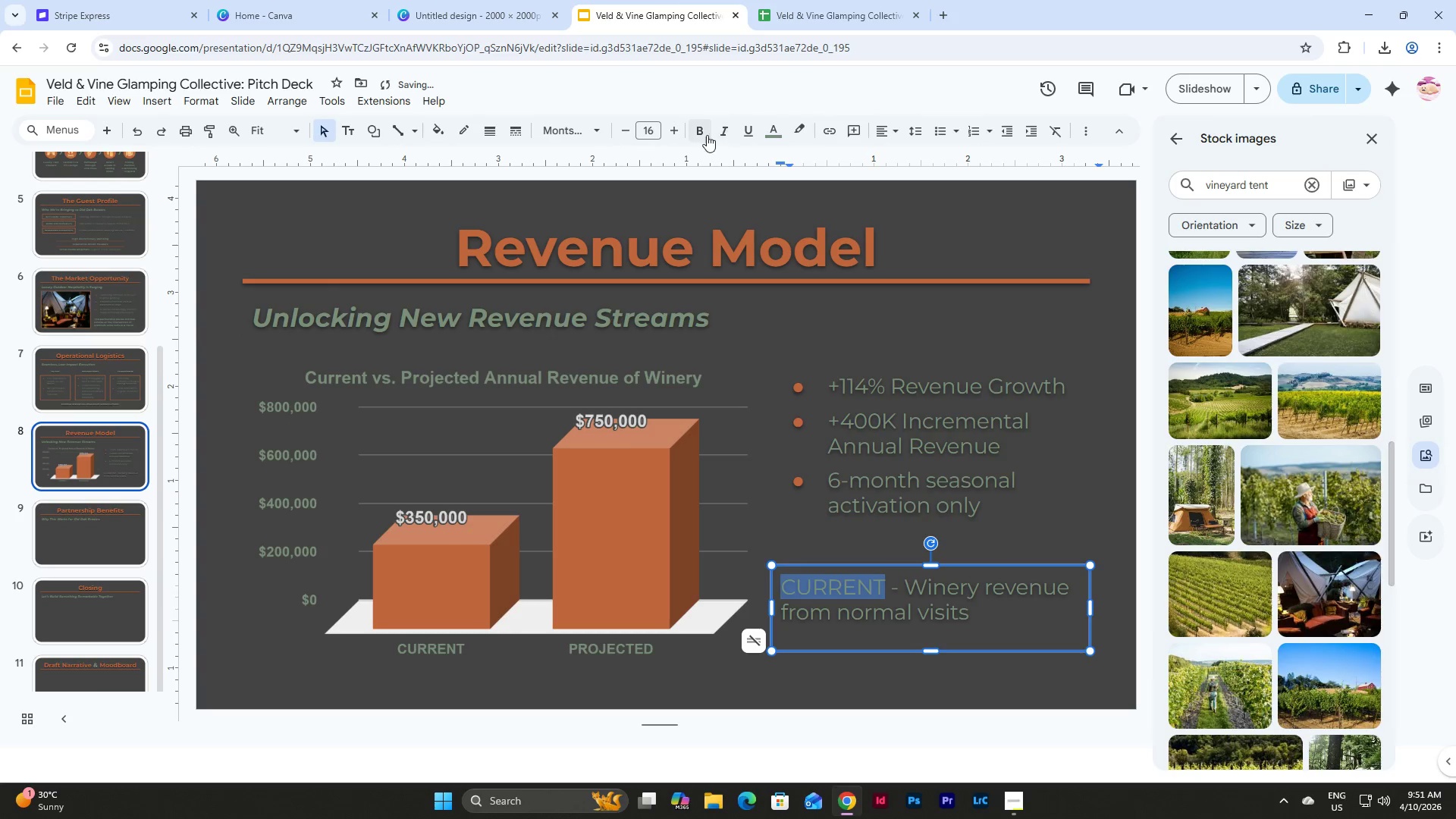 
left_click([705, 135])
 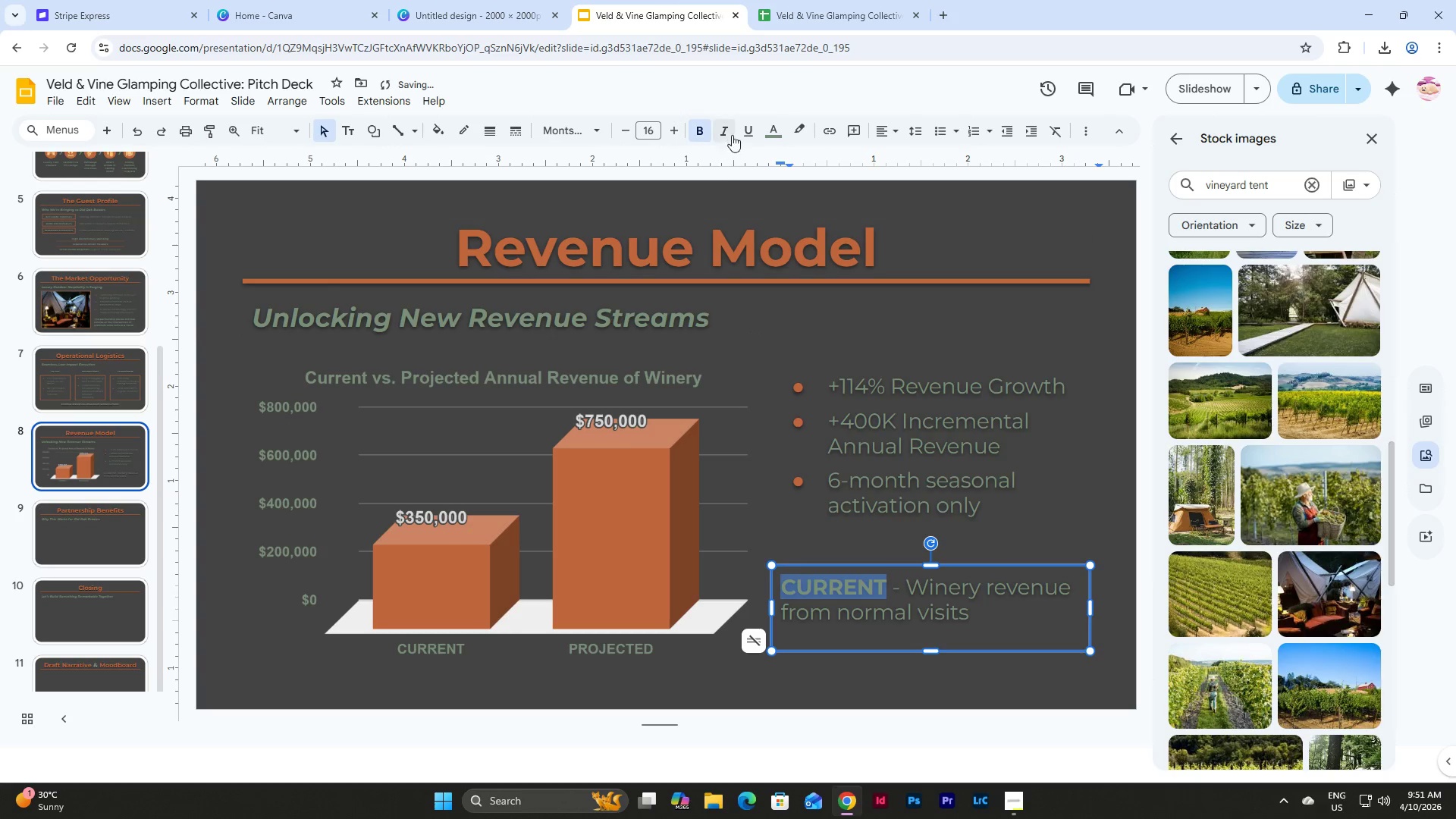 
left_click([767, 121])
 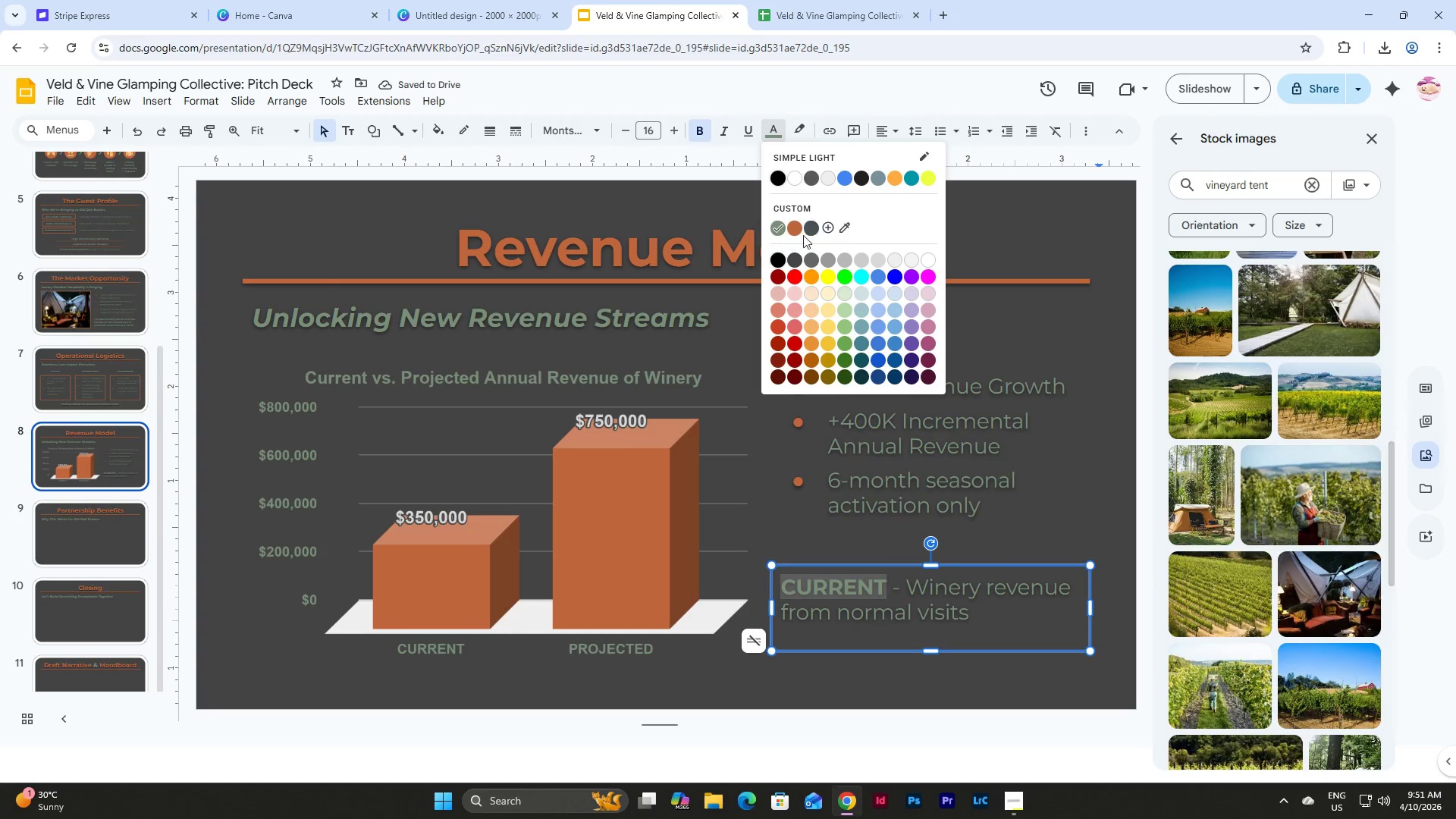 
left_click([791, 227])
 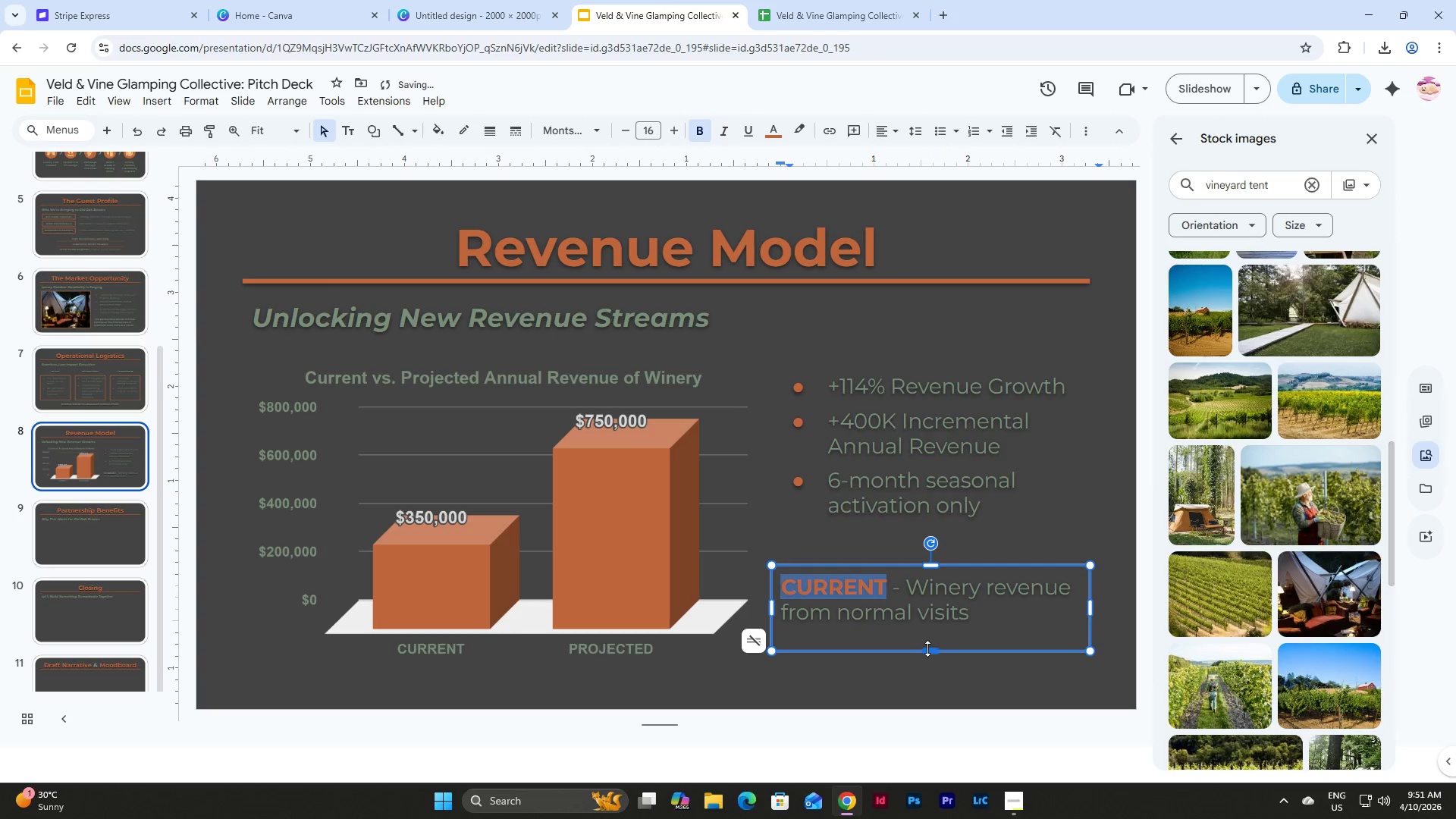 
left_click_drag(start_coordinate=[927, 648], to_coordinate=[927, 629])
 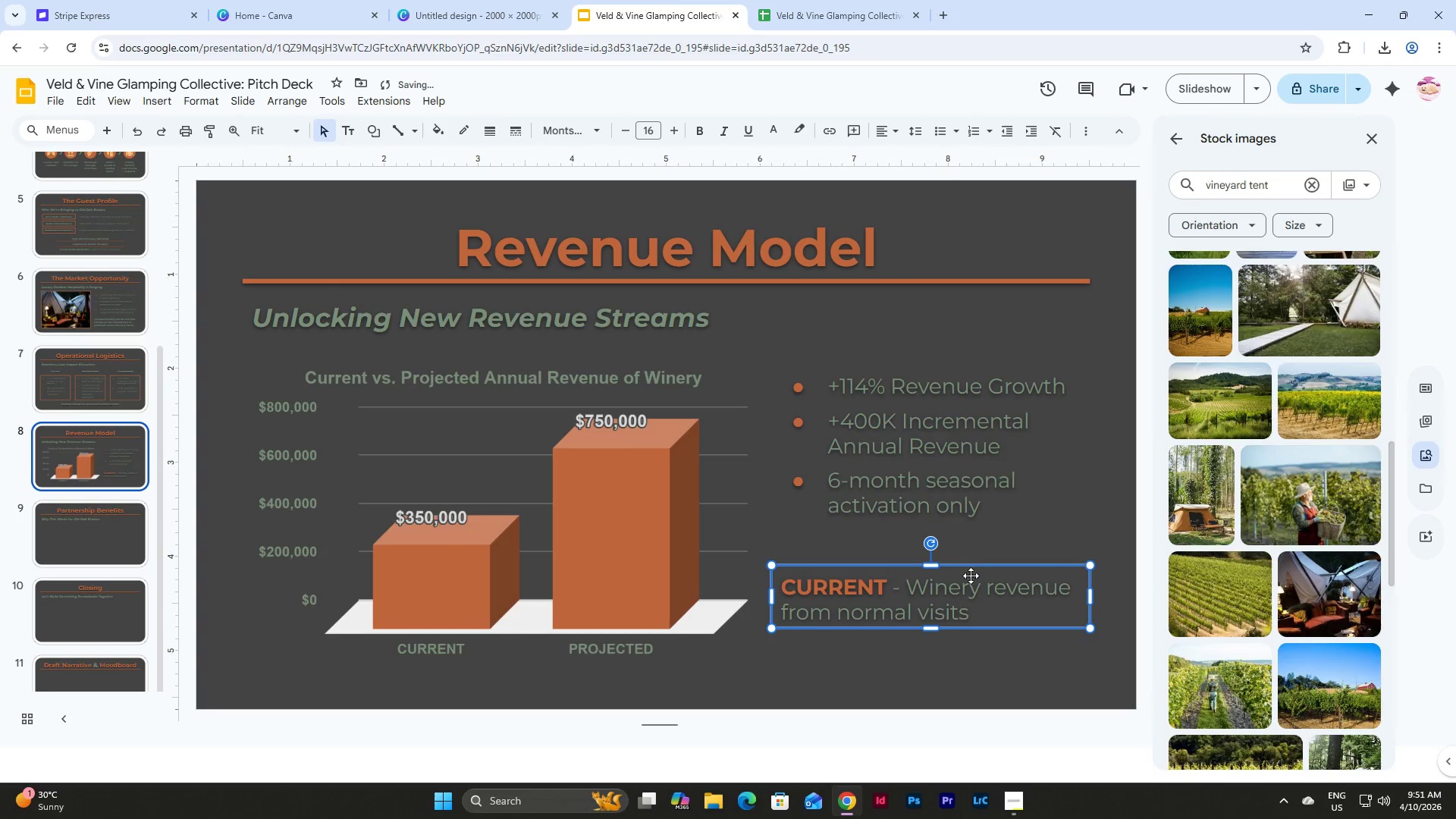 
left_click([979, 581])
 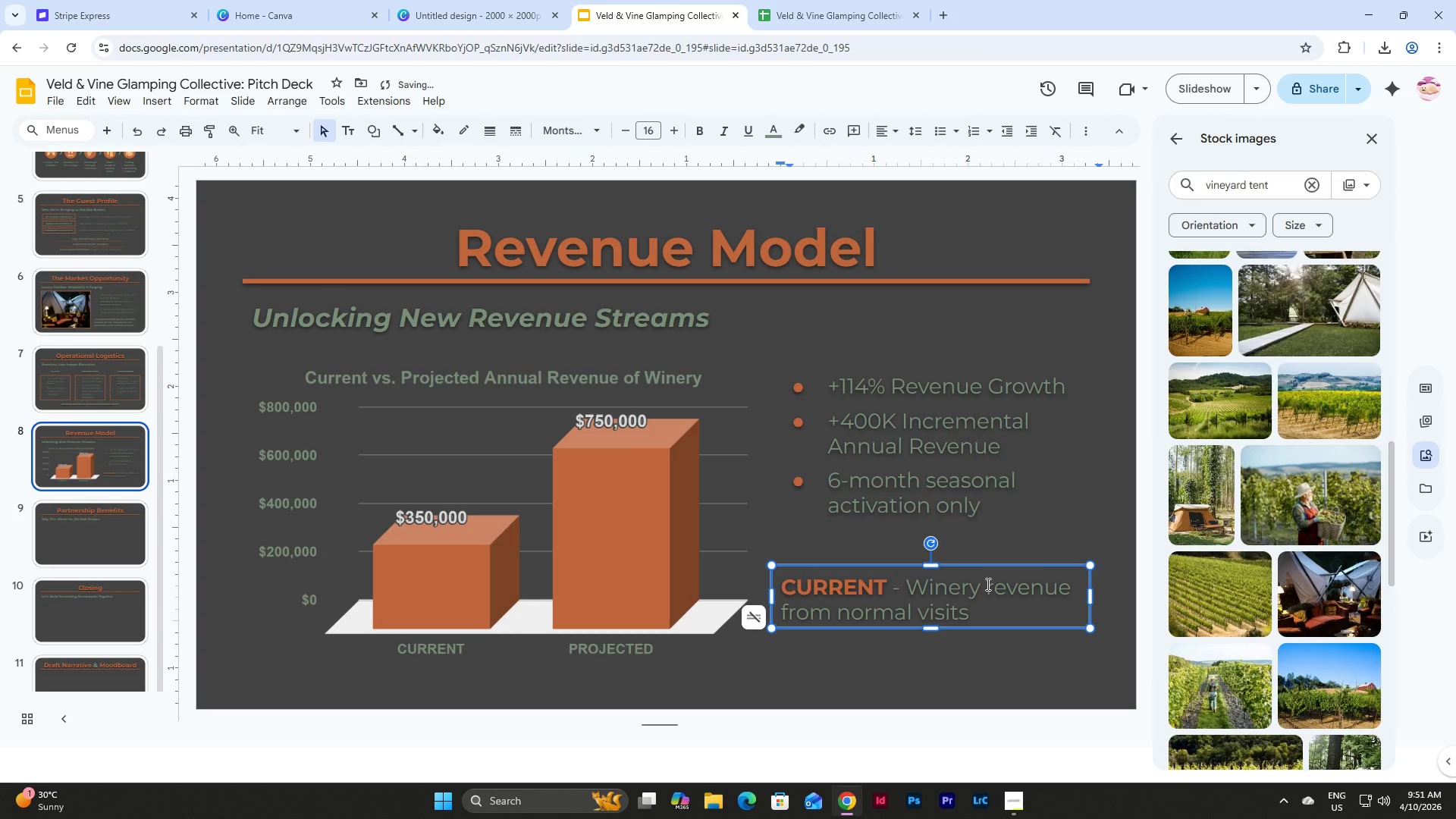 
key(Quote)
 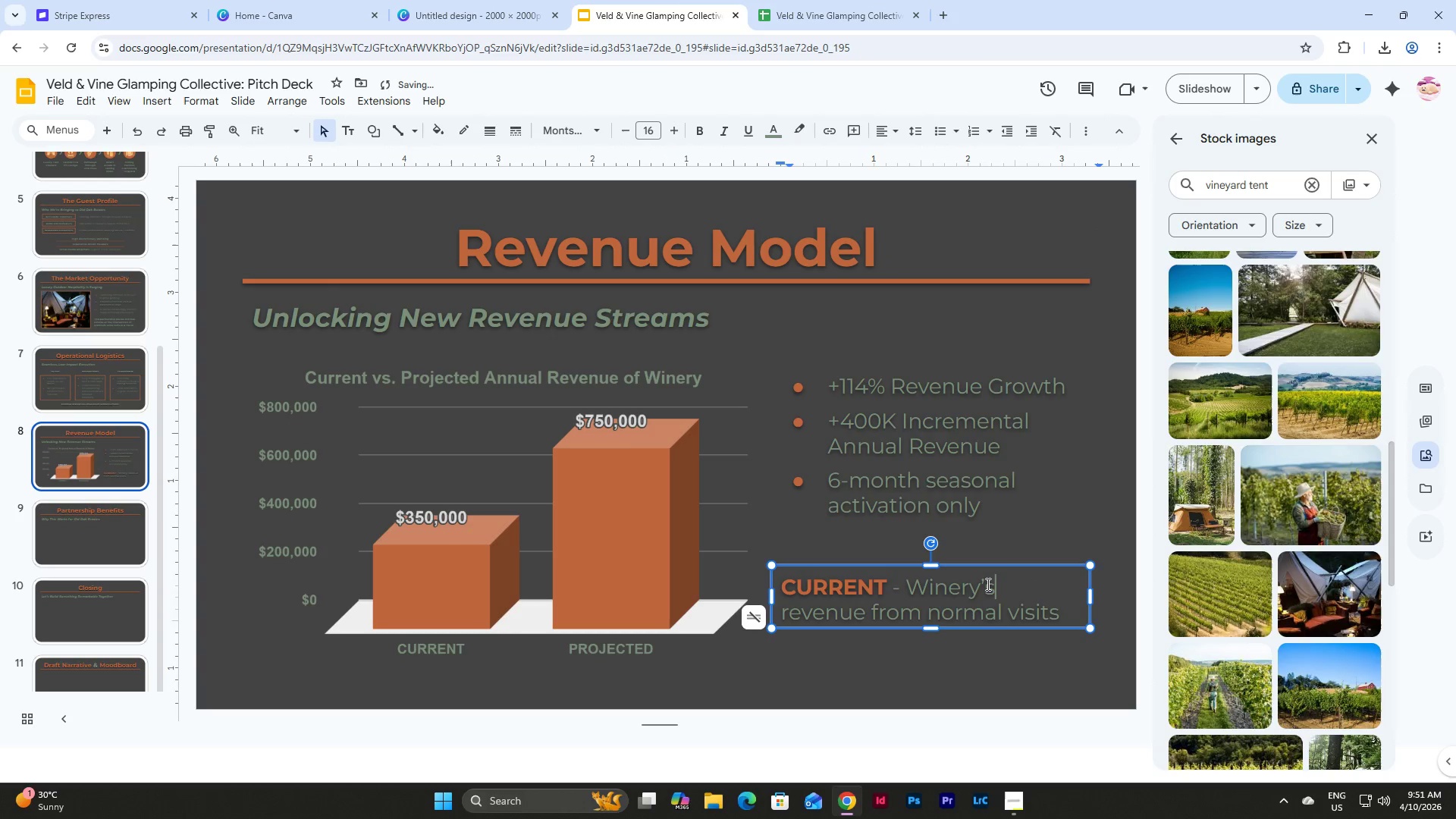 
key(S)
 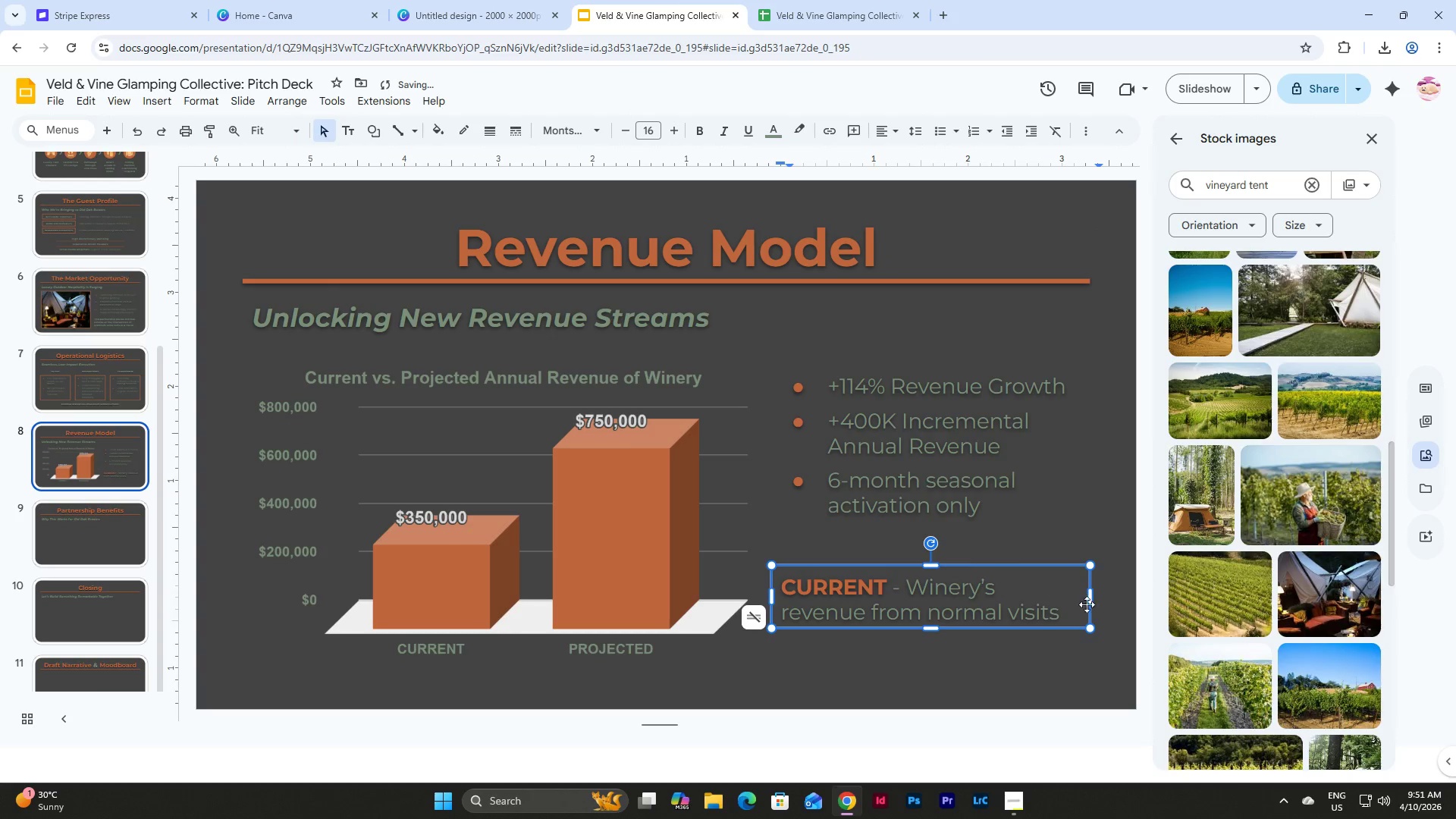 
left_click([1094, 595])
 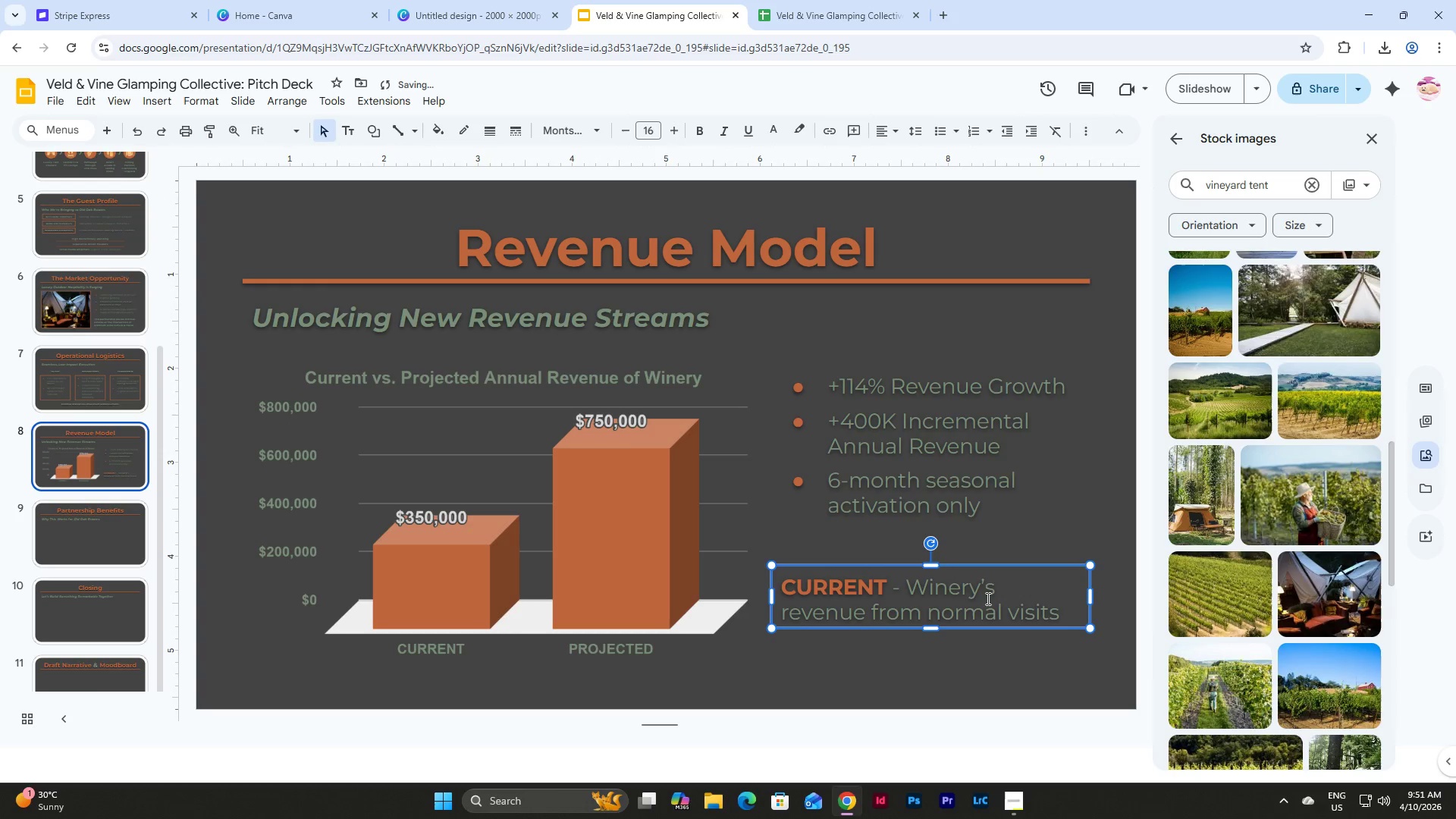 
wait(5.16)
 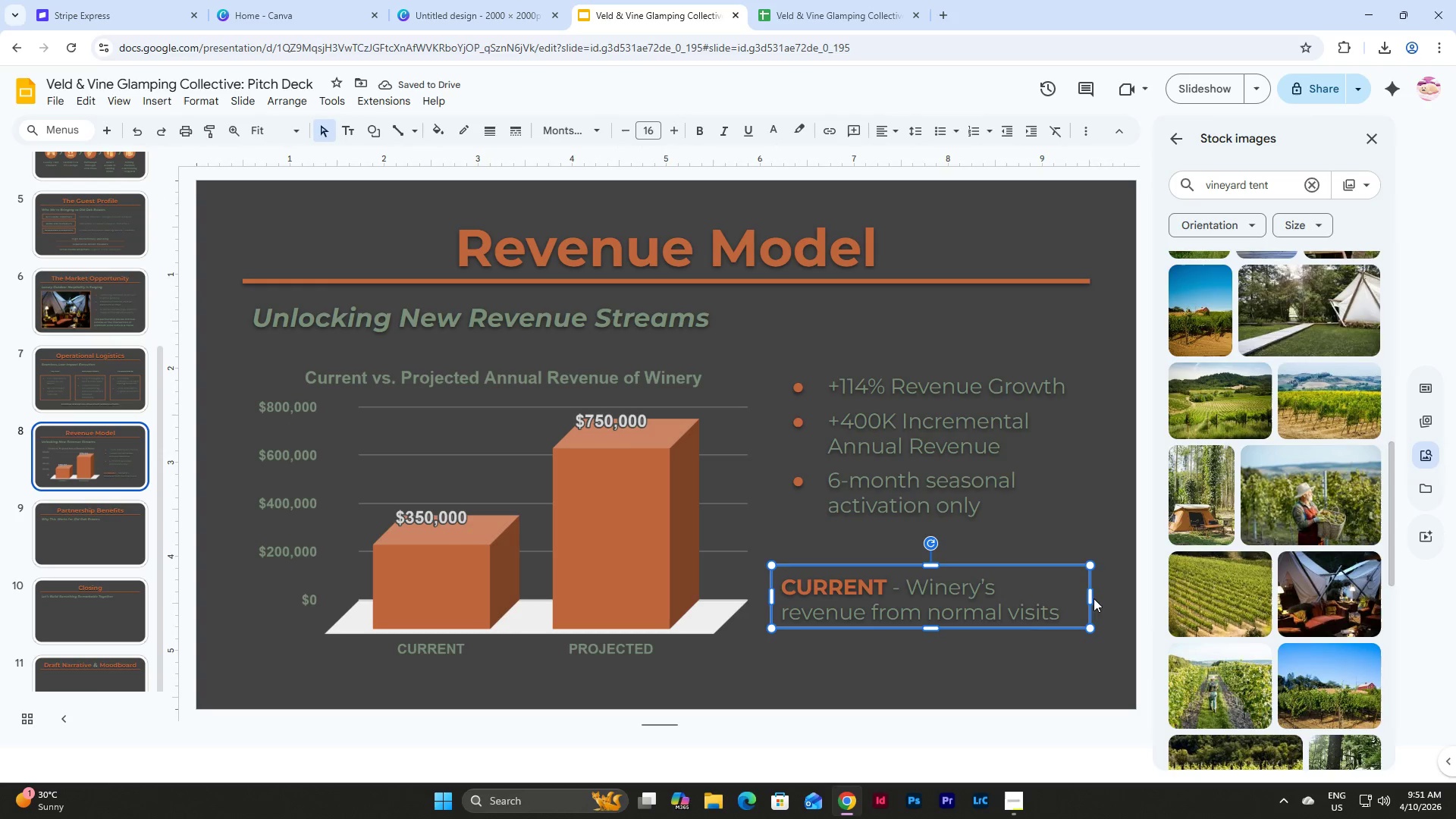 
left_click_drag(start_coordinate=[952, 567], to_coordinate=[953, 558])
 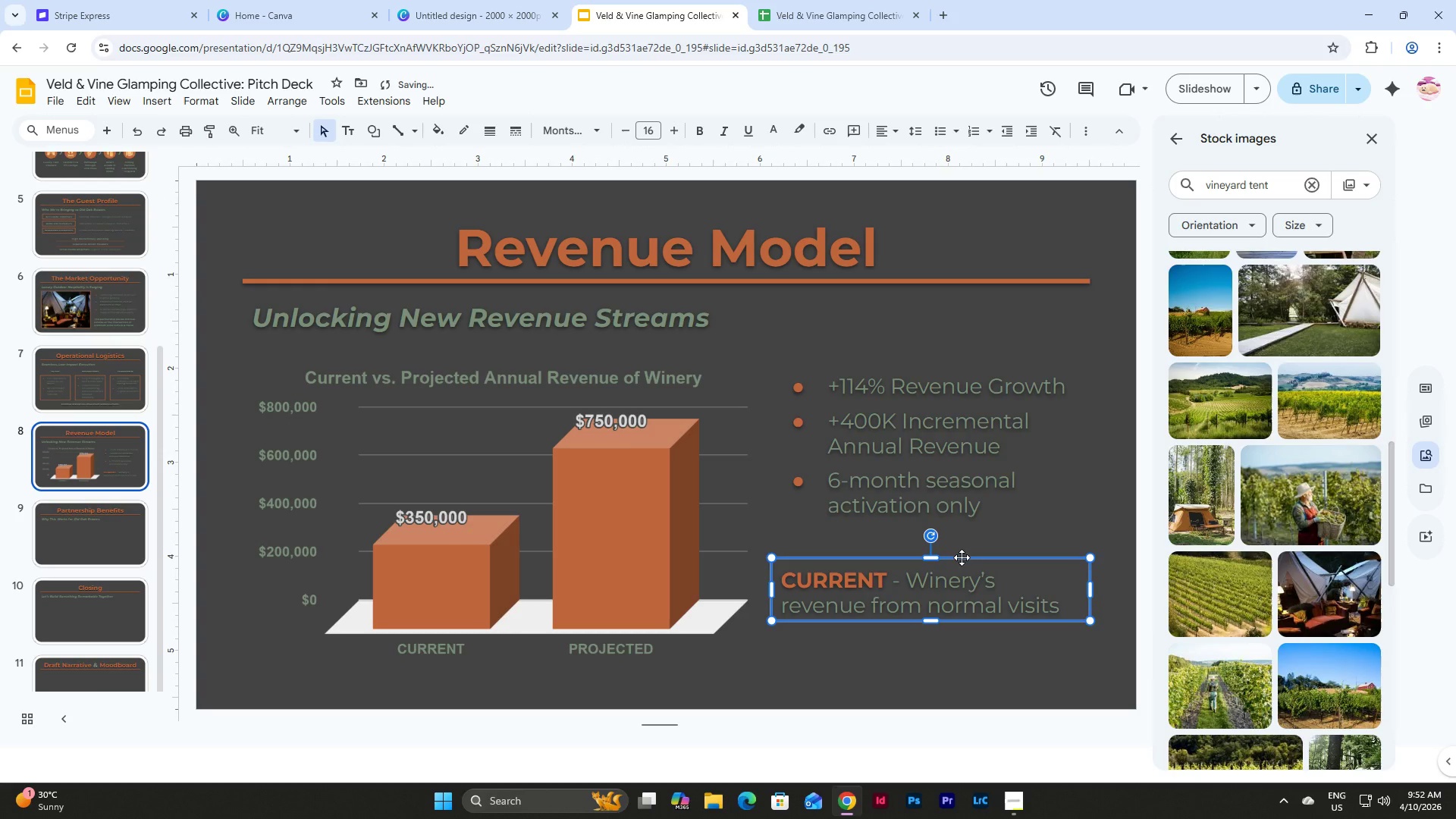 
left_click([974, 428])
 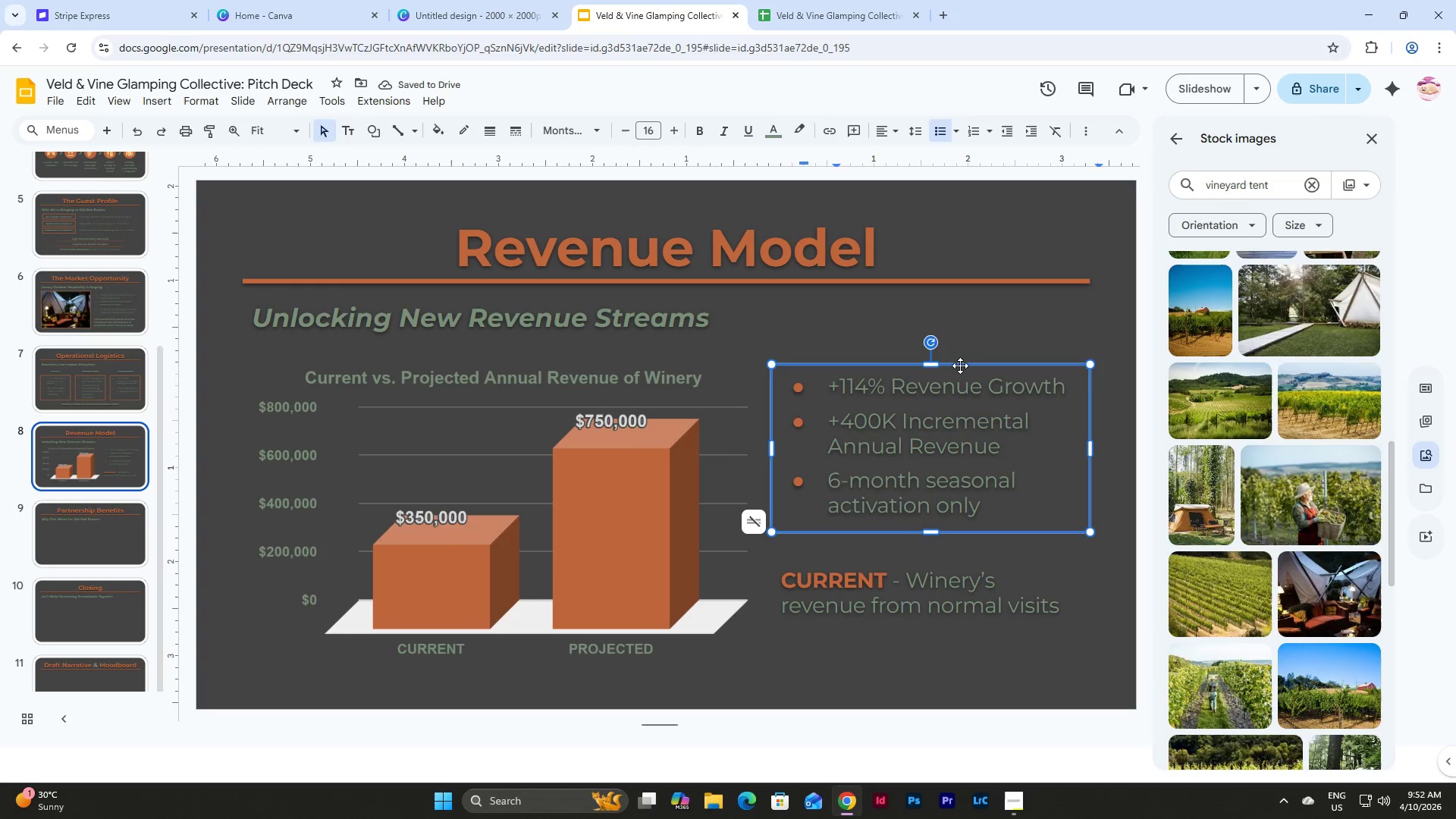 
left_click_drag(start_coordinate=[960, 365], to_coordinate=[960, 359])
 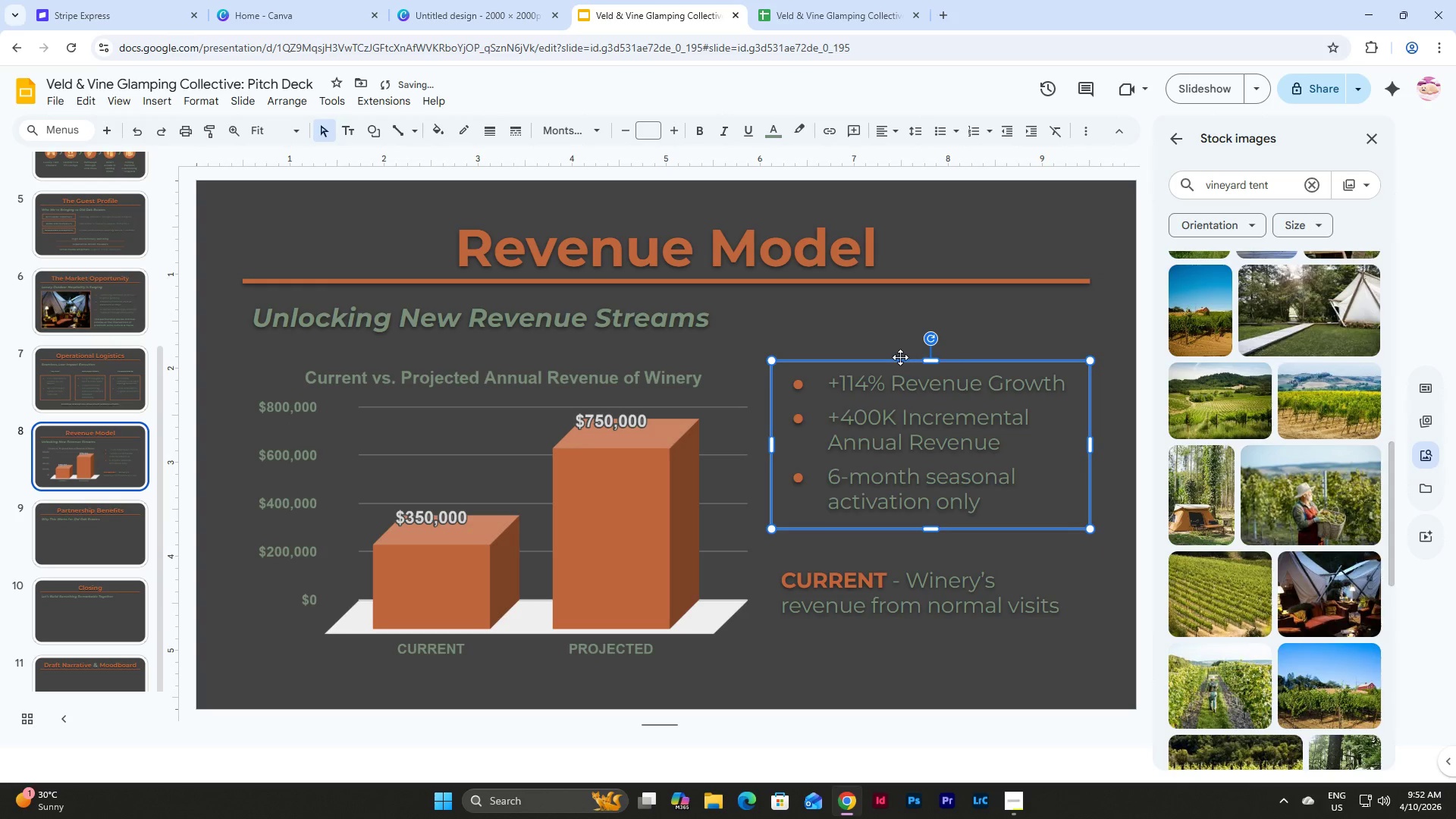 
left_click_drag(start_coordinate=[900, 357], to_coordinate=[902, 350])
 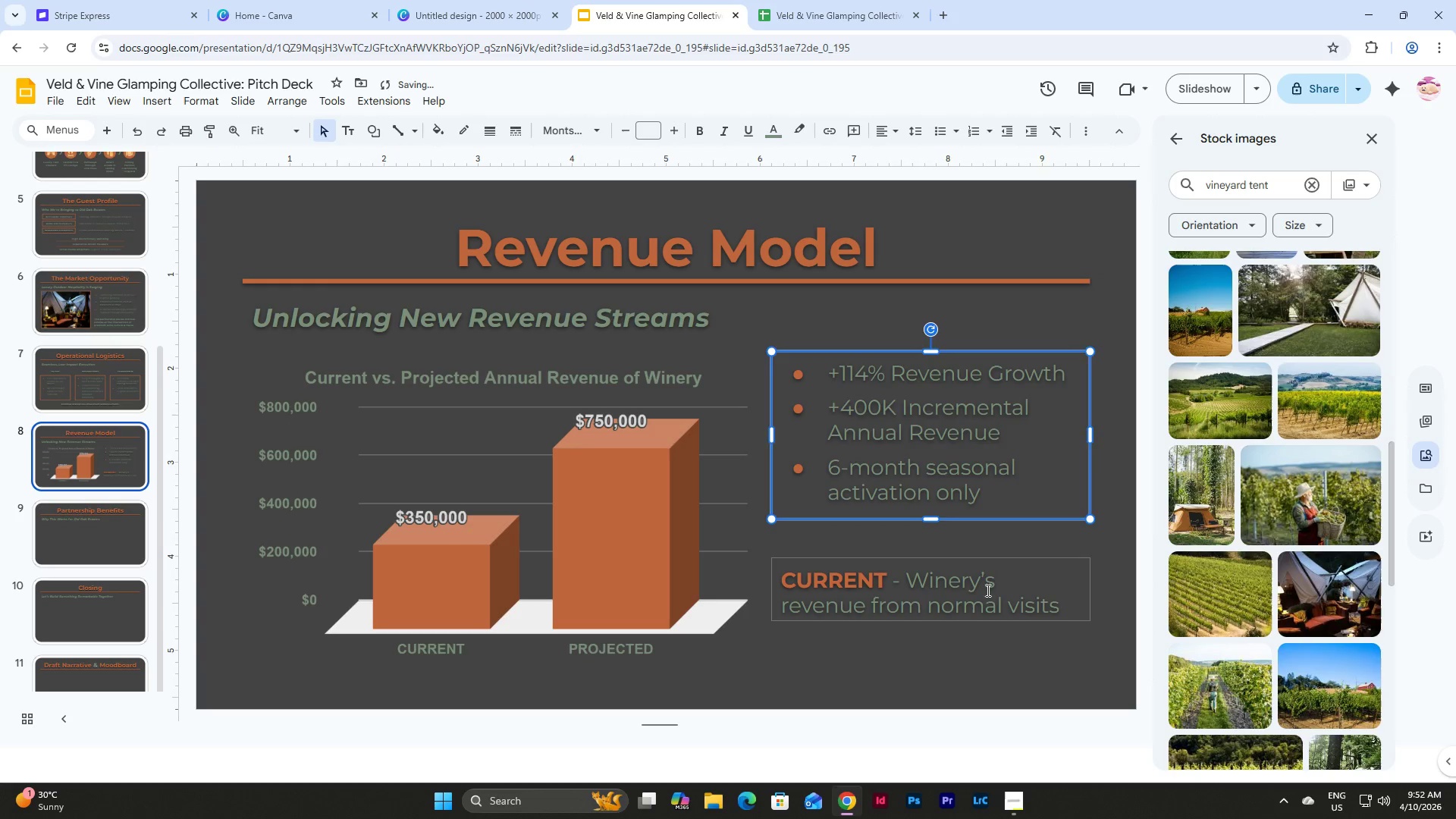 
left_click([987, 590])
 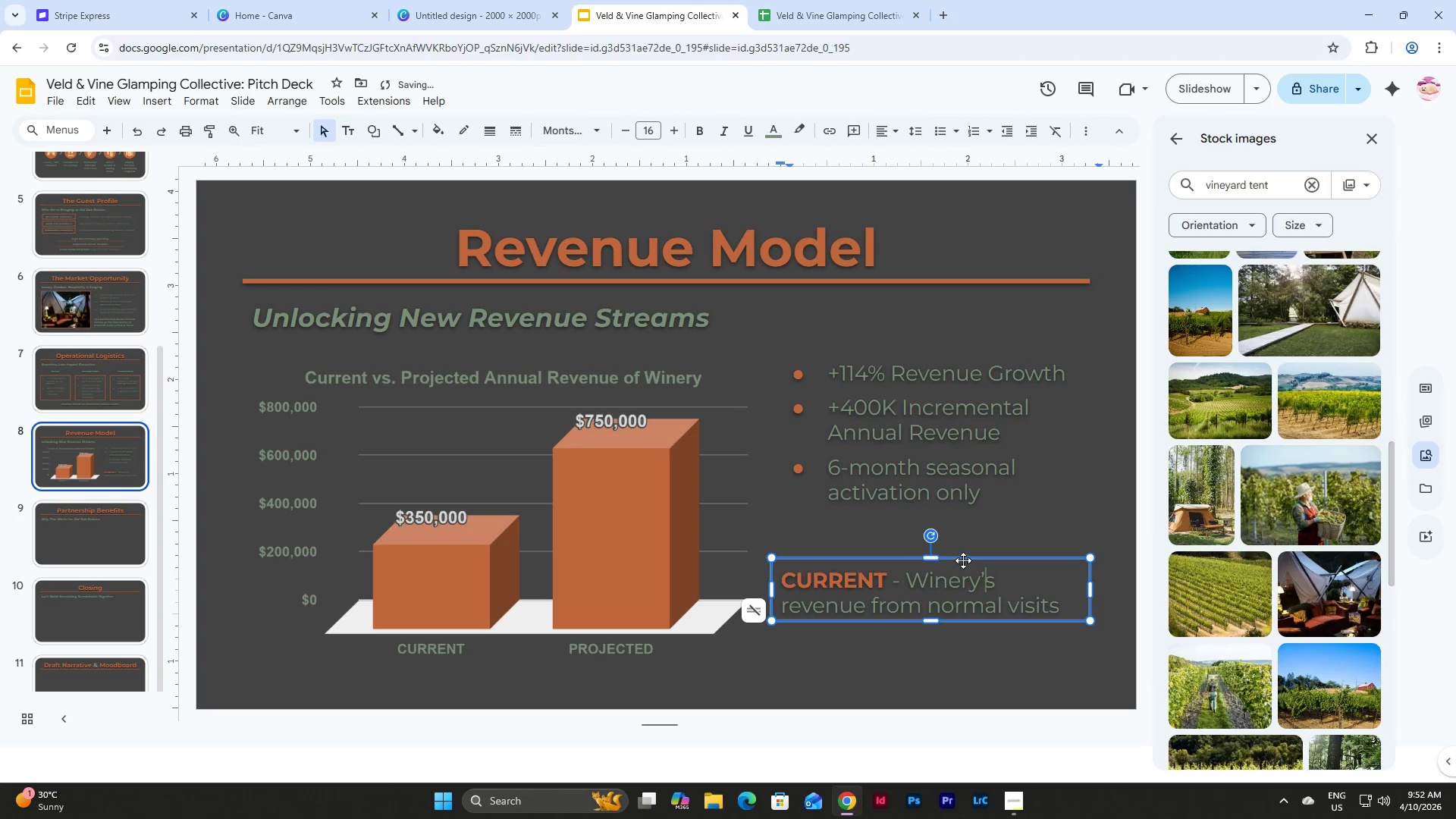 
left_click_drag(start_coordinate=[963, 560], to_coordinate=[965, 533])
 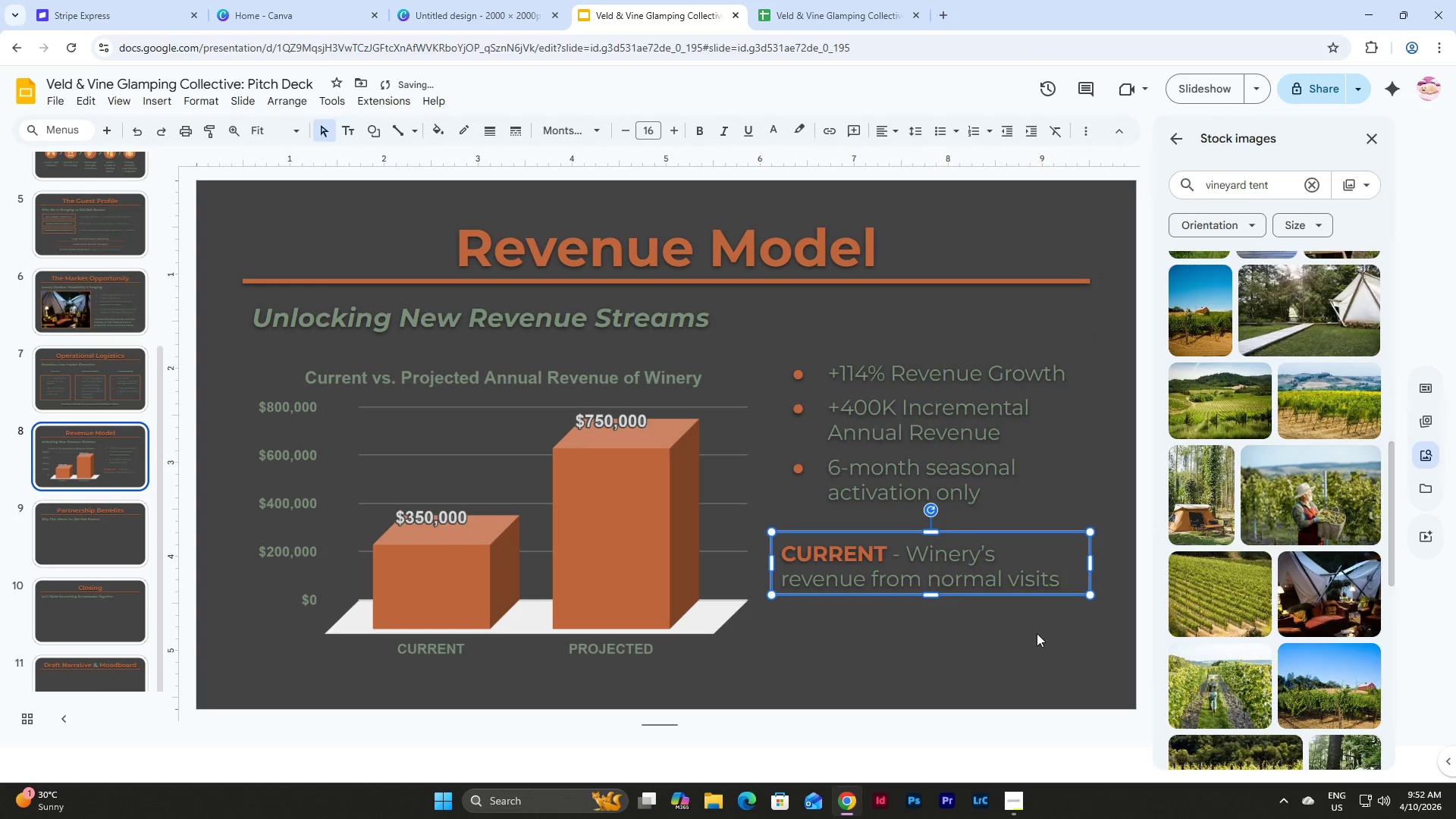 
left_click([1037, 635])
 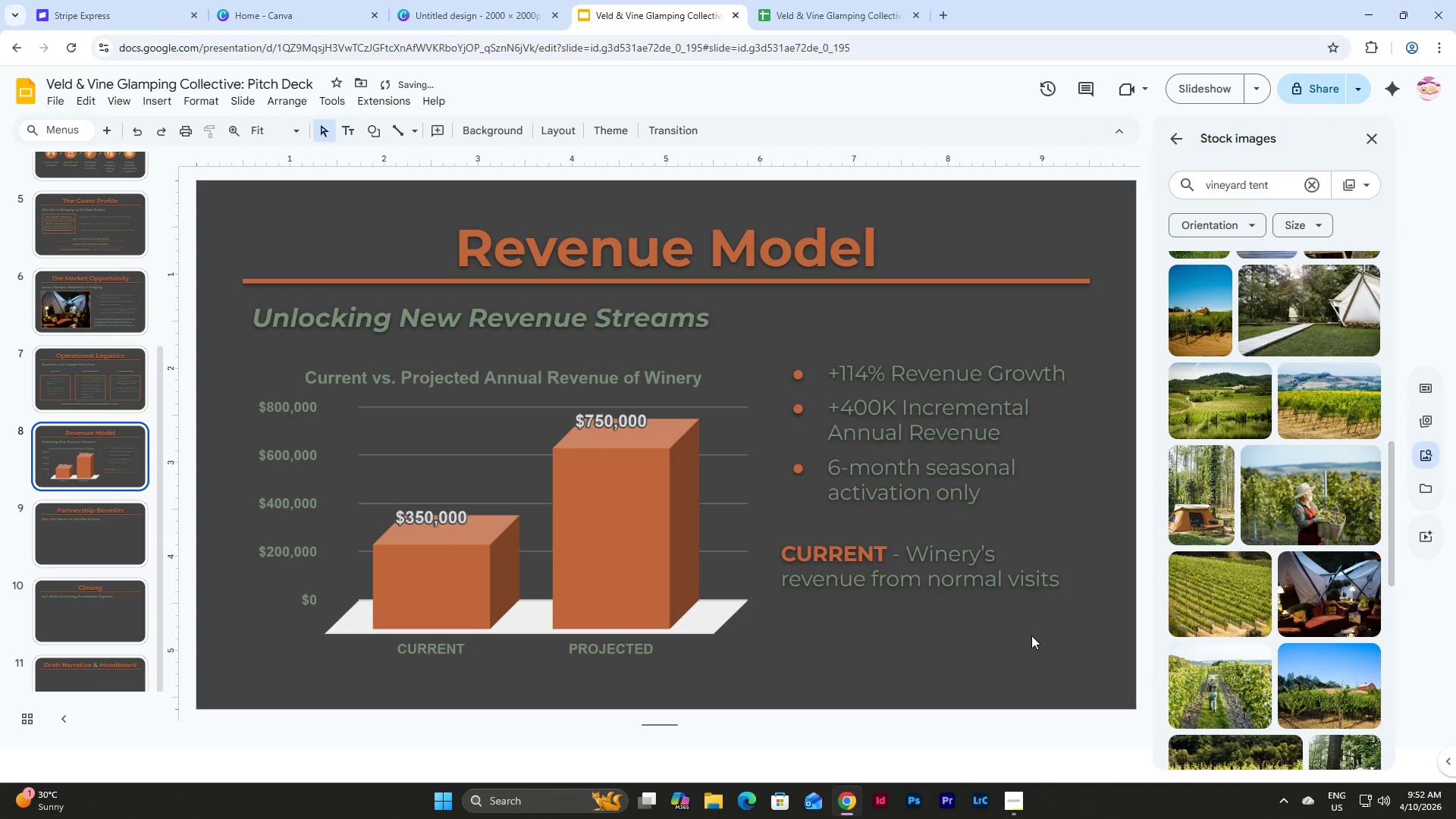 
left_click_drag(start_coordinate=[1037, 635], to_coordinate=[925, 568])
 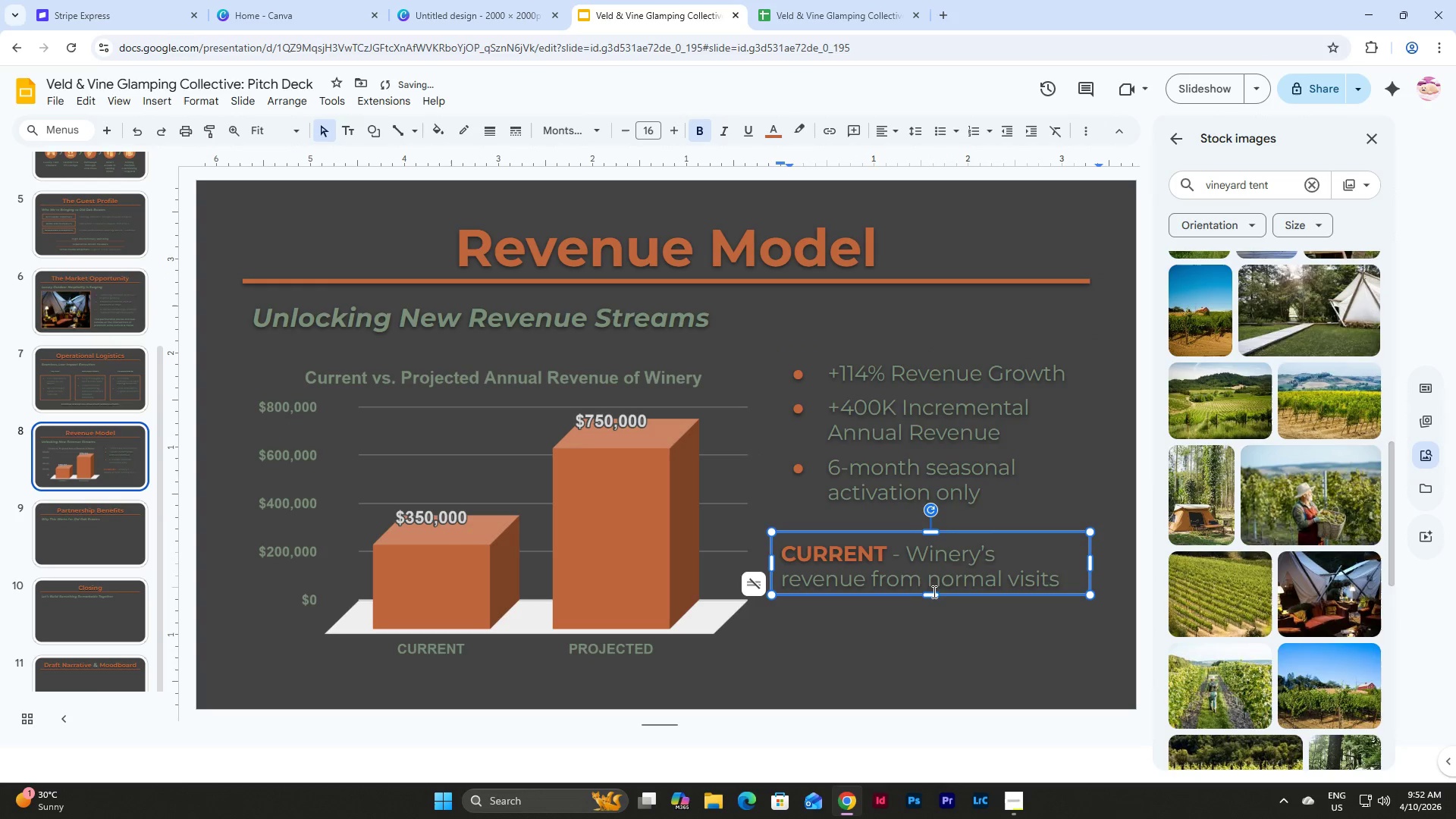 
key(Control+ControlLeft)
 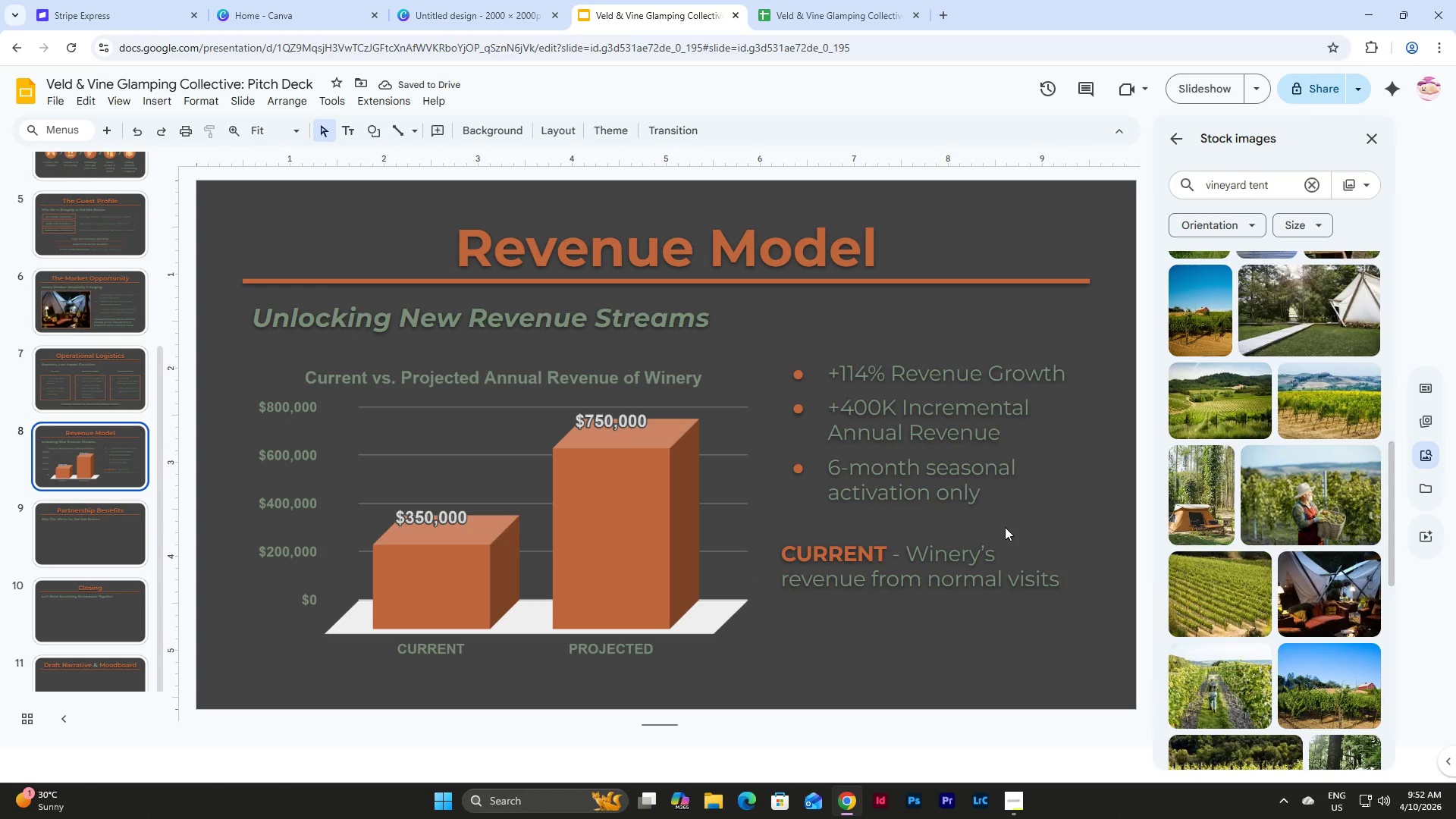 
double_click([1003, 541])
 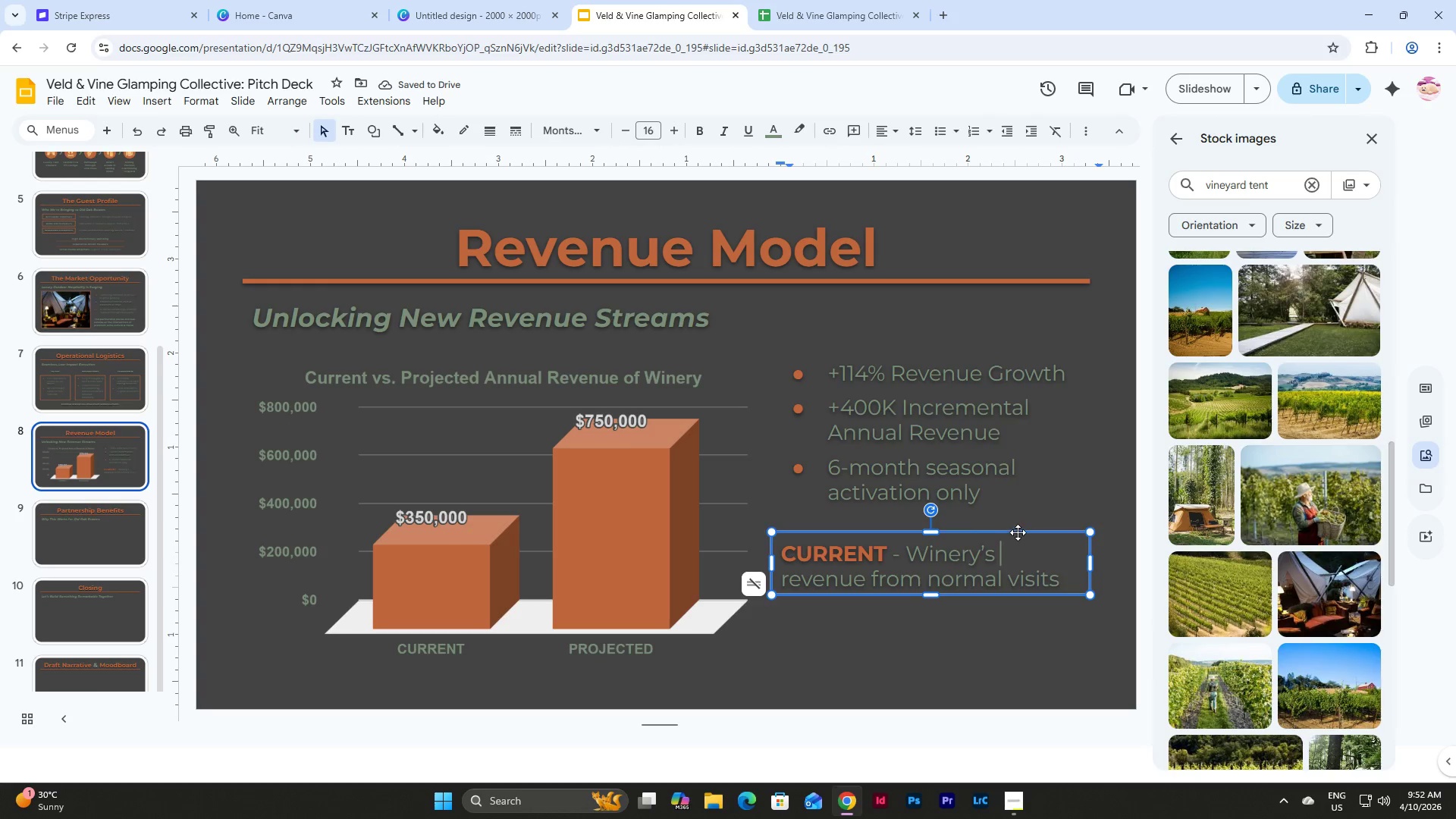 
left_click([1018, 532])
 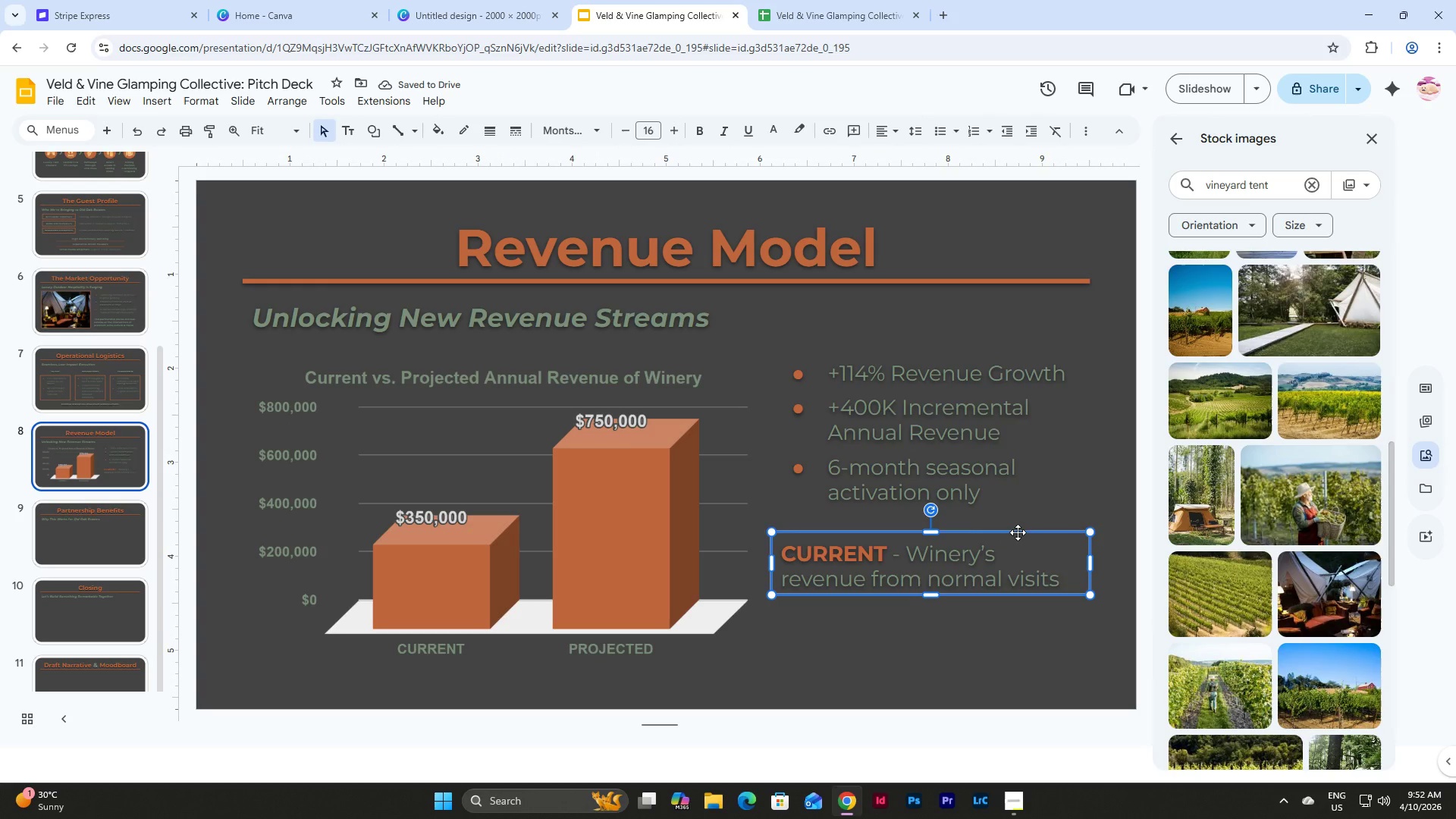 
key(Control+D)
 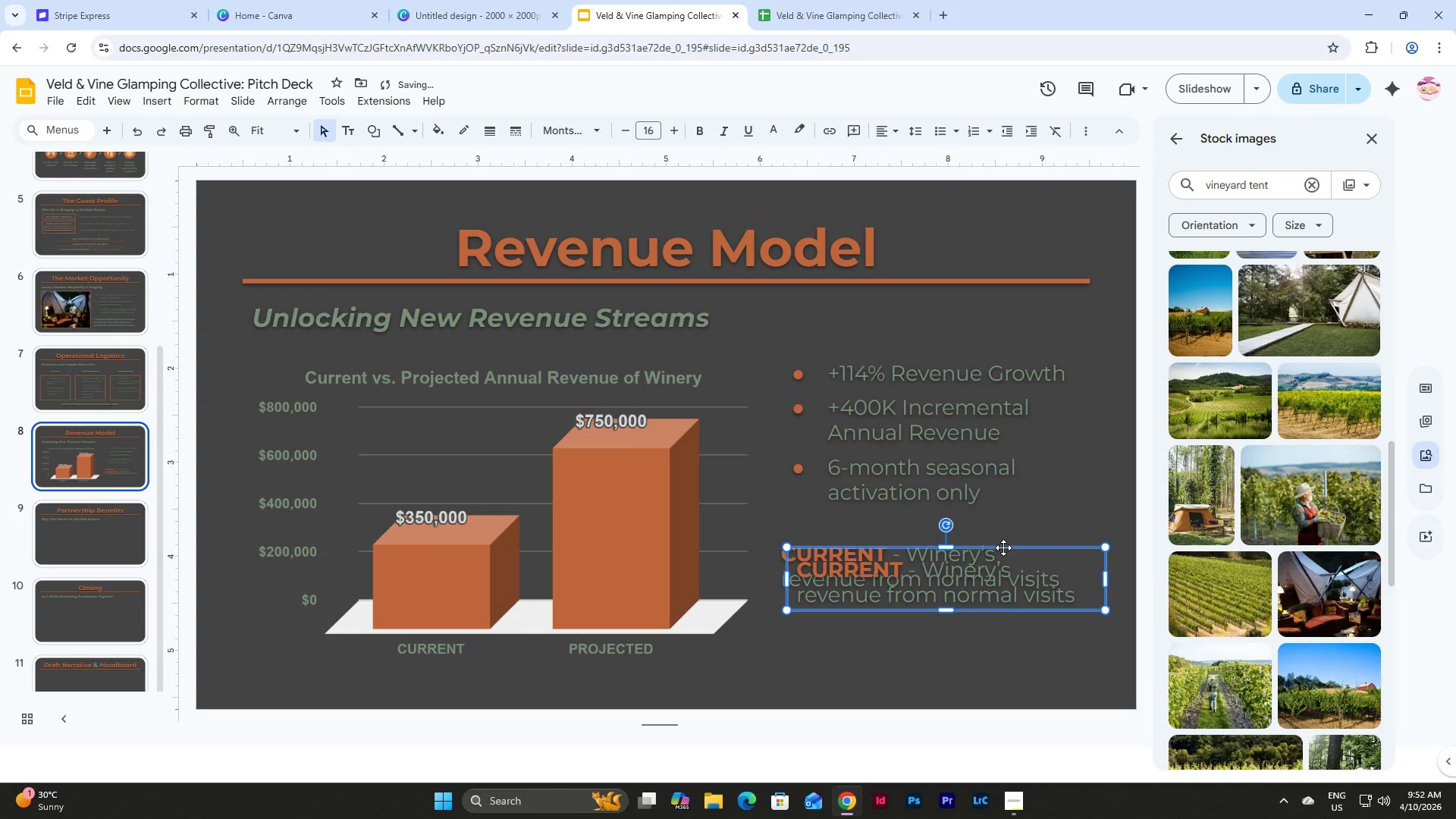 
left_click_drag(start_coordinate=[1003, 548], to_coordinate=[990, 598])
 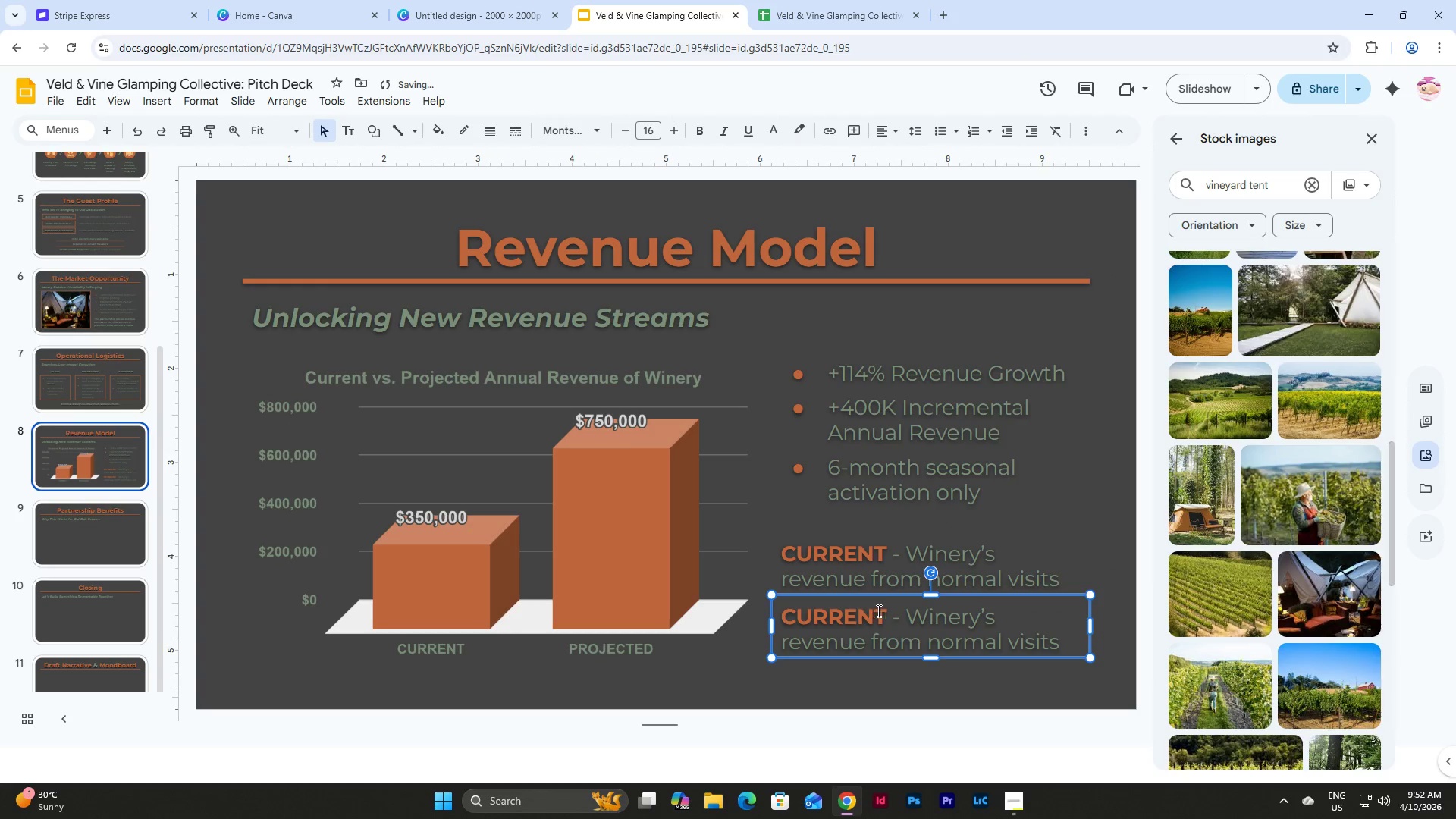 
left_click_drag(start_coordinate=[883, 612], to_coordinate=[757, 605])
 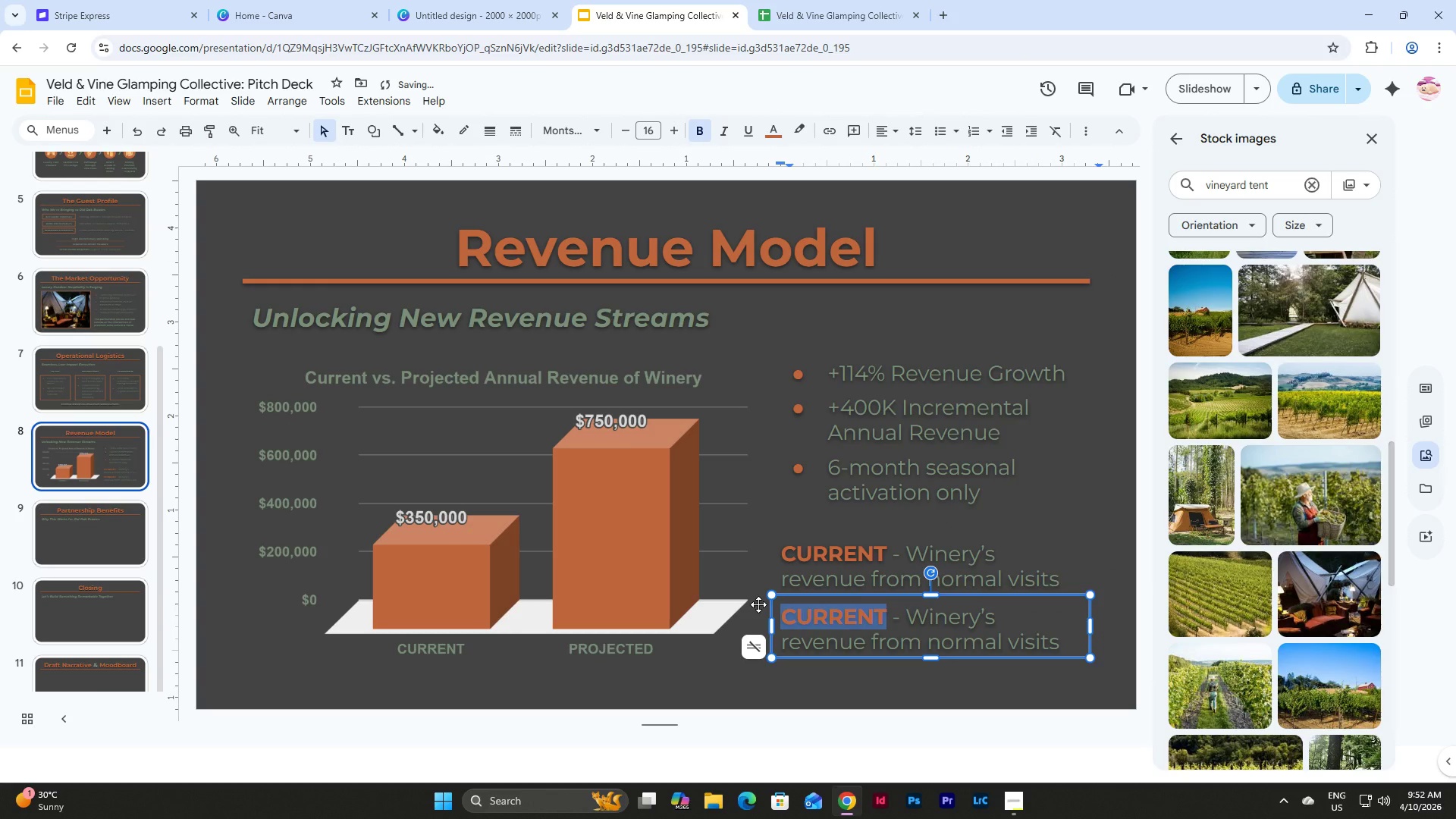 
type(PROJECV)
key(Backspace)
type(TED)
 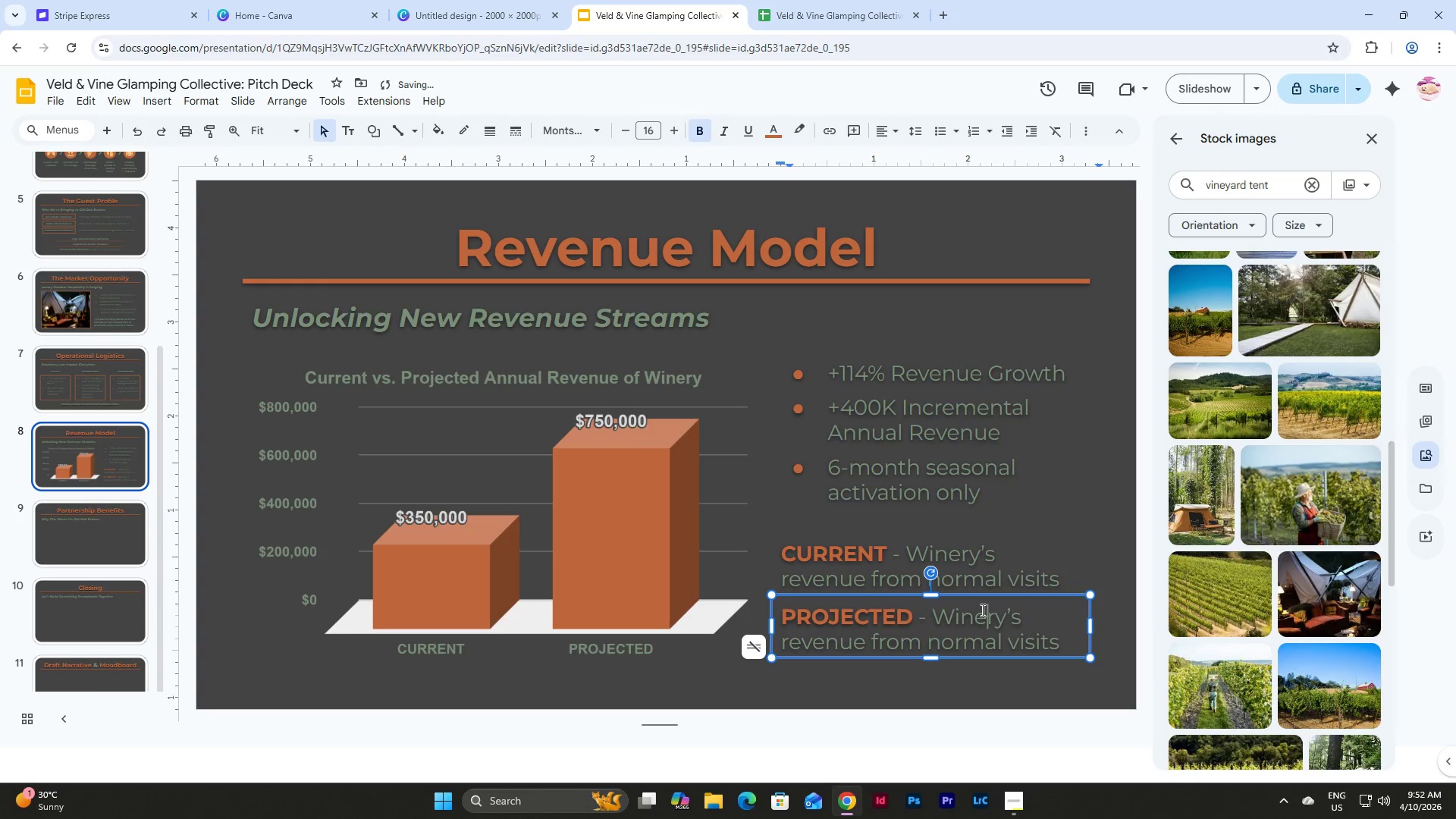 
double_click([965, 557])
 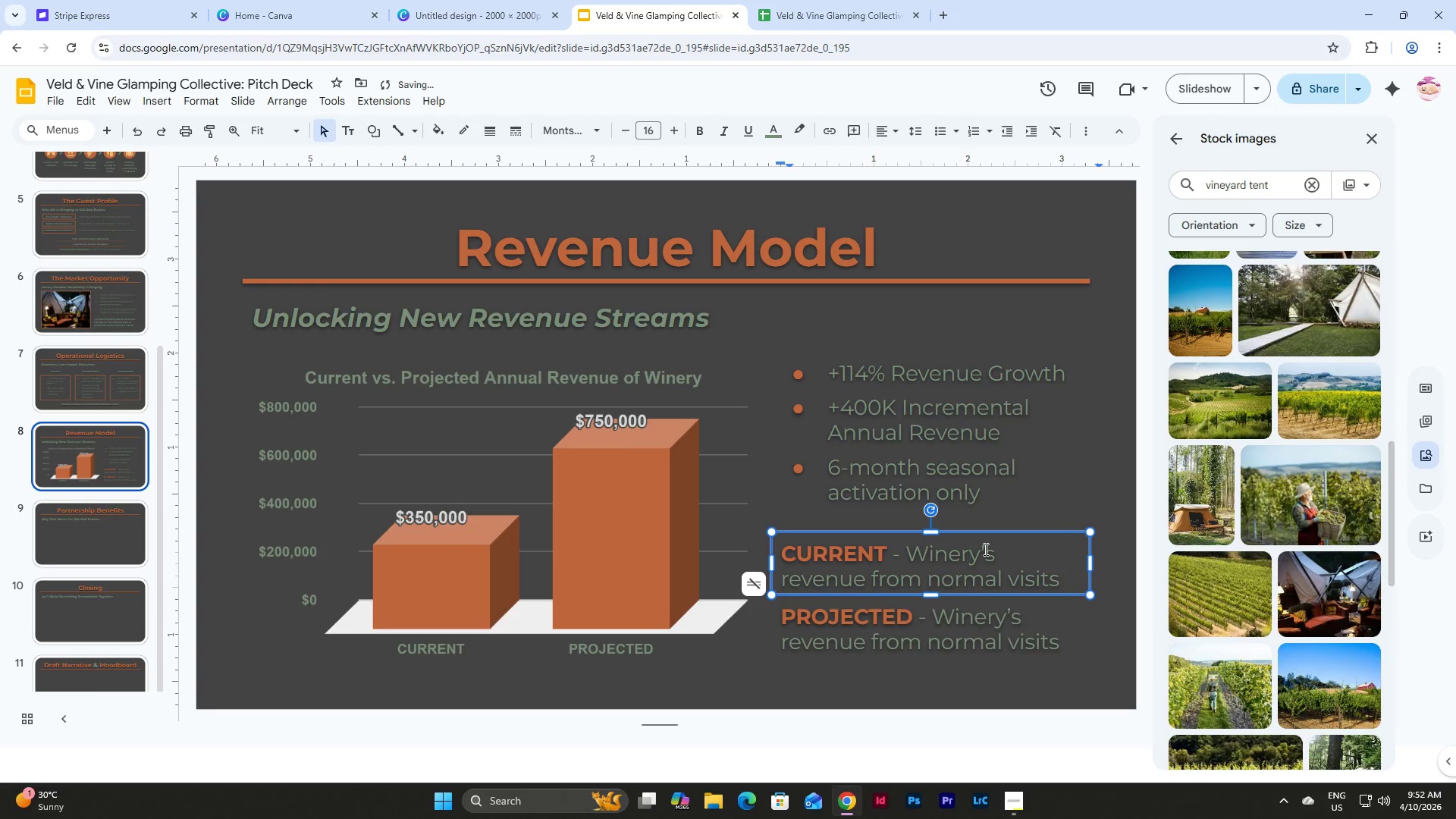 
left_click_drag(start_coordinate=[984, 549], to_coordinate=[992, 551])
 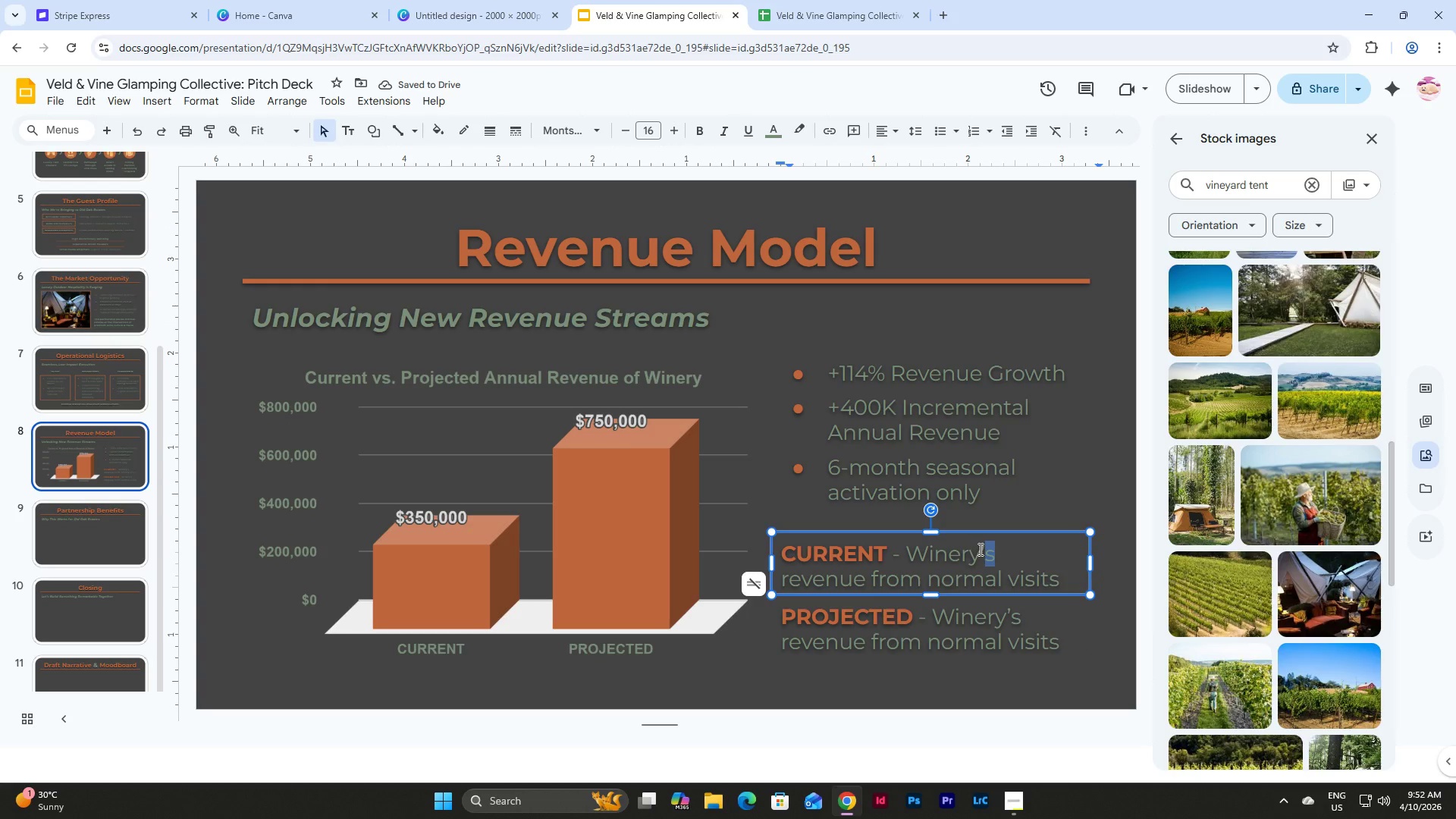 
left_click_drag(start_coordinate=[980, 549], to_coordinate=[992, 551])
 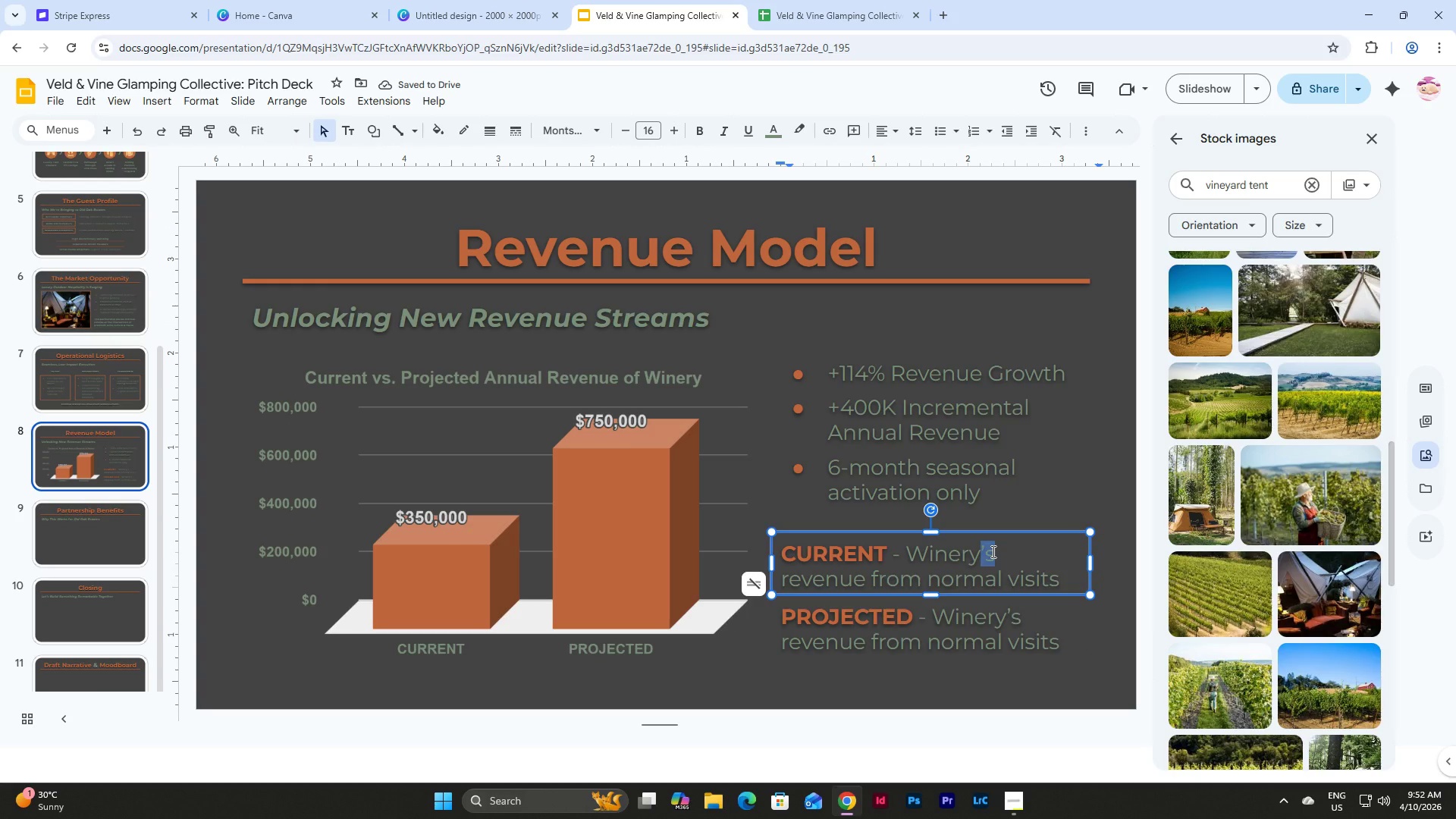 
key(Backspace)
 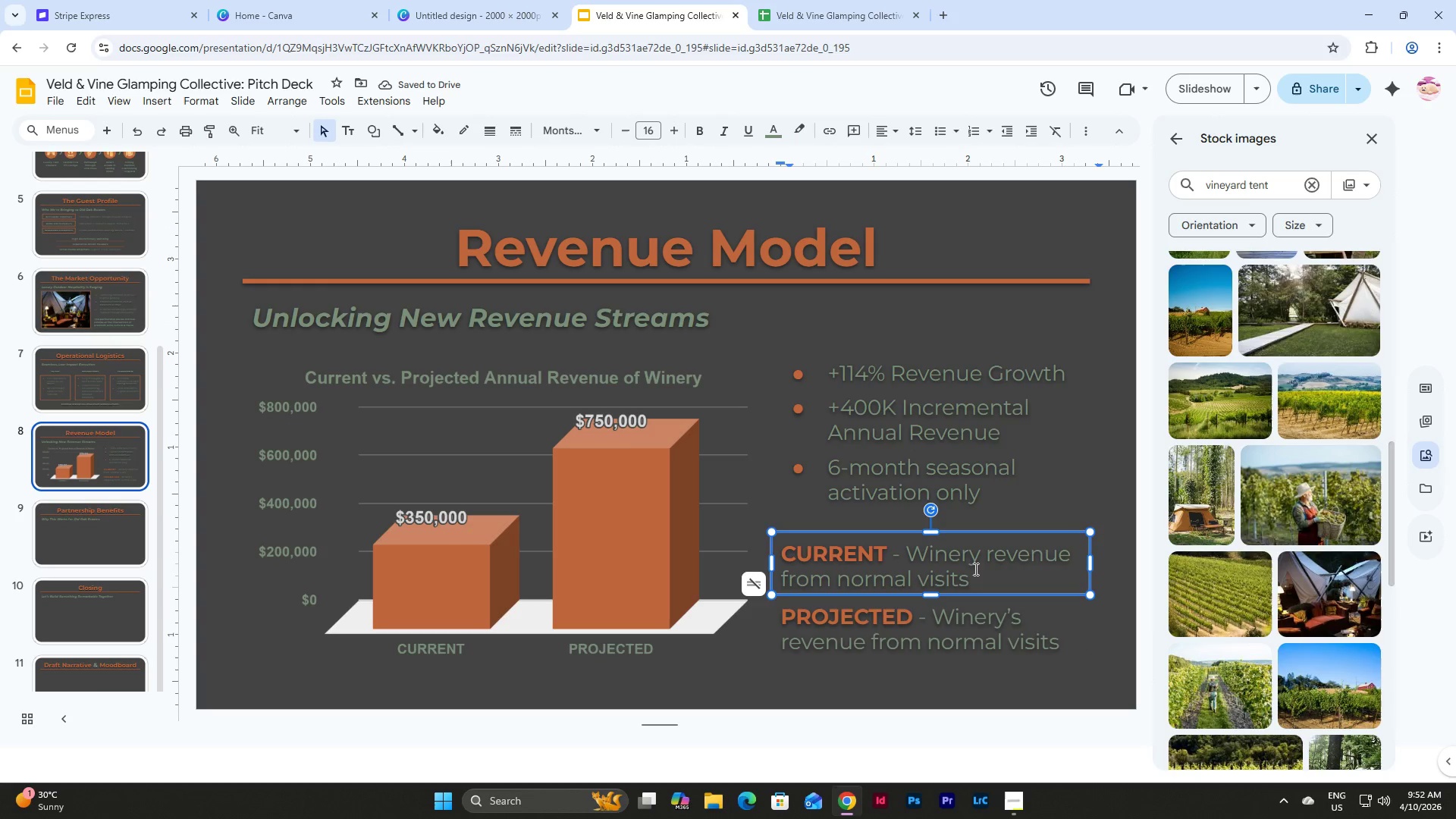 
left_click([978, 574])
 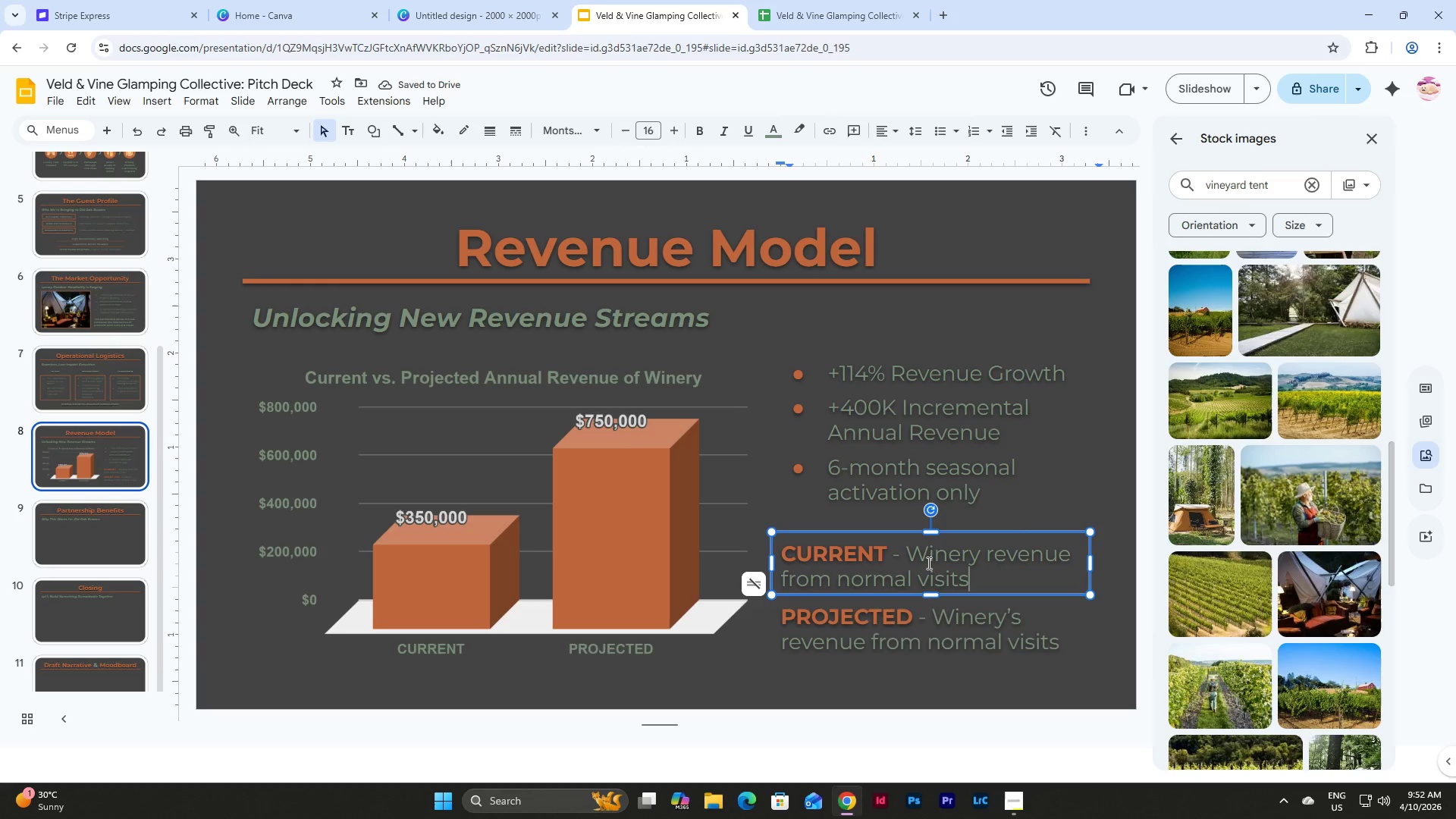 
left_click_drag(start_coordinate=[908, 551], to_coordinate=[1067, 550])
 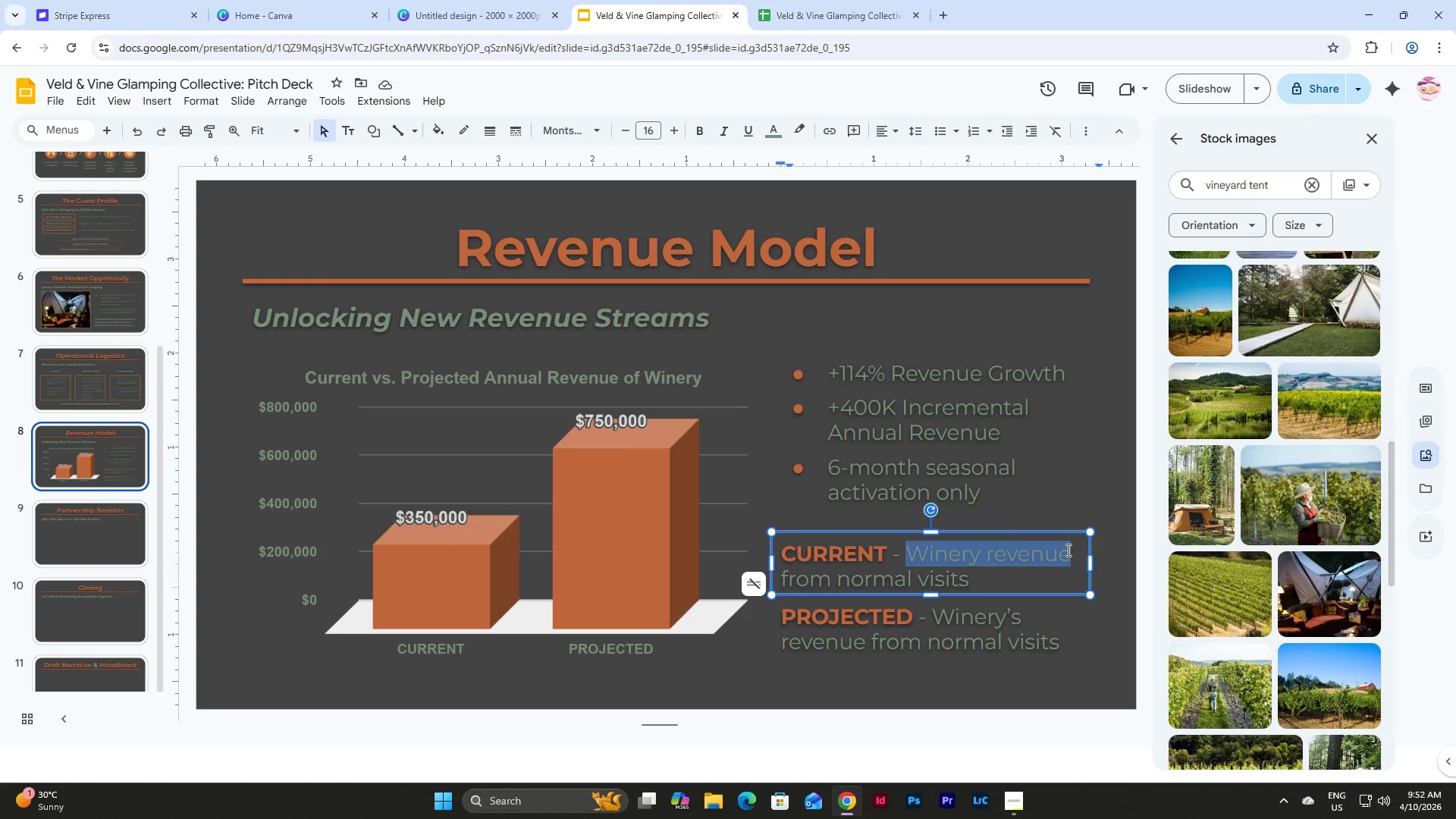 
type(Revenue f)
key(Backspace)
type(of winery )
 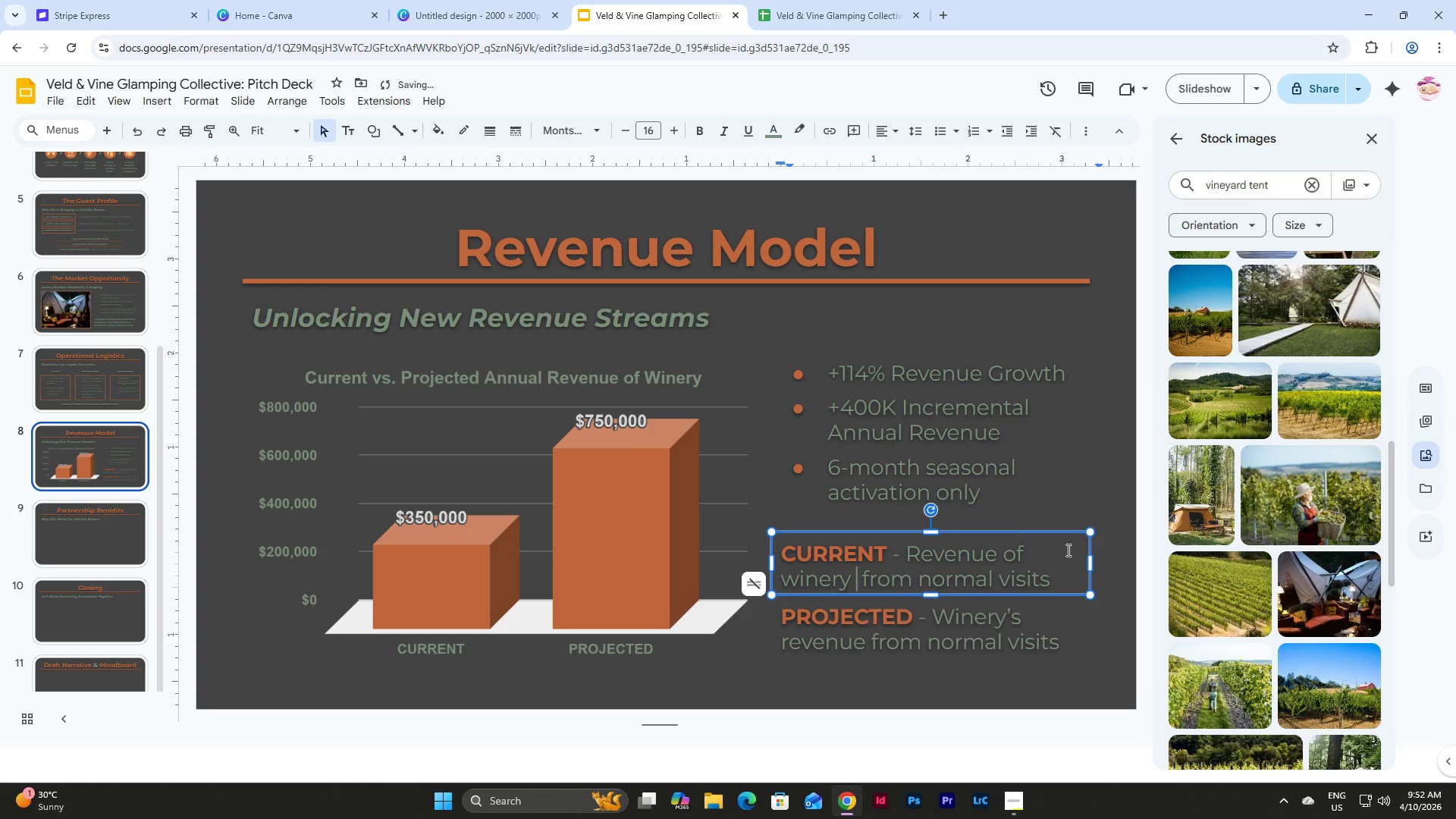 
key(ArrowRight)
 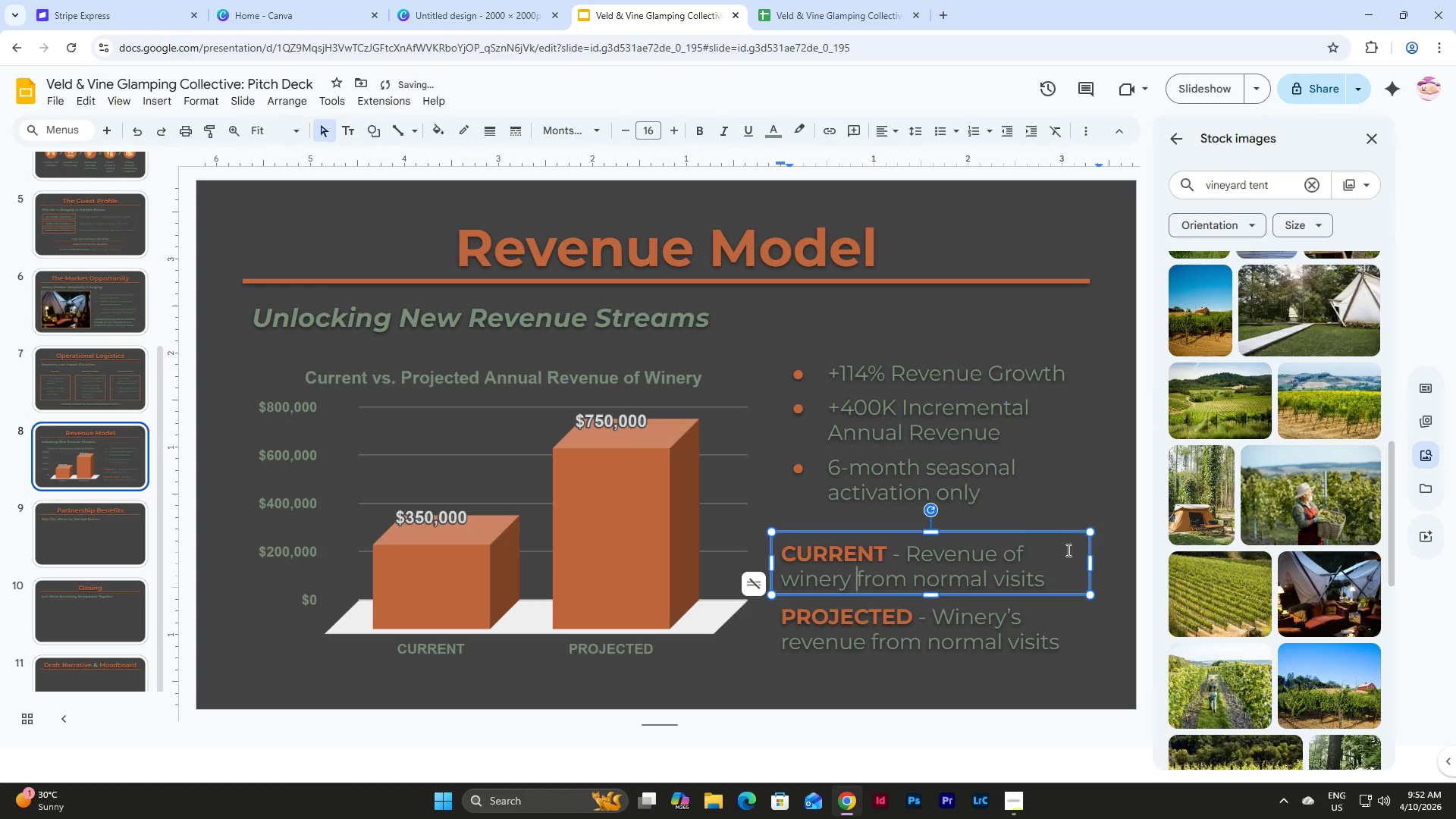 
key(Backspace)
 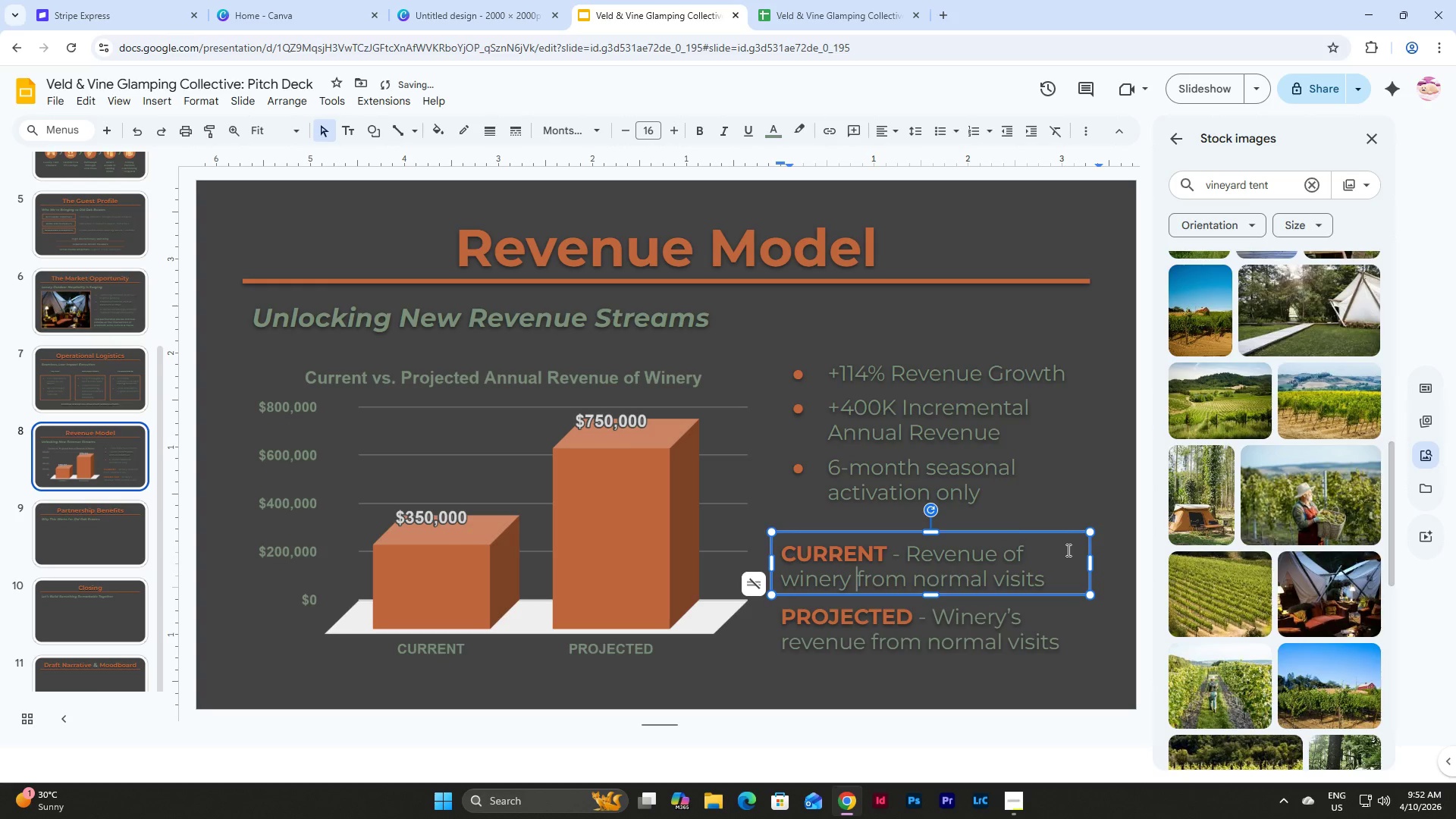 
key(Backspace)
 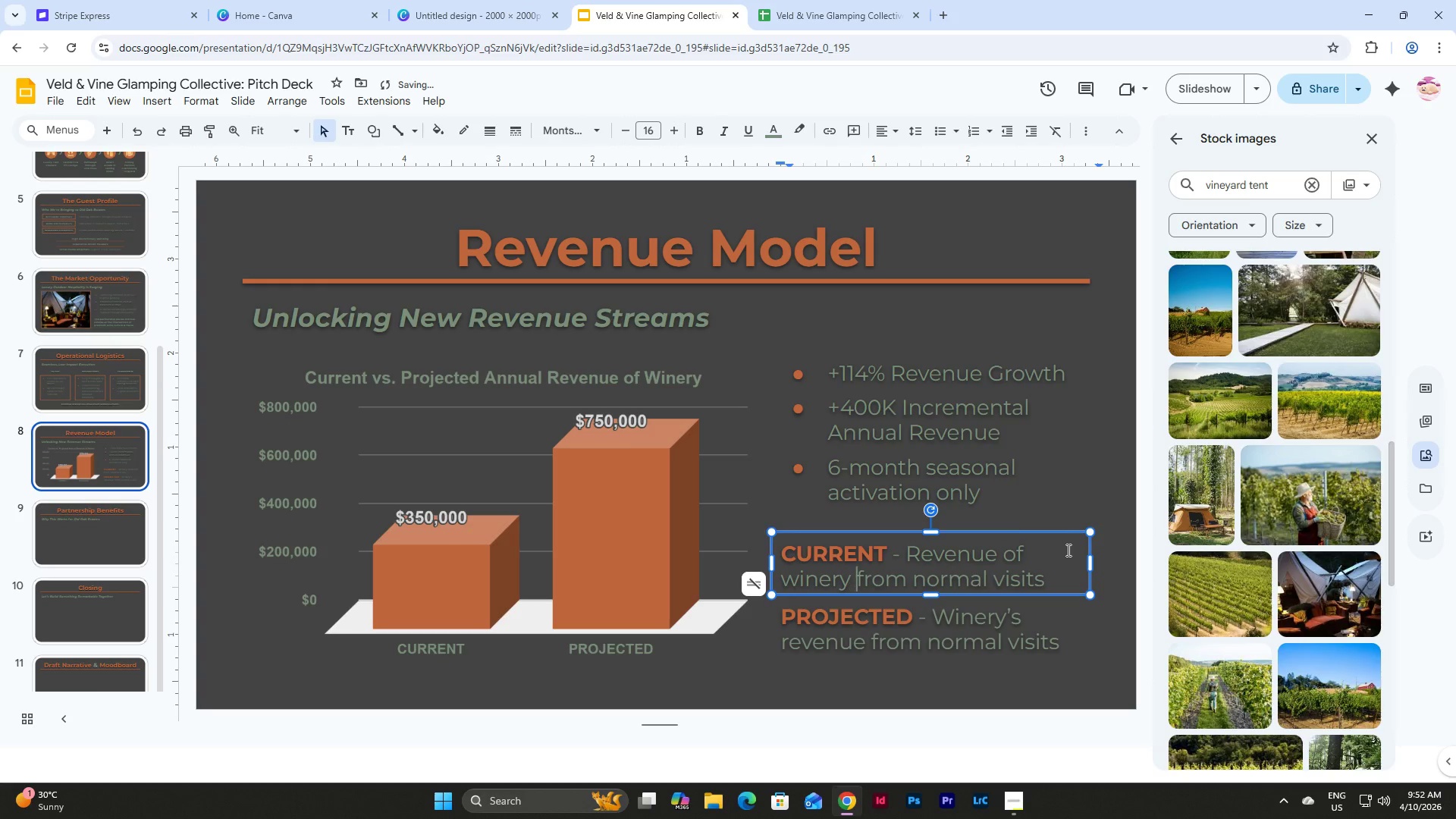 
key(Space)
 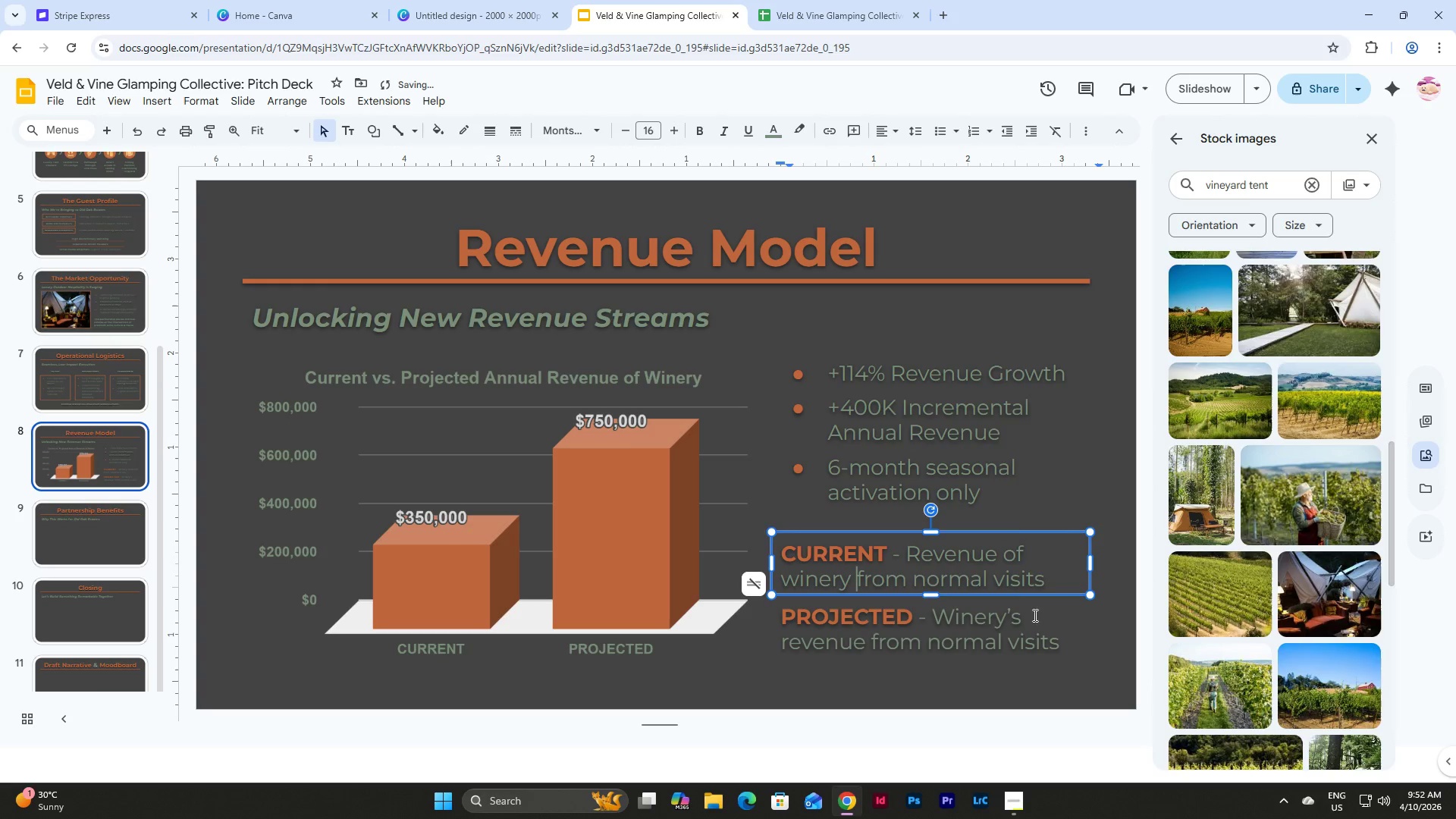 
left_click([996, 625])
 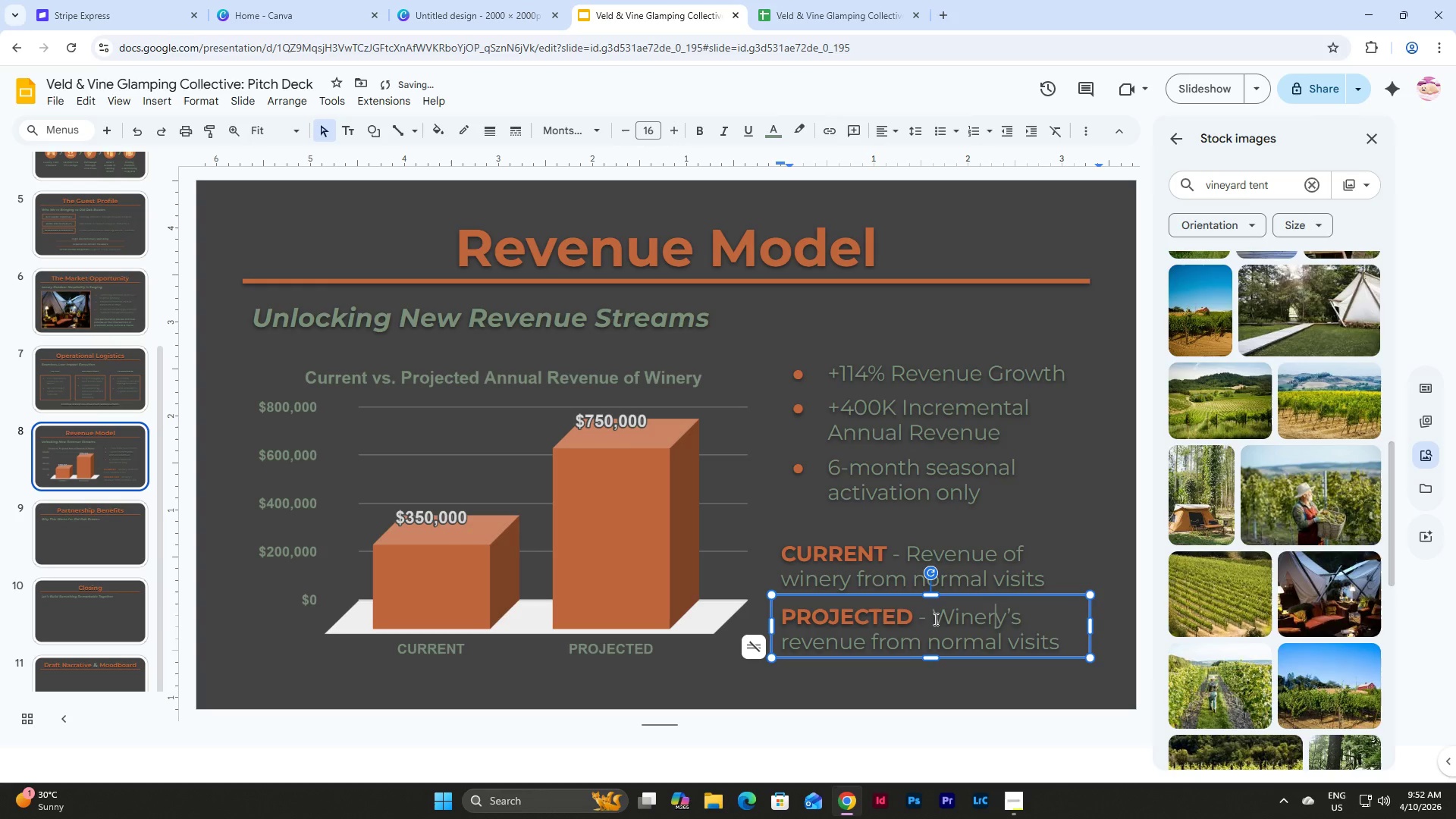 
left_click_drag(start_coordinate=[934, 619], to_coordinate=[1066, 642])
 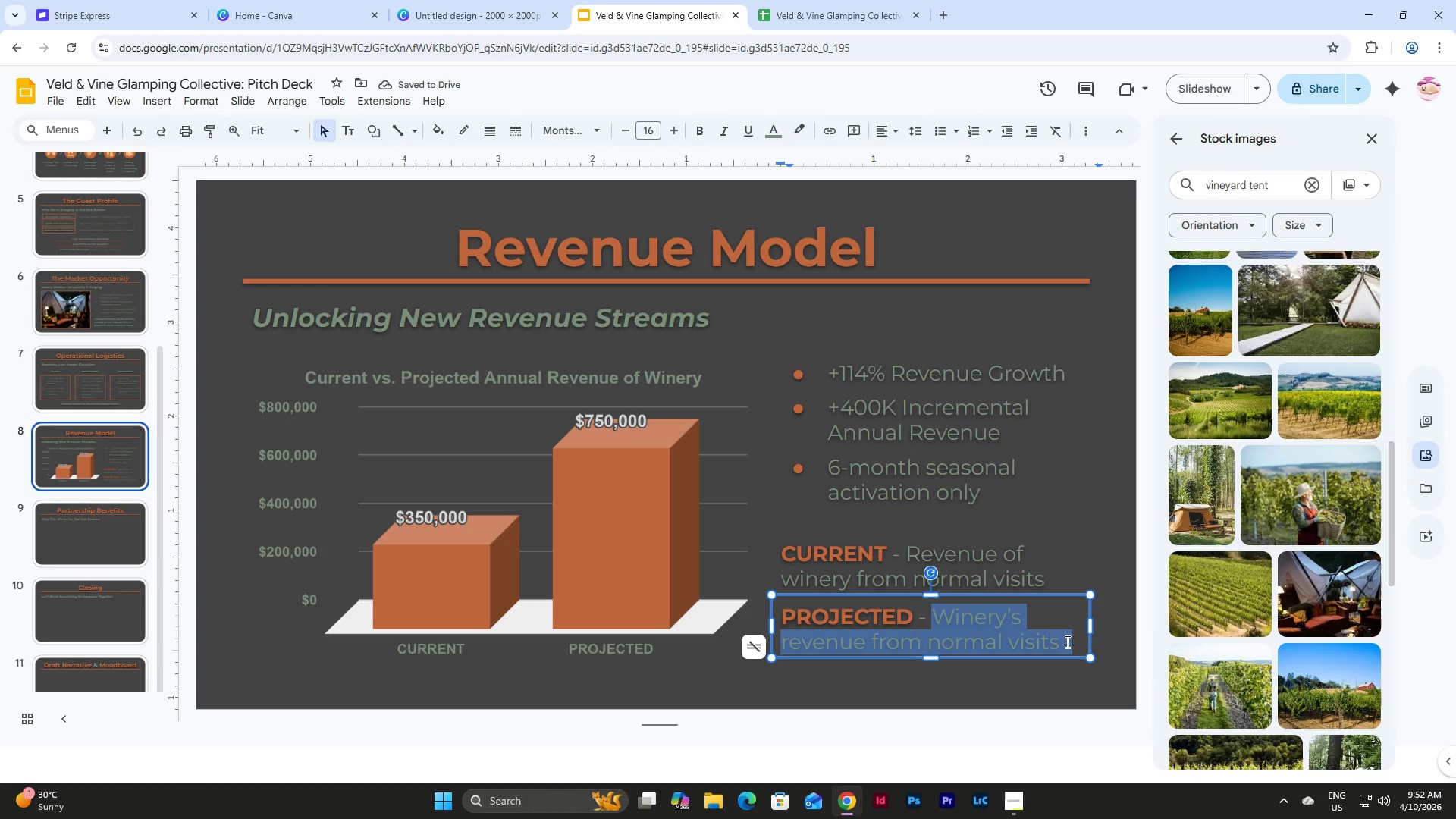 
hold_key(key=ShiftLeft, duration=0.48)
 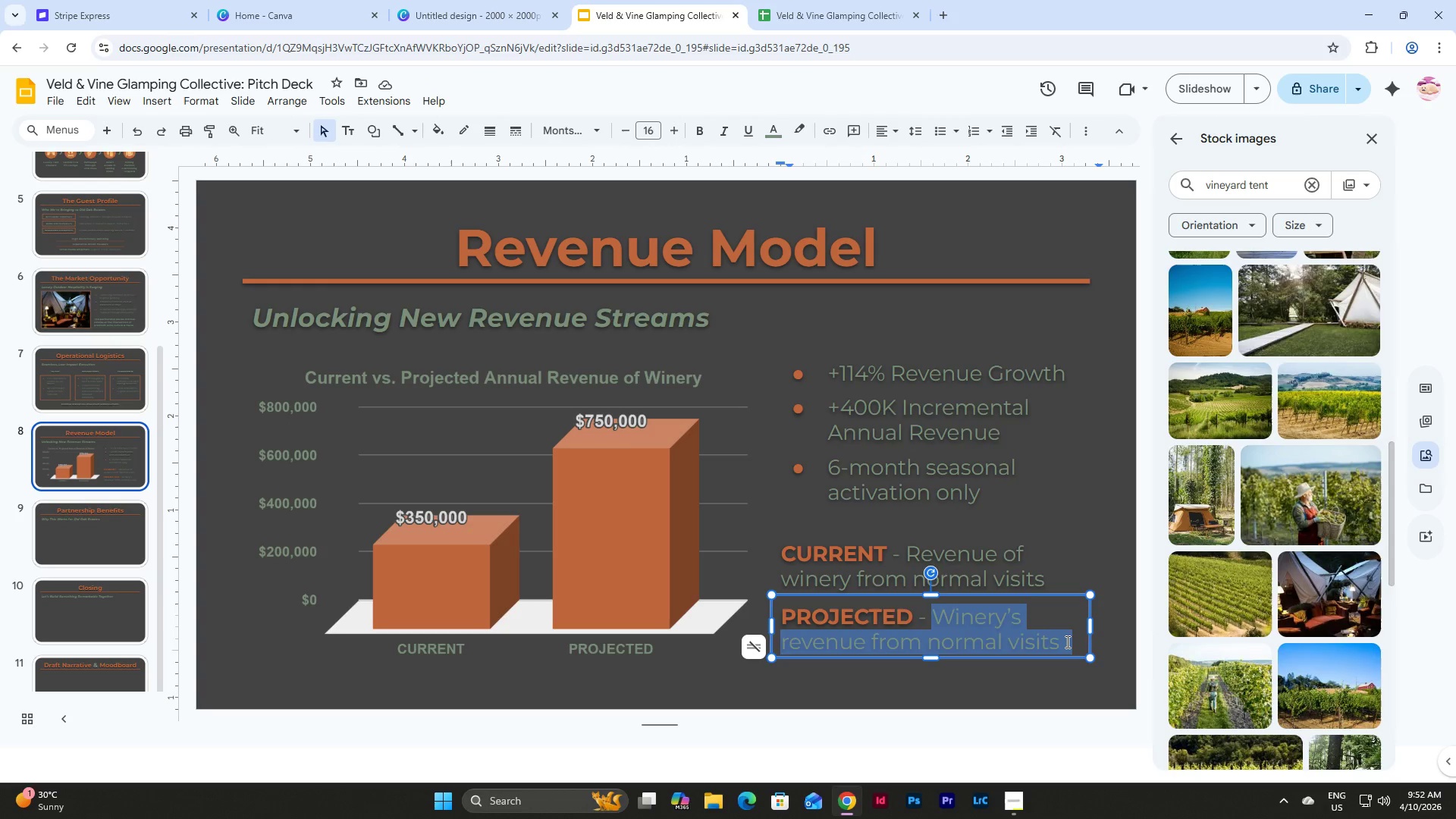 
type(Revenue with Glamping Partnership)
 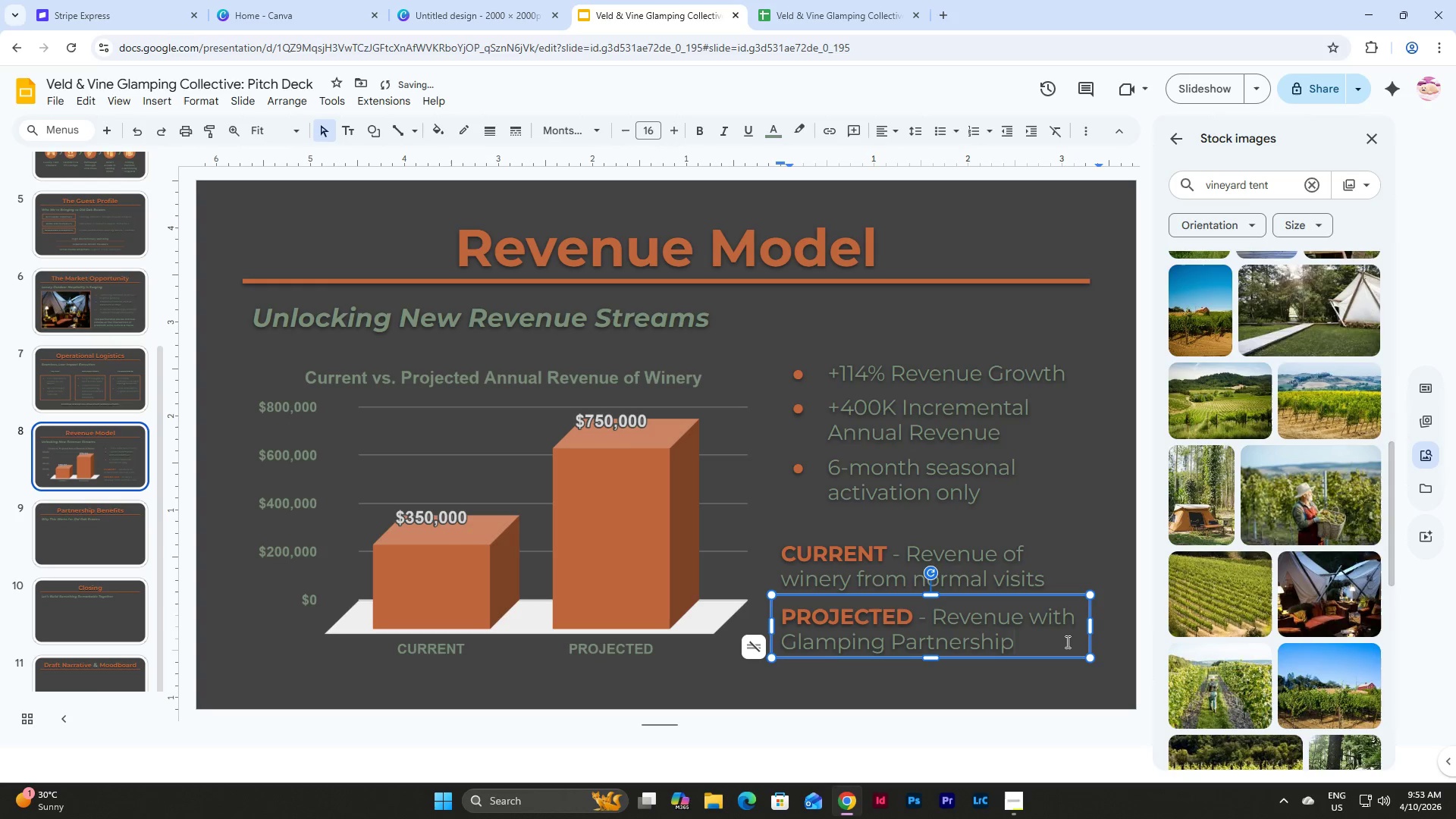 
left_click([1119, 513])
 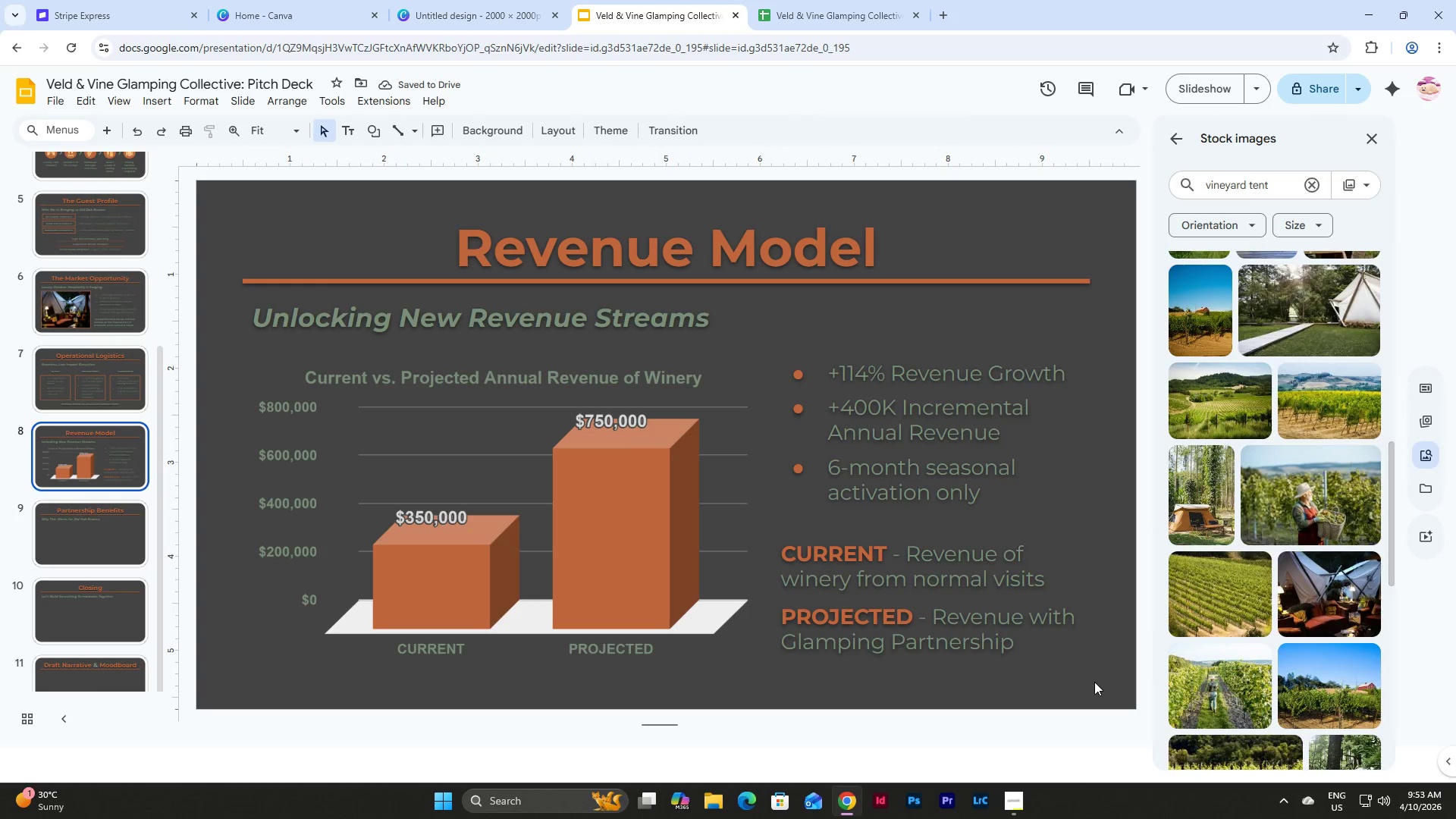 
left_click_drag(start_coordinate=[1094, 682], to_coordinate=[770, 527])
 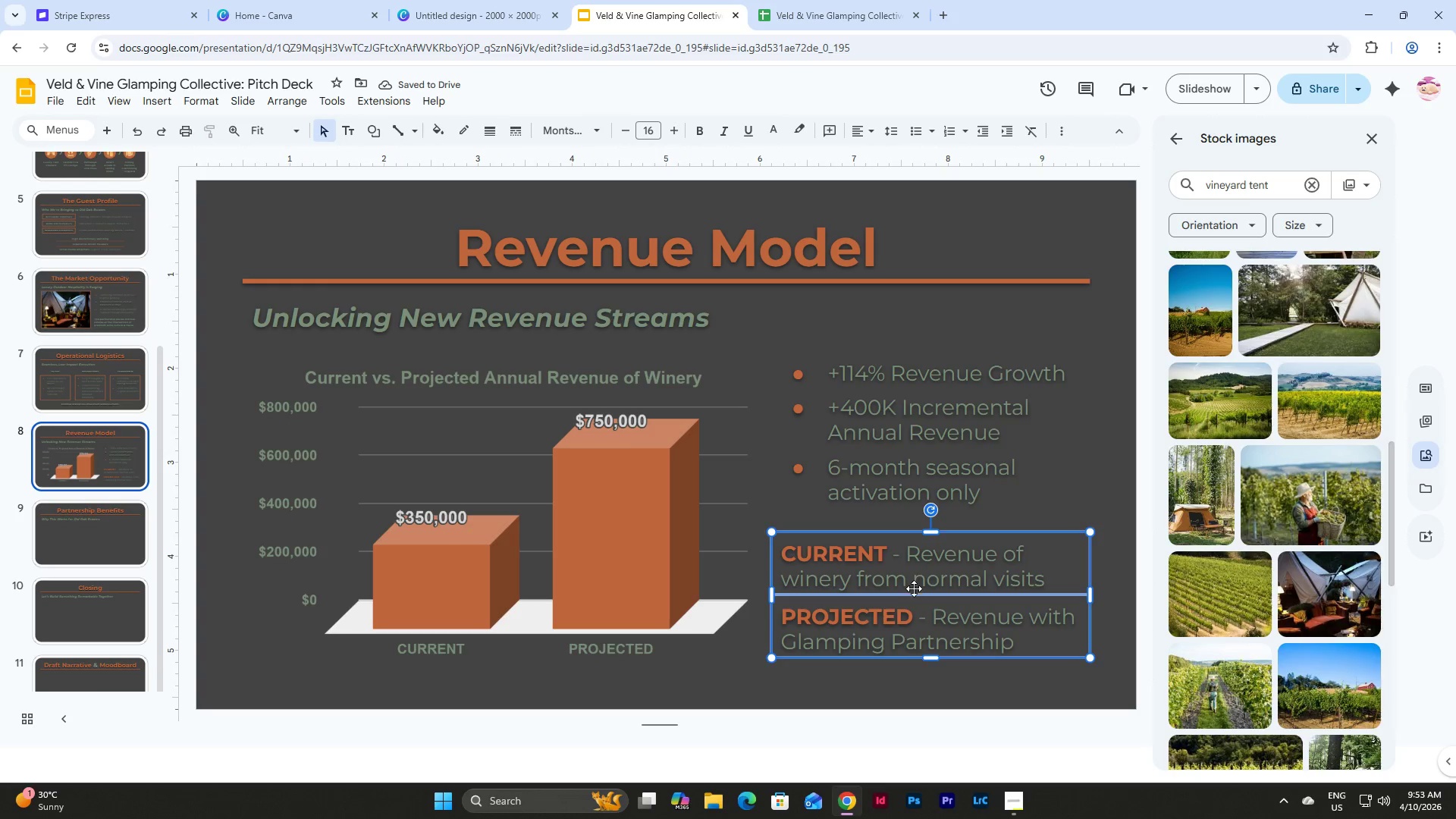 
left_click_drag(start_coordinate=[915, 589], to_coordinate=[915, 605])
 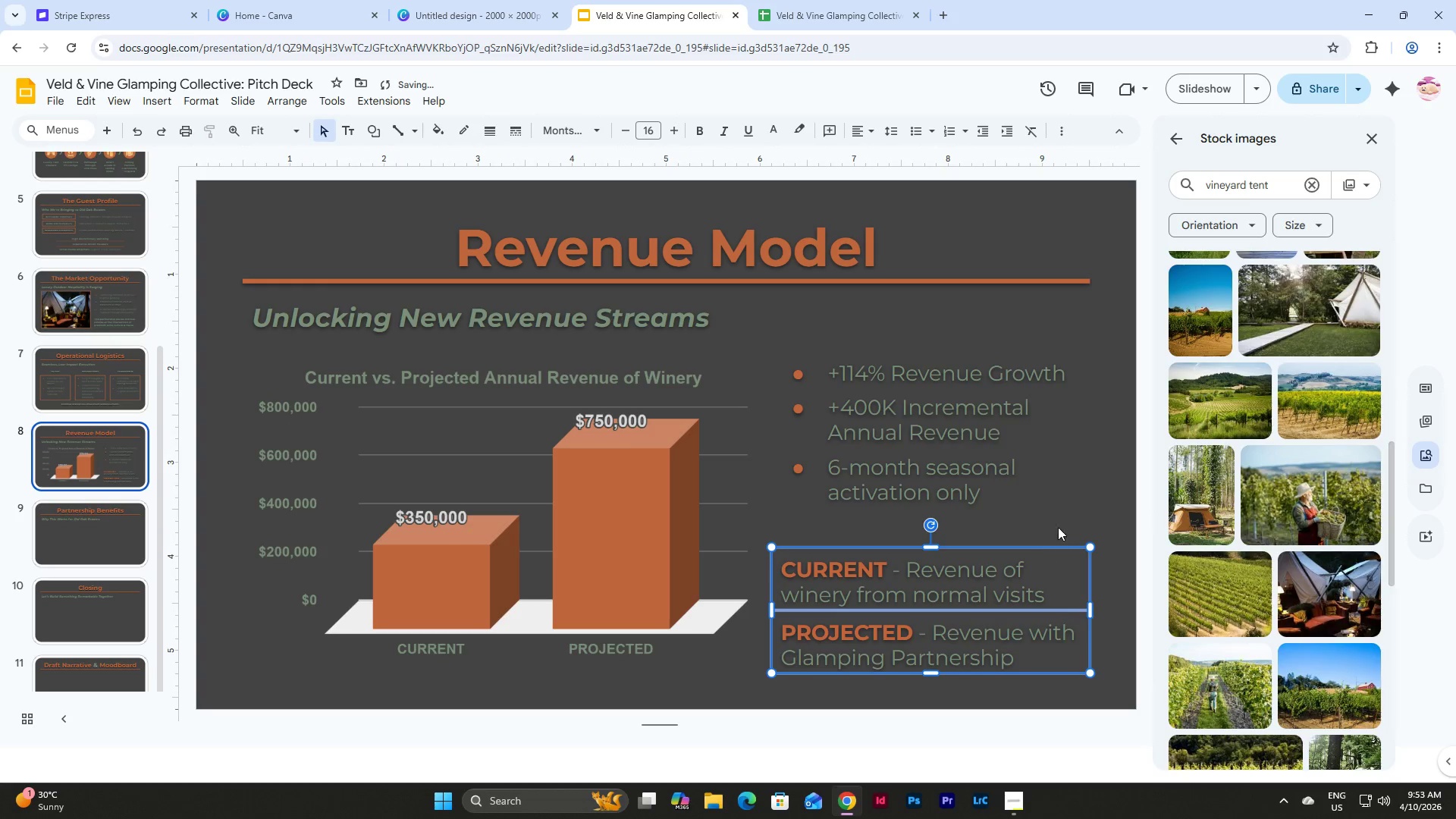 
left_click([1065, 516])
 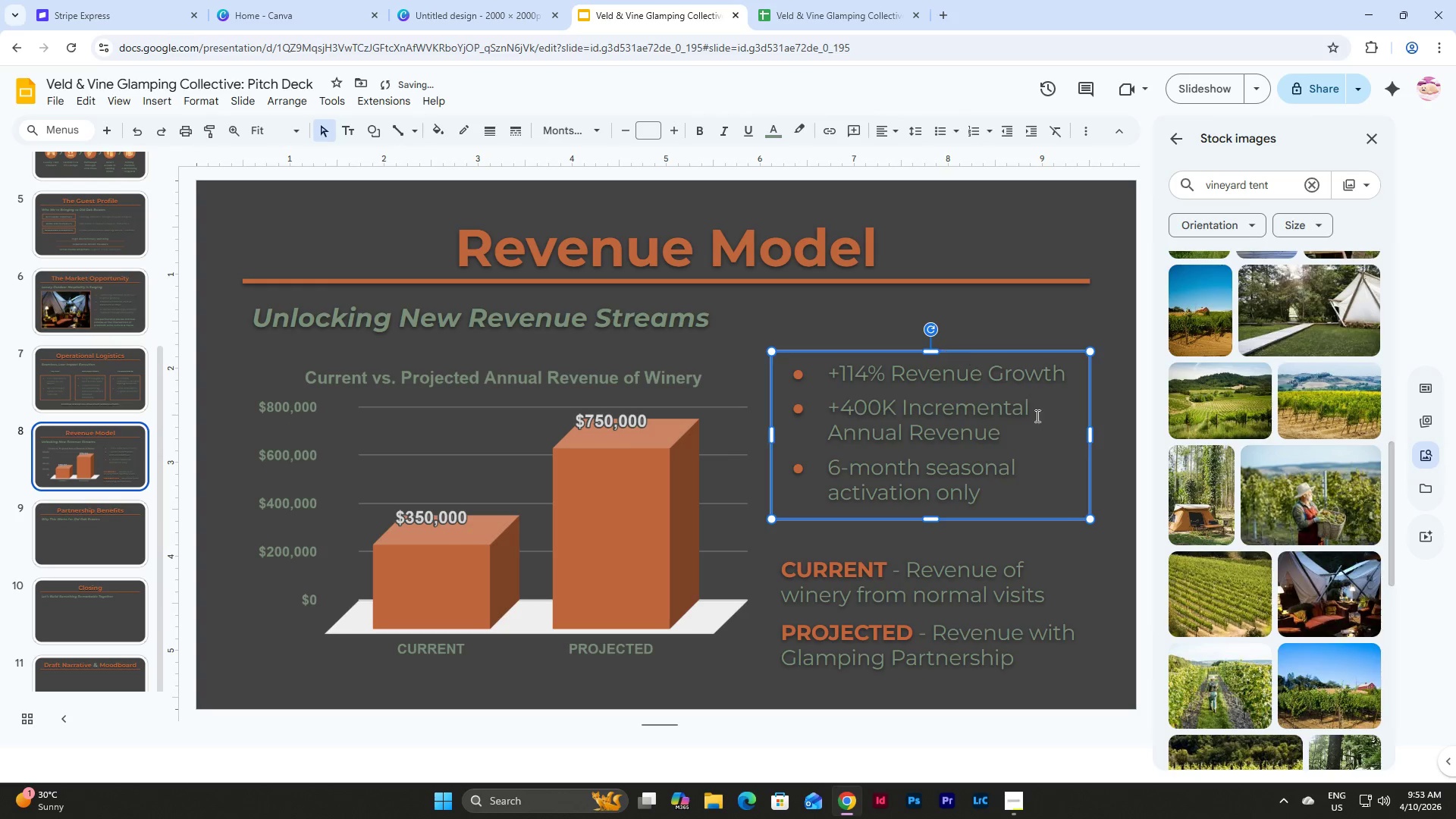 
left_click([1111, 508])
 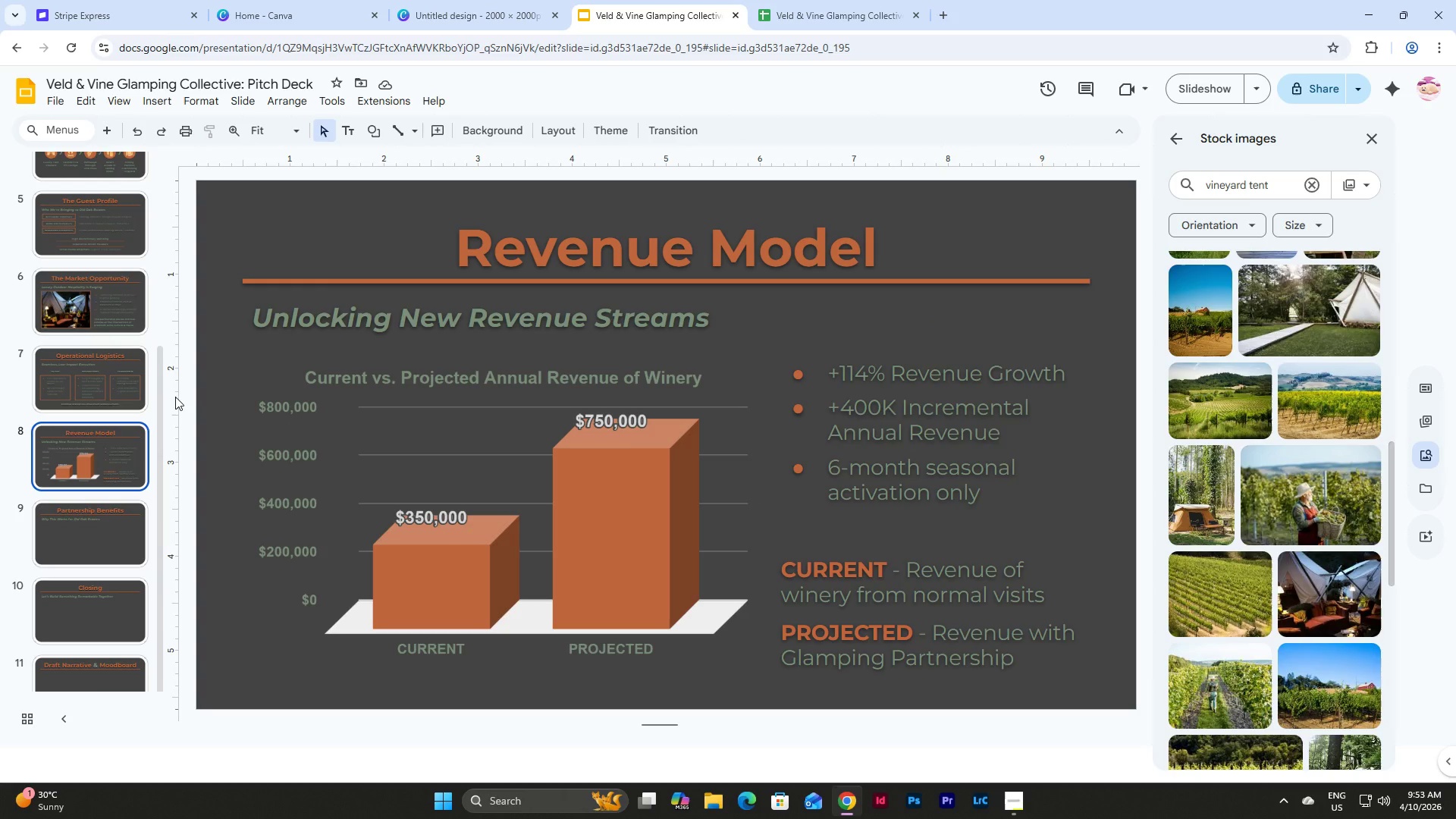 
wait(5.44)
 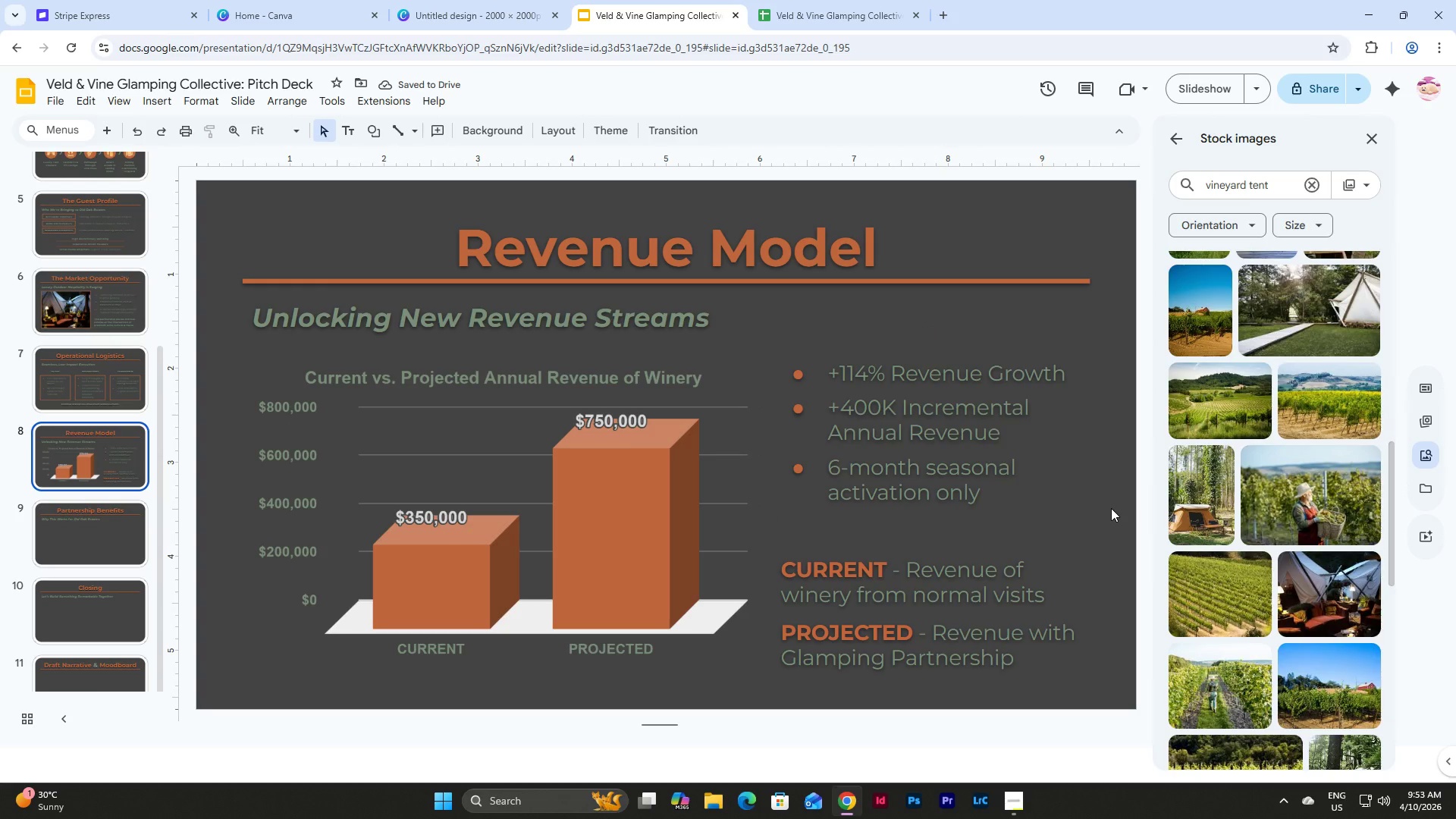 
scroll: coordinate [68, 229], scroll_direction: up, amount: 4.0
 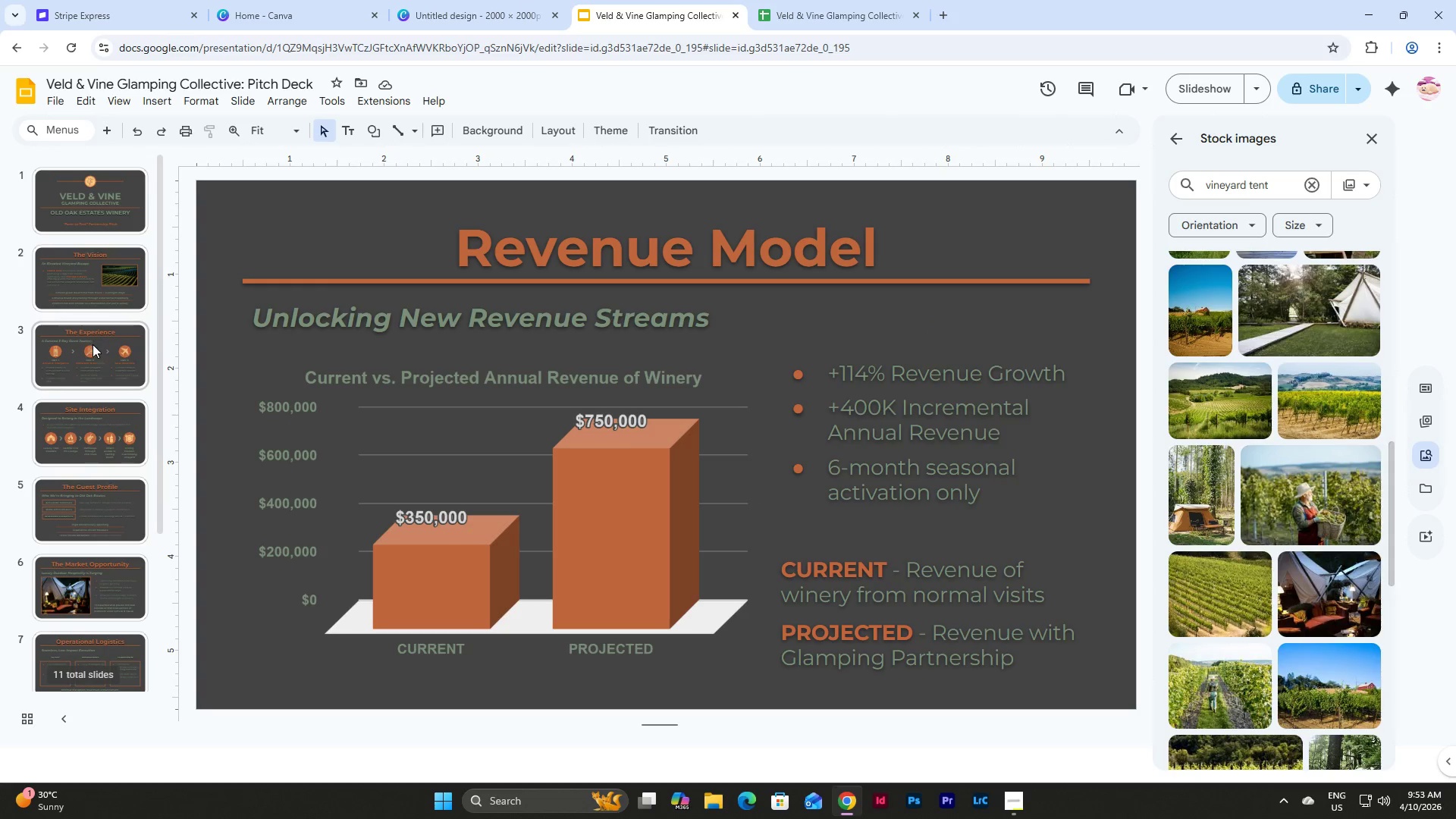 
scroll: coordinate [93, 344], scroll_direction: down, amount: 5.0
 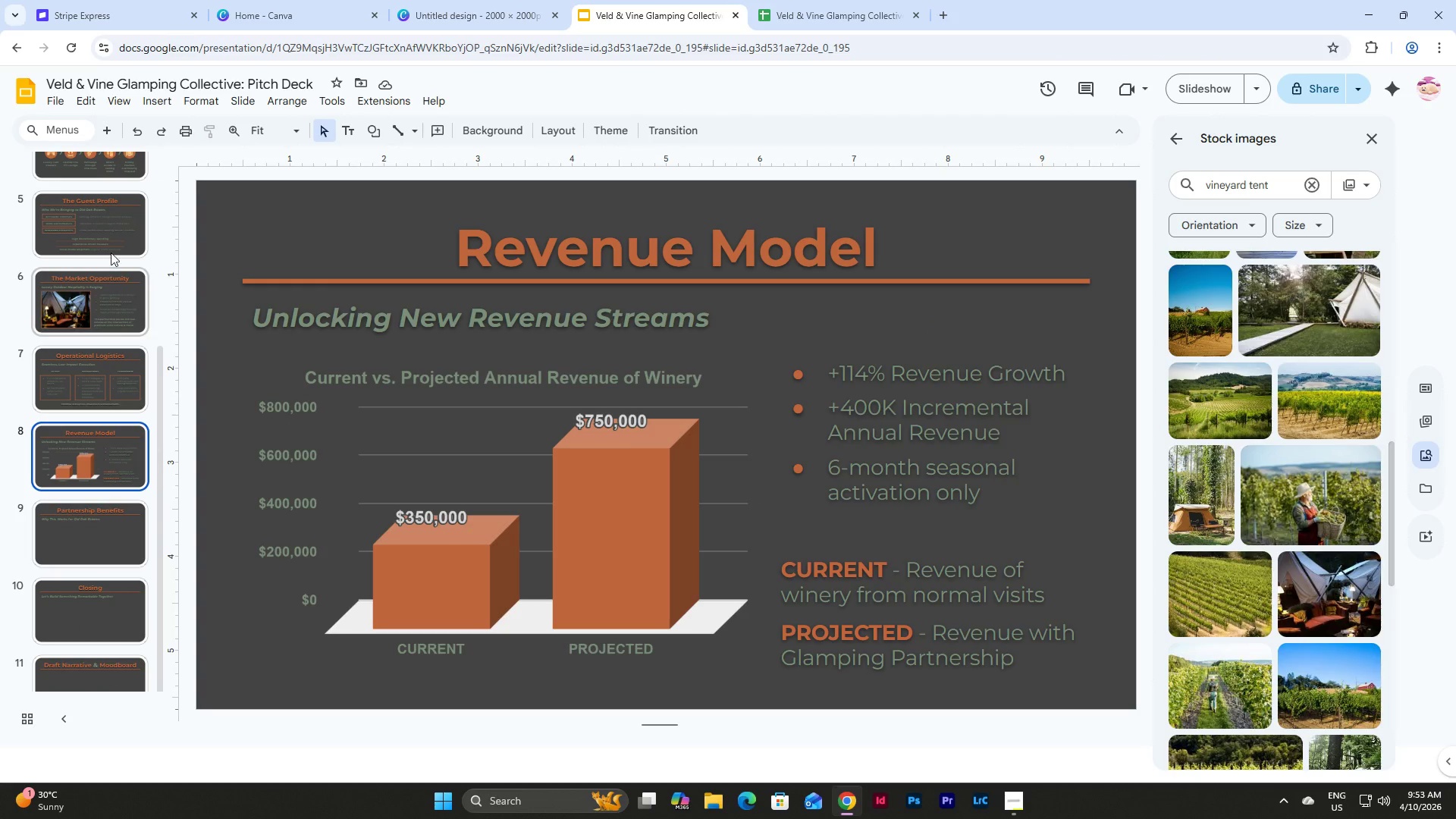 
left_click([120, 301])
 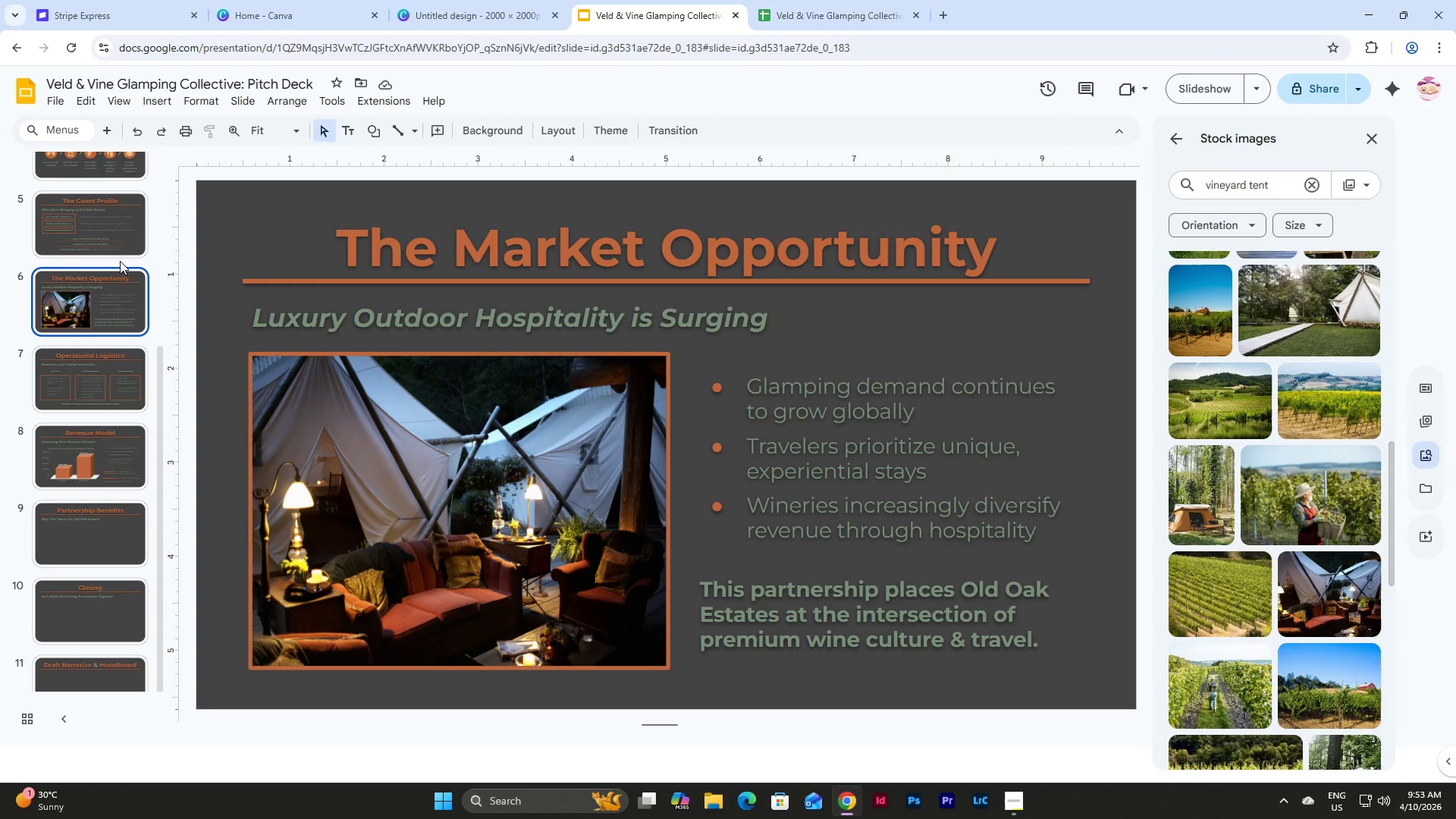 
left_click([120, 244])
 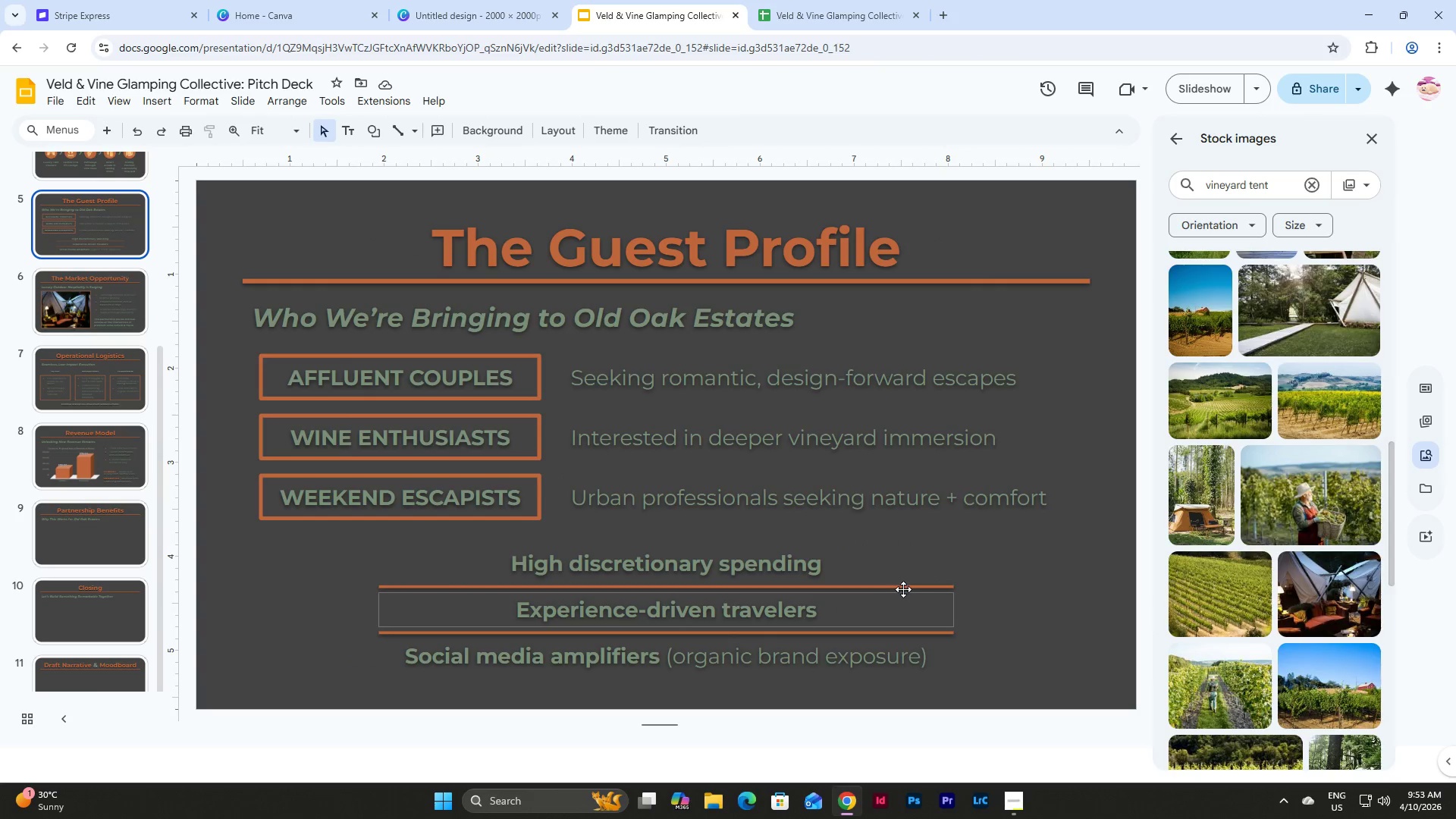 
left_click([903, 586])
 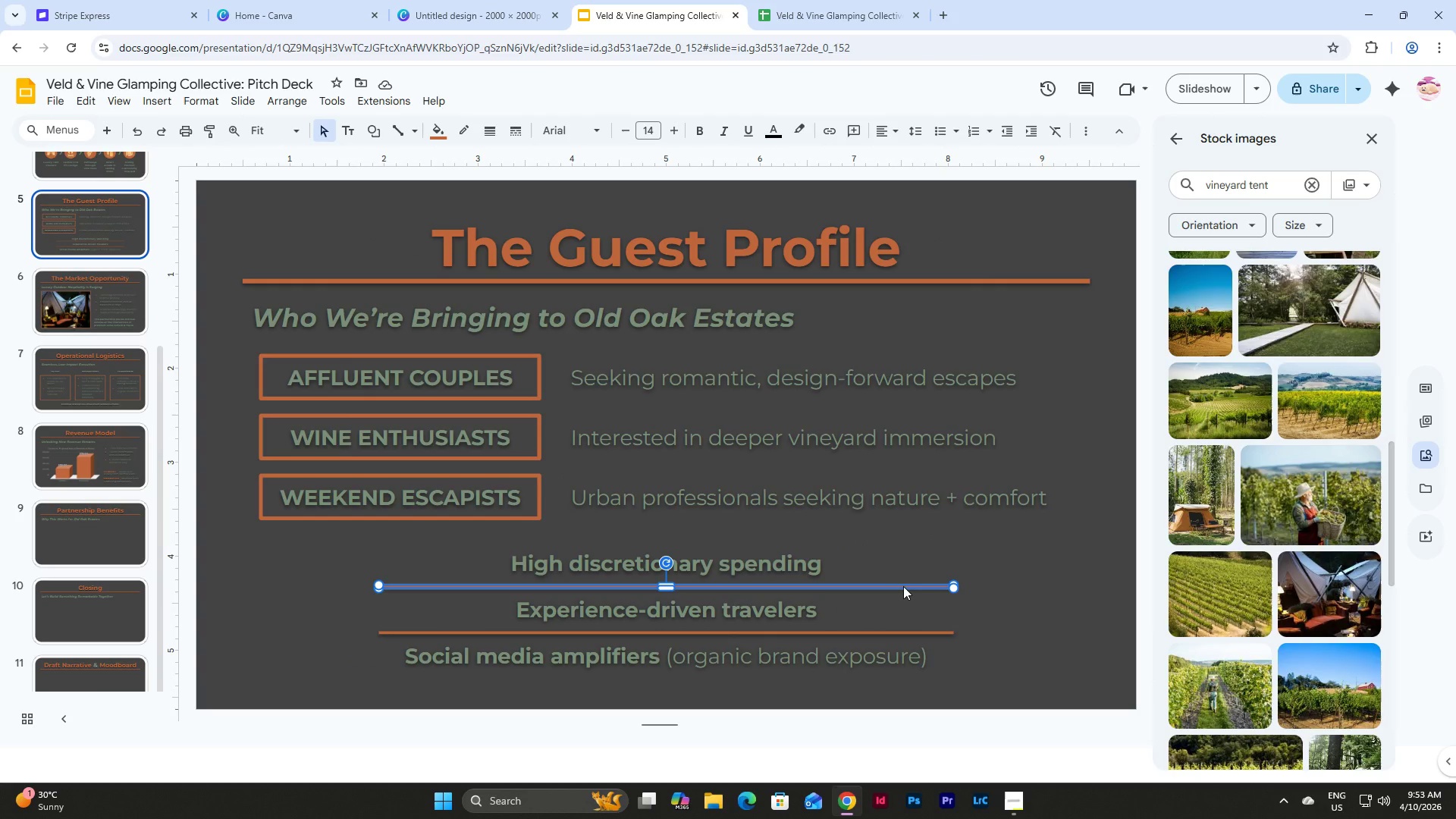 
key(Control+C)
 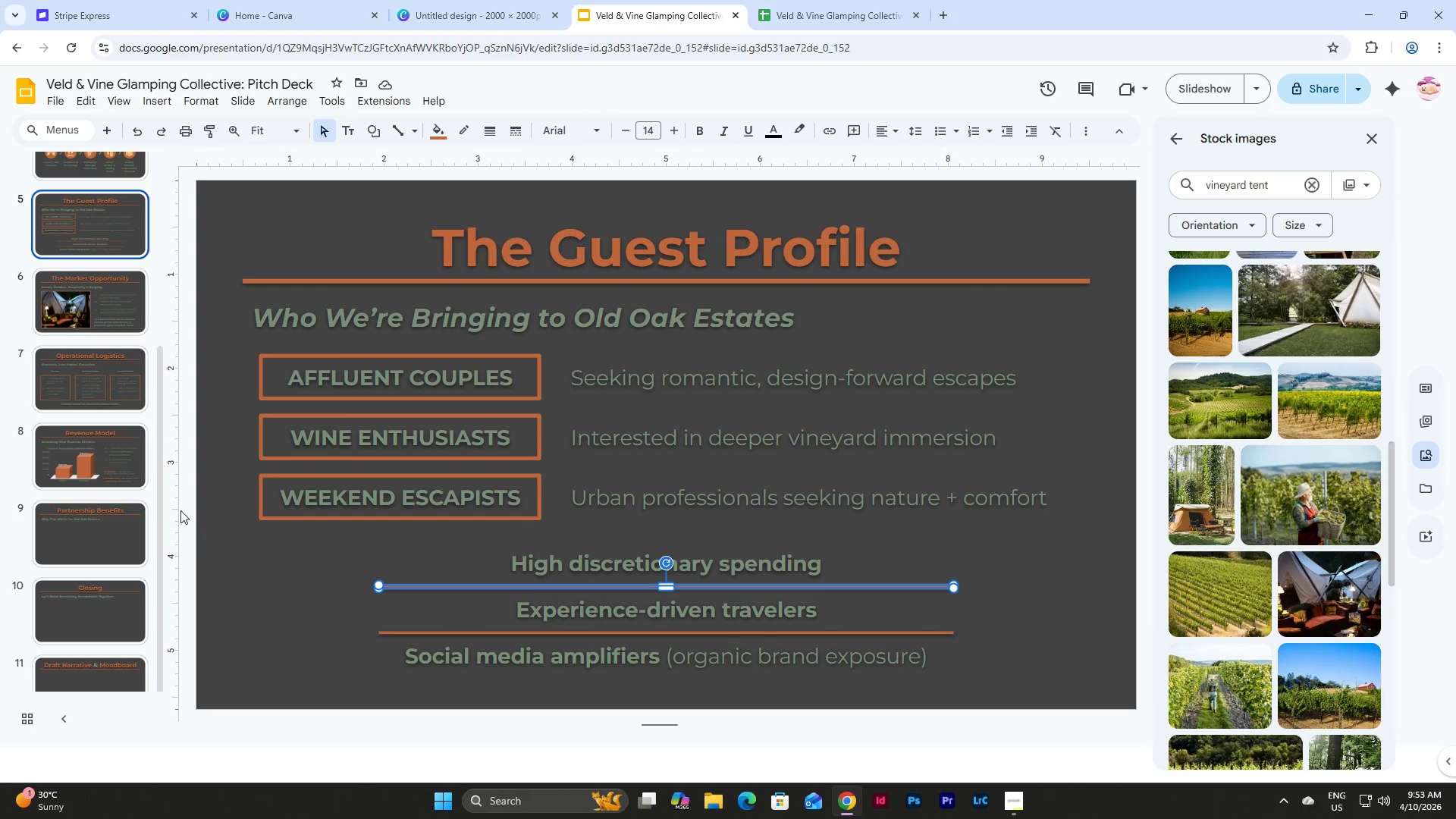 
left_click([105, 453])
 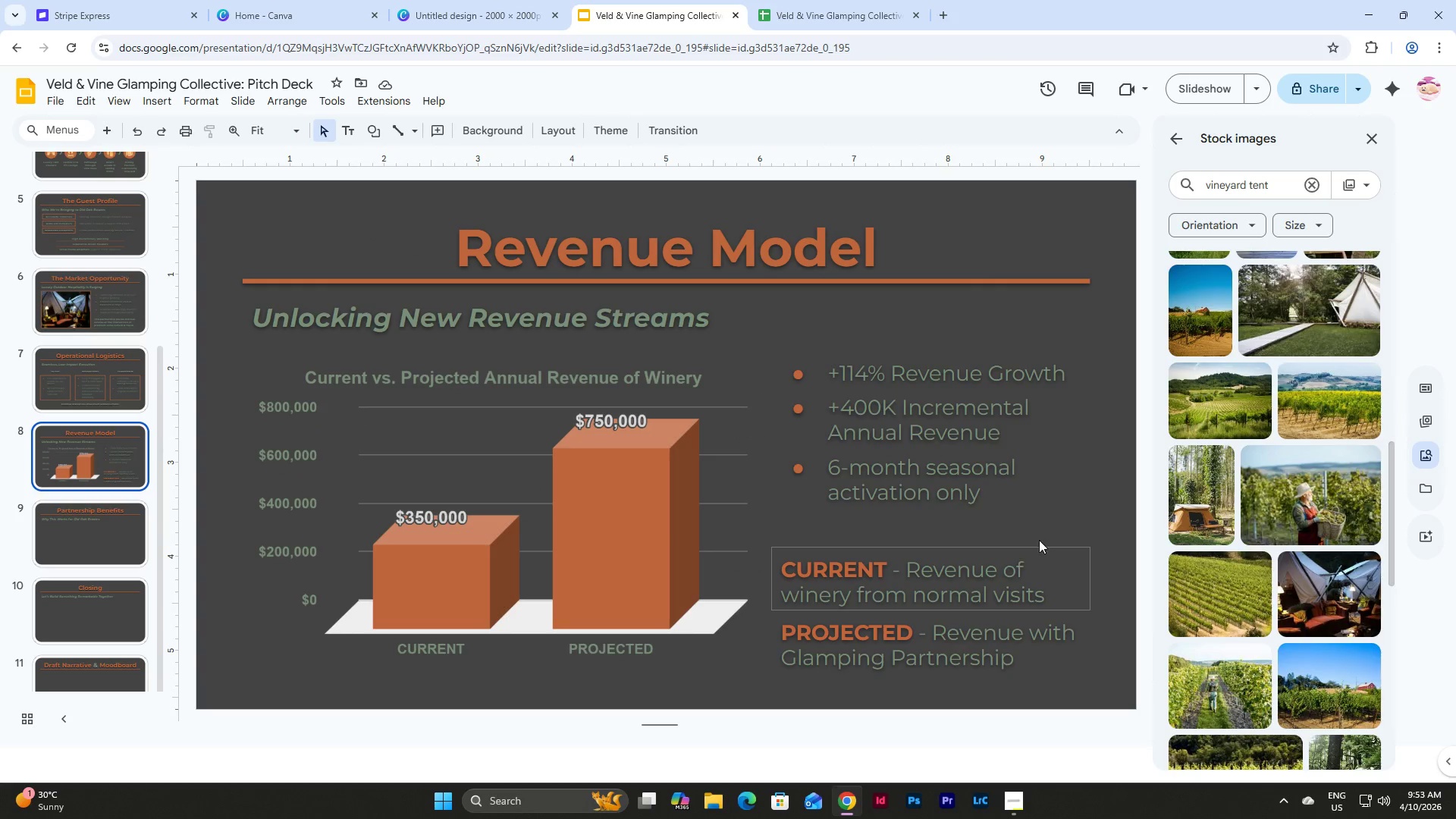 
left_click([1063, 519])
 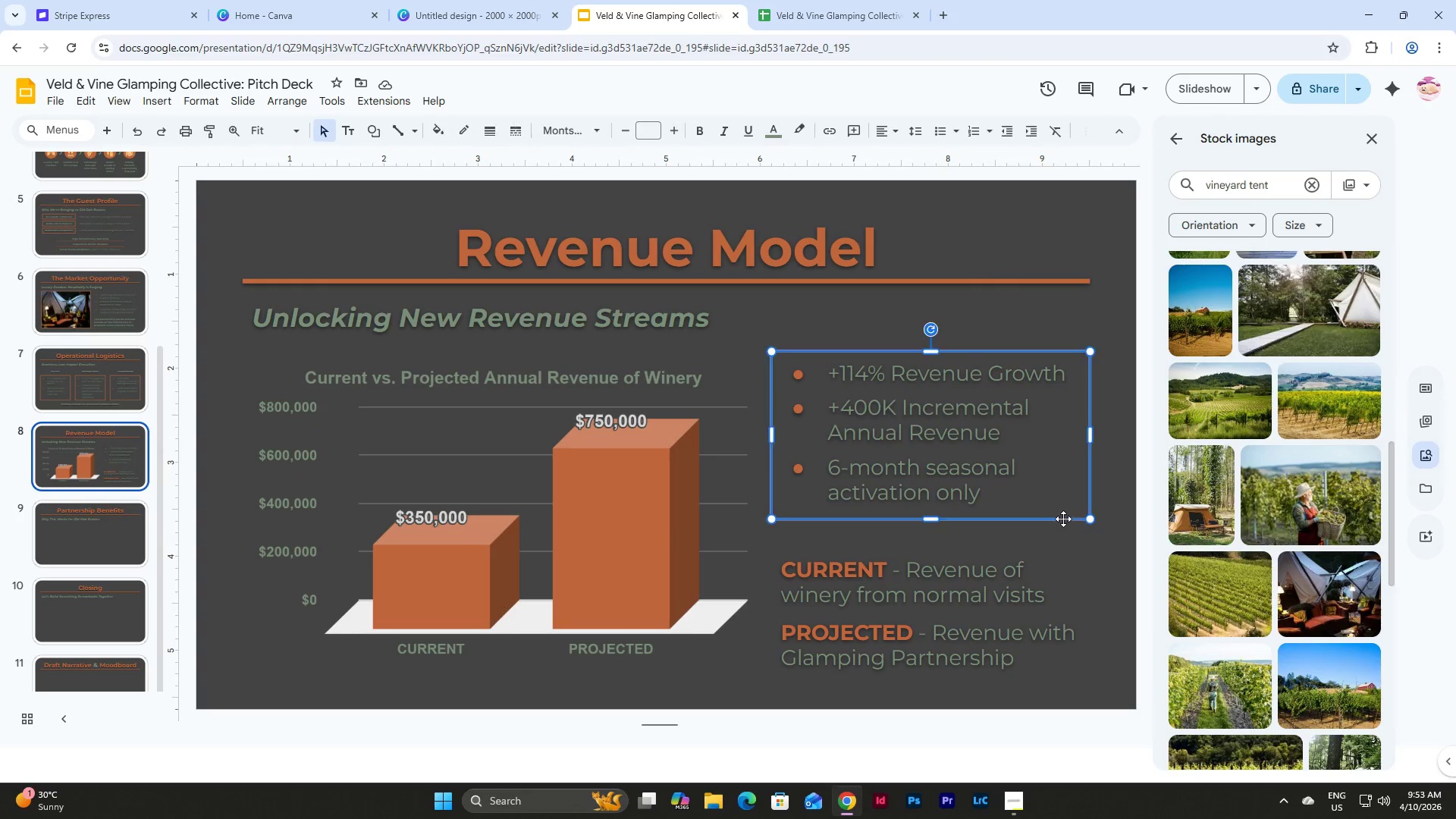 
hold_key(key=ControlLeft, duration=0.58)
 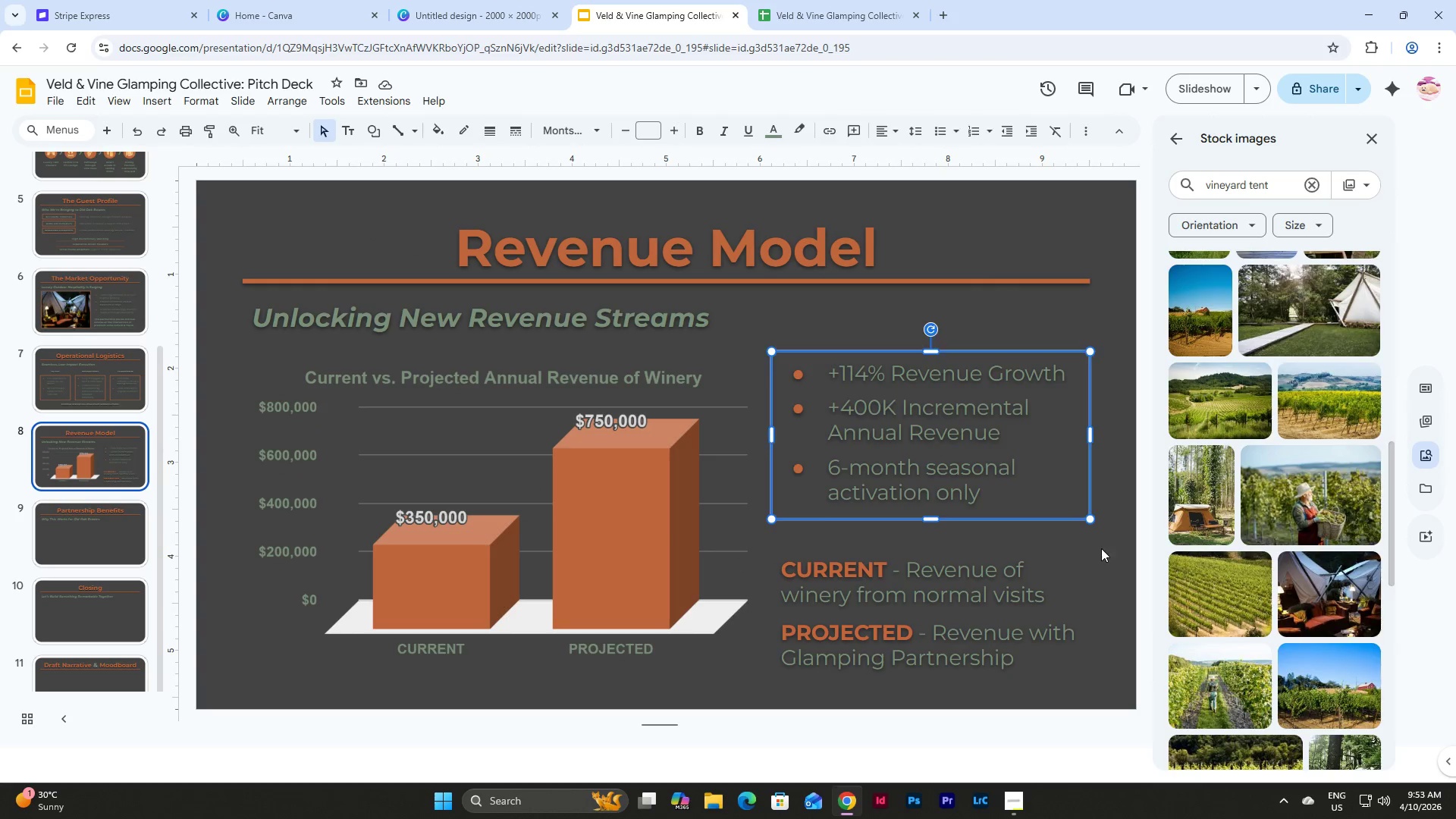 
left_click([1101, 548])
 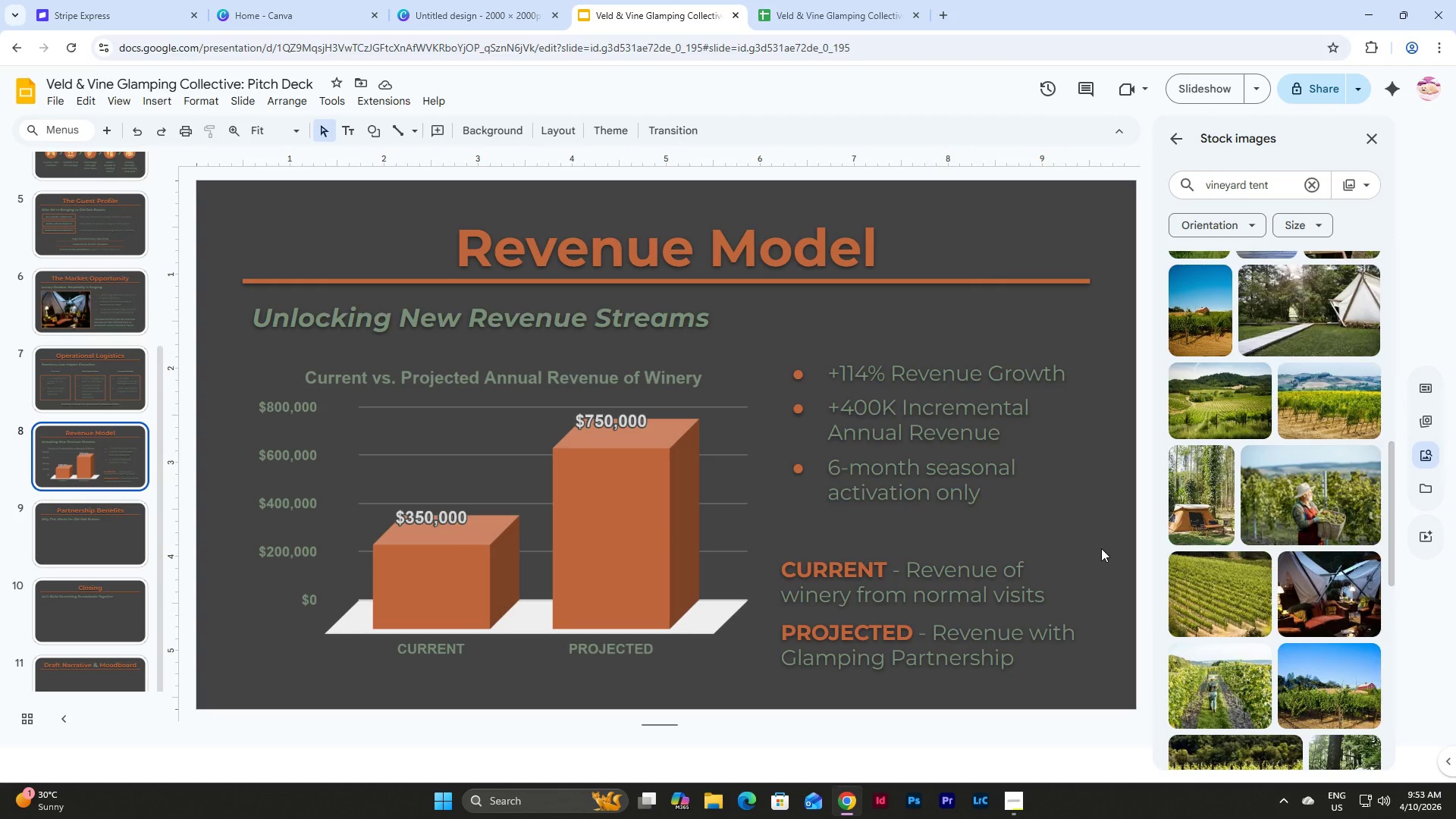 
key(Control+V)
 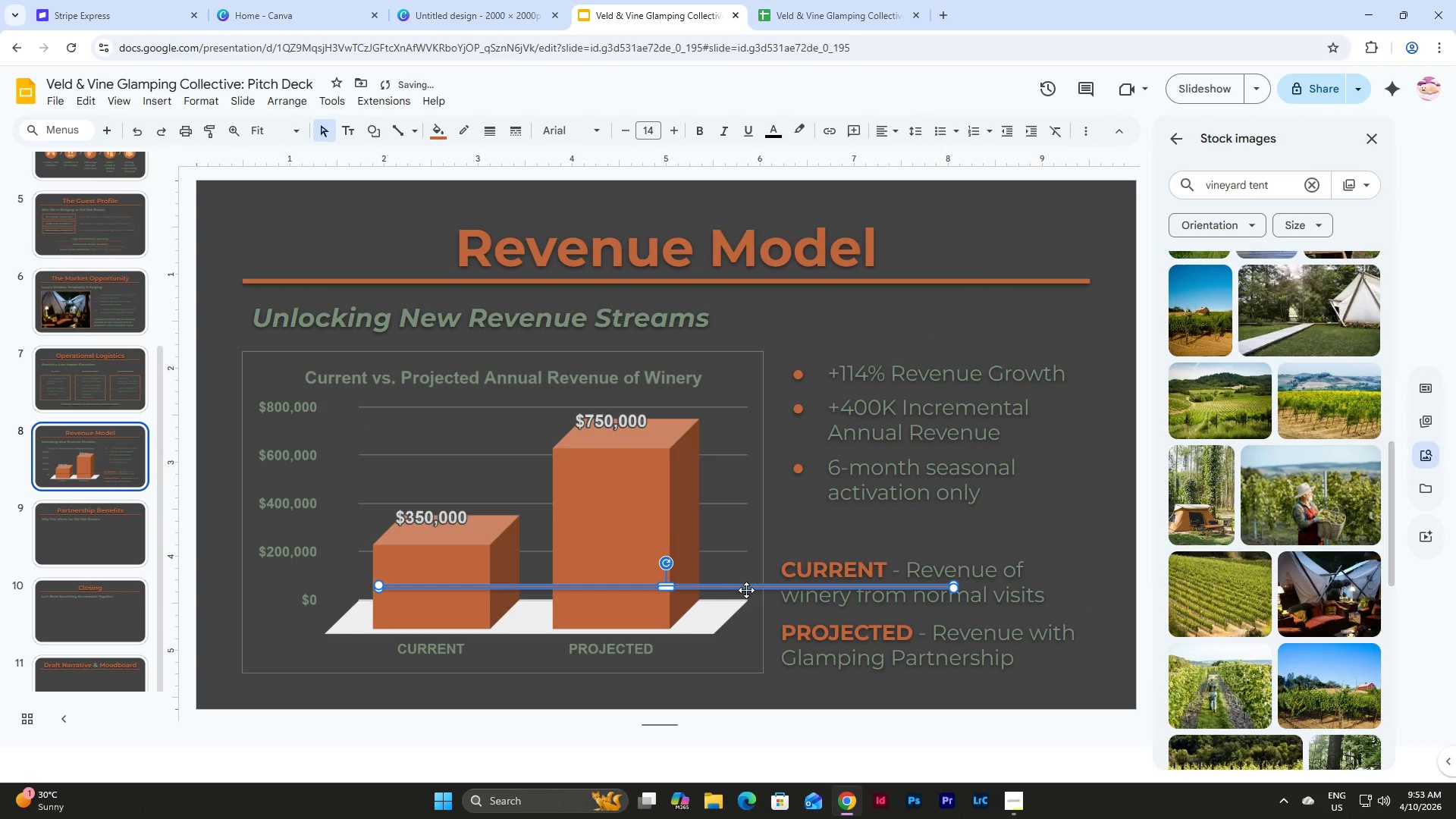 
left_click_drag(start_coordinate=[745, 590], to_coordinate=[903, 529])
 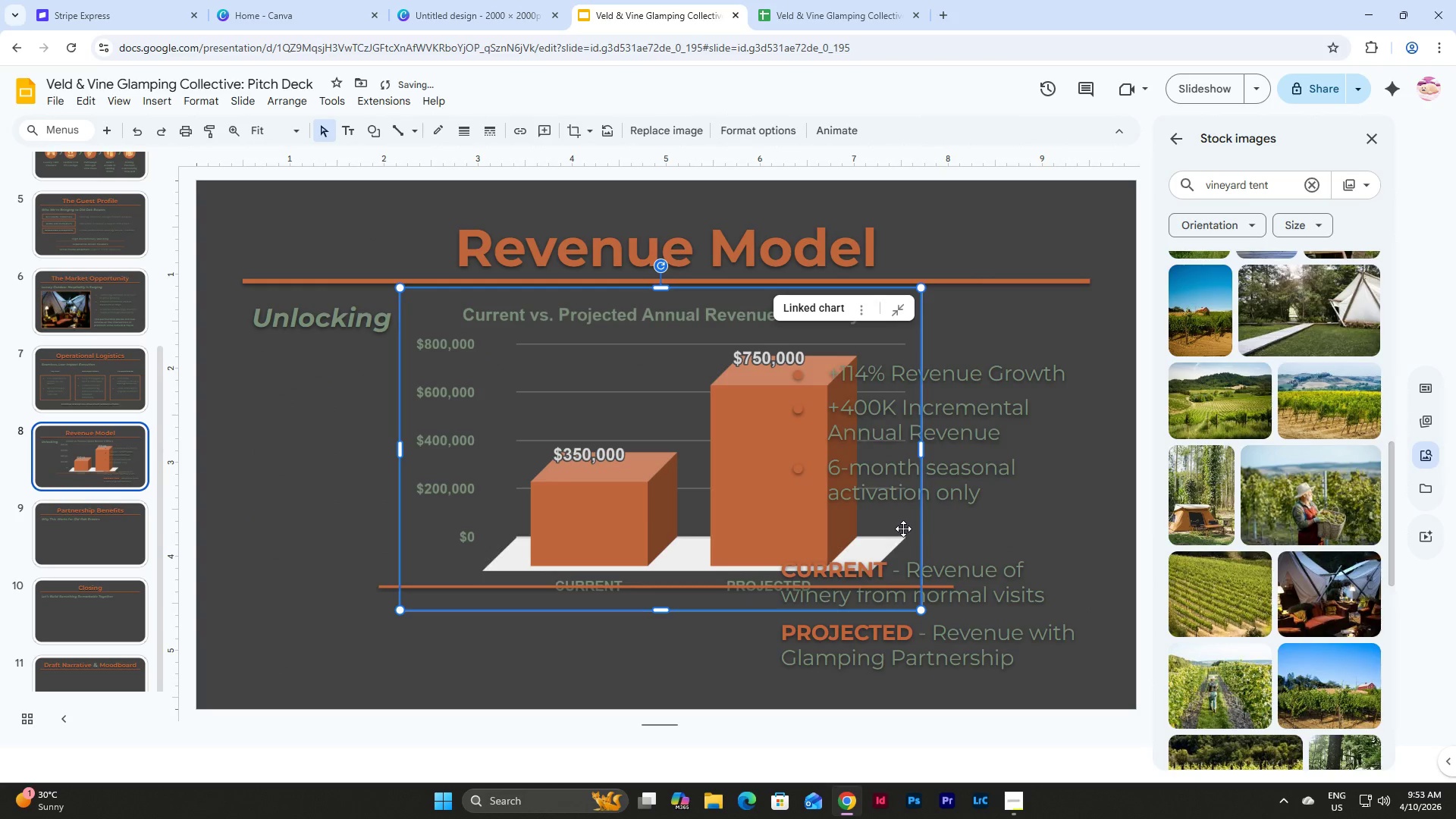 
key(Control+Z)
 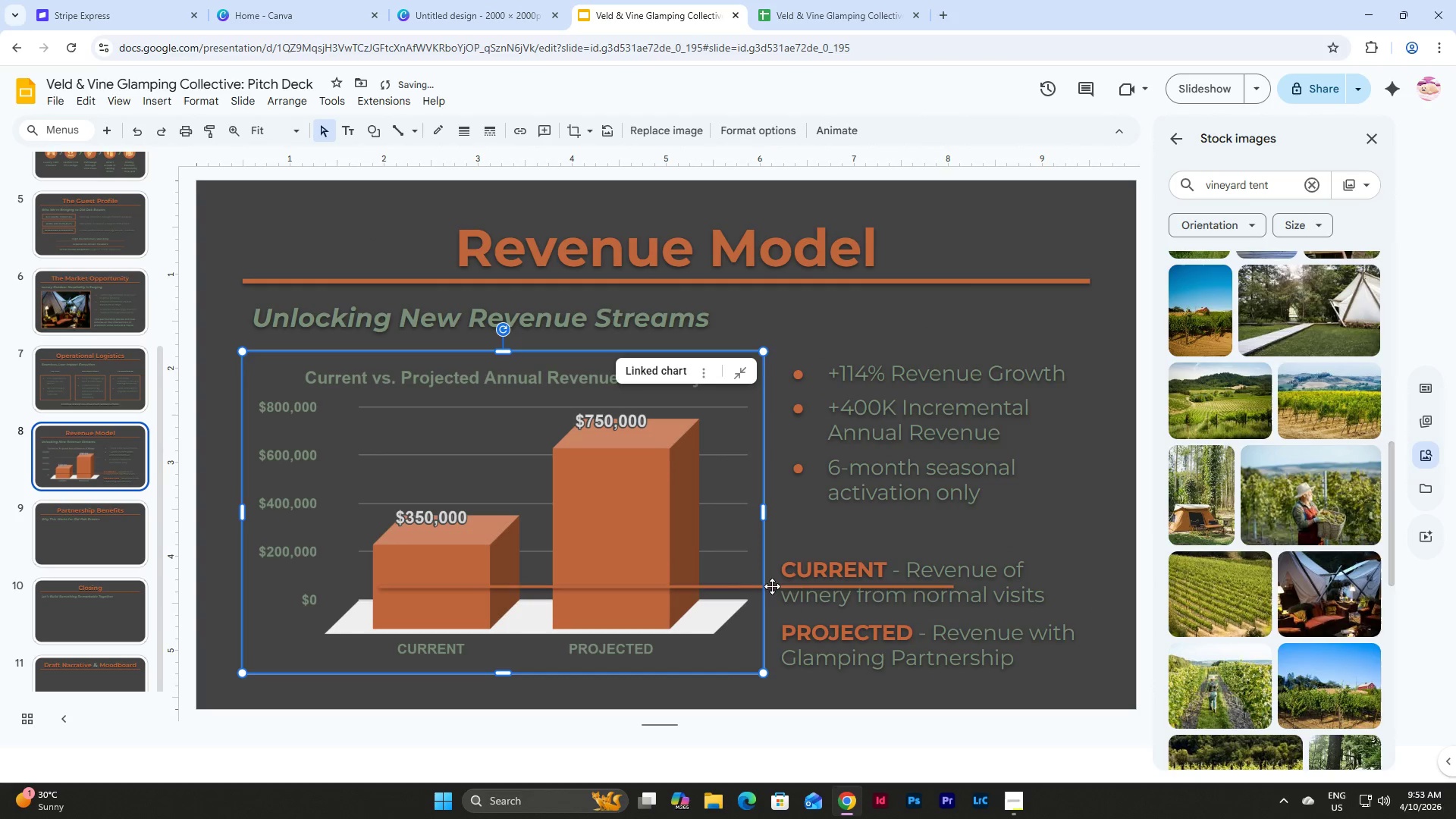 
left_click([774, 586])
 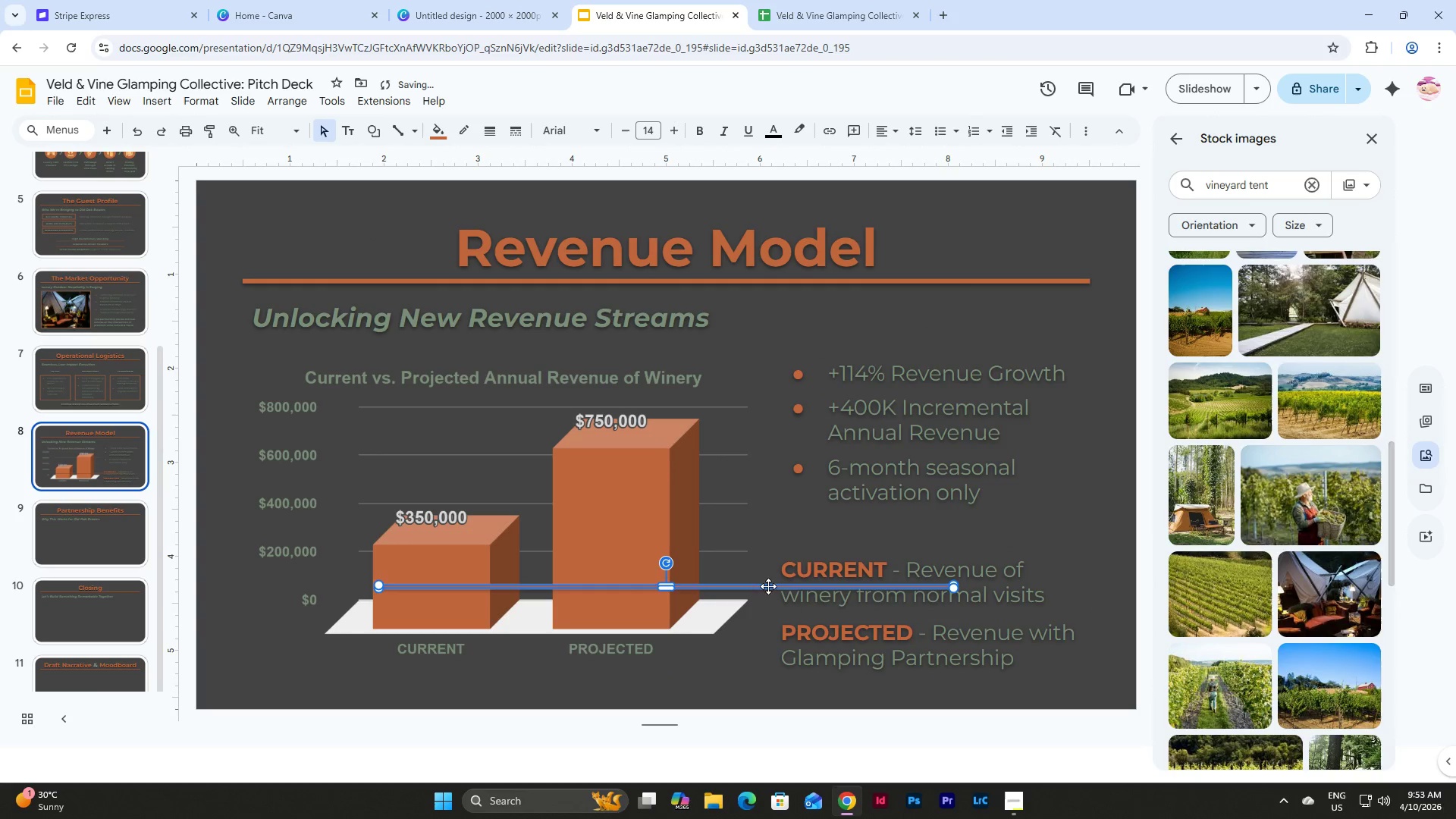 
left_click_drag(start_coordinate=[768, 586], to_coordinate=[905, 532])
 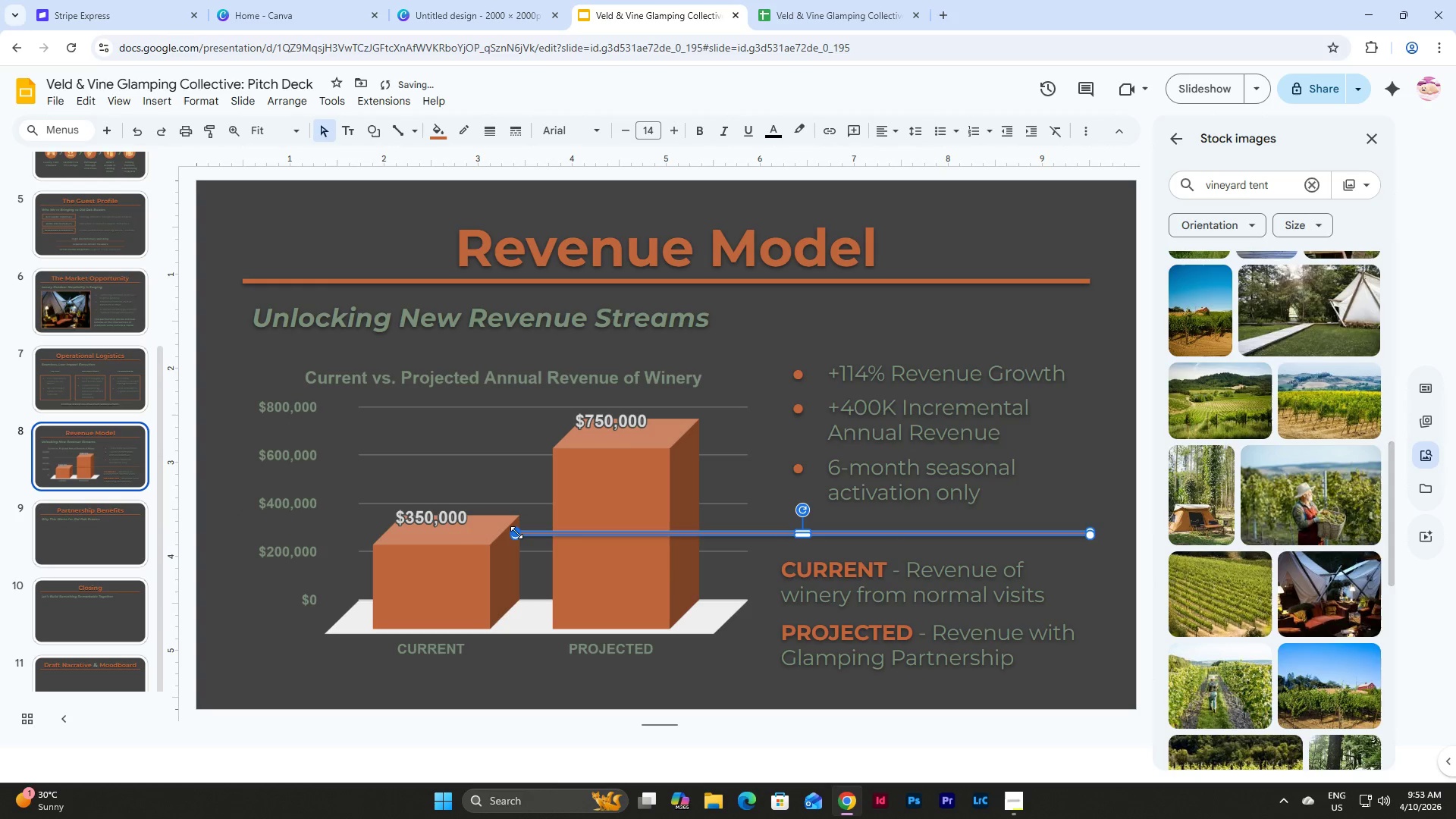 
left_click_drag(start_coordinate=[516, 532], to_coordinate=[768, 534])
 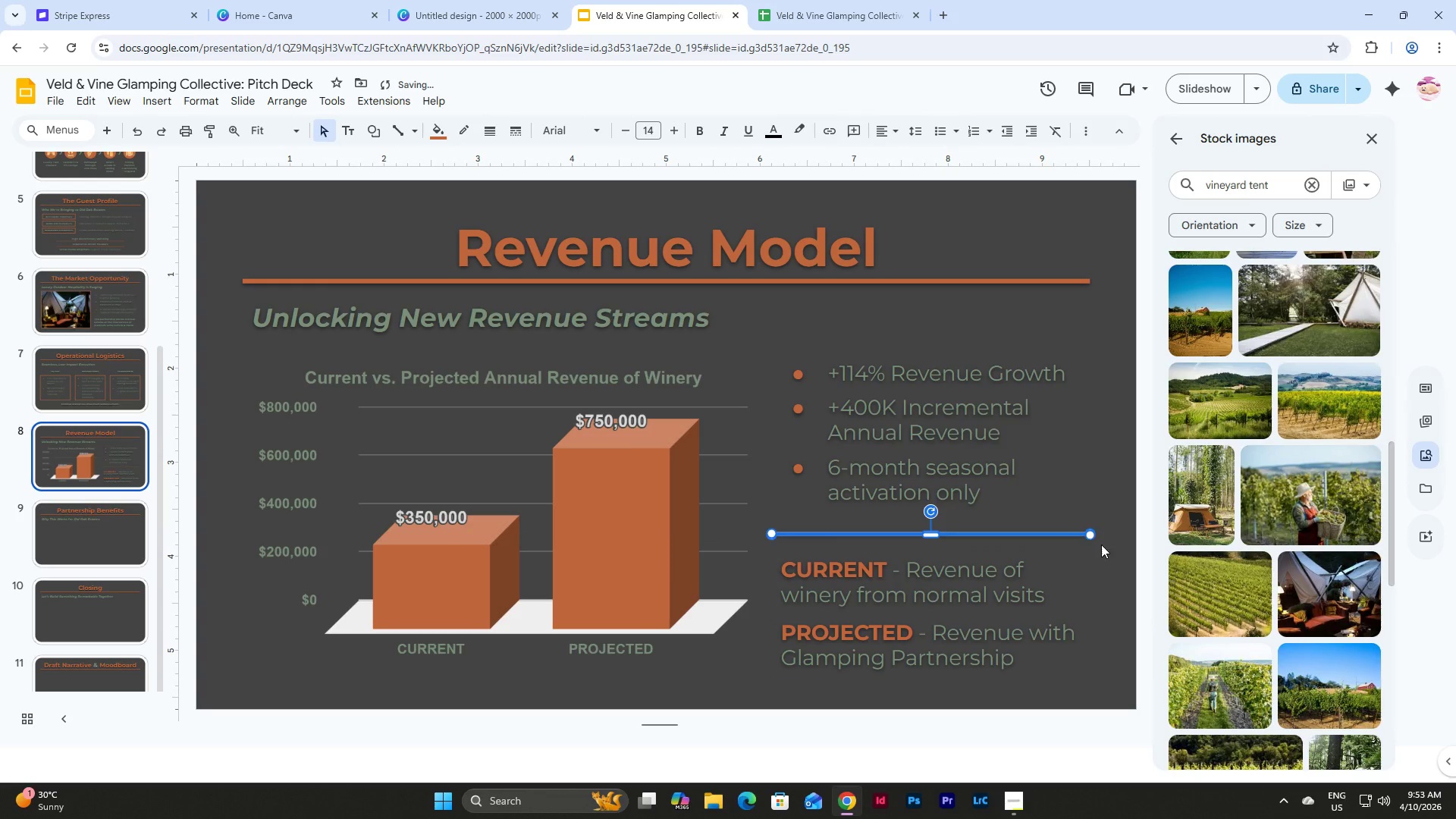 
left_click([1107, 544])
 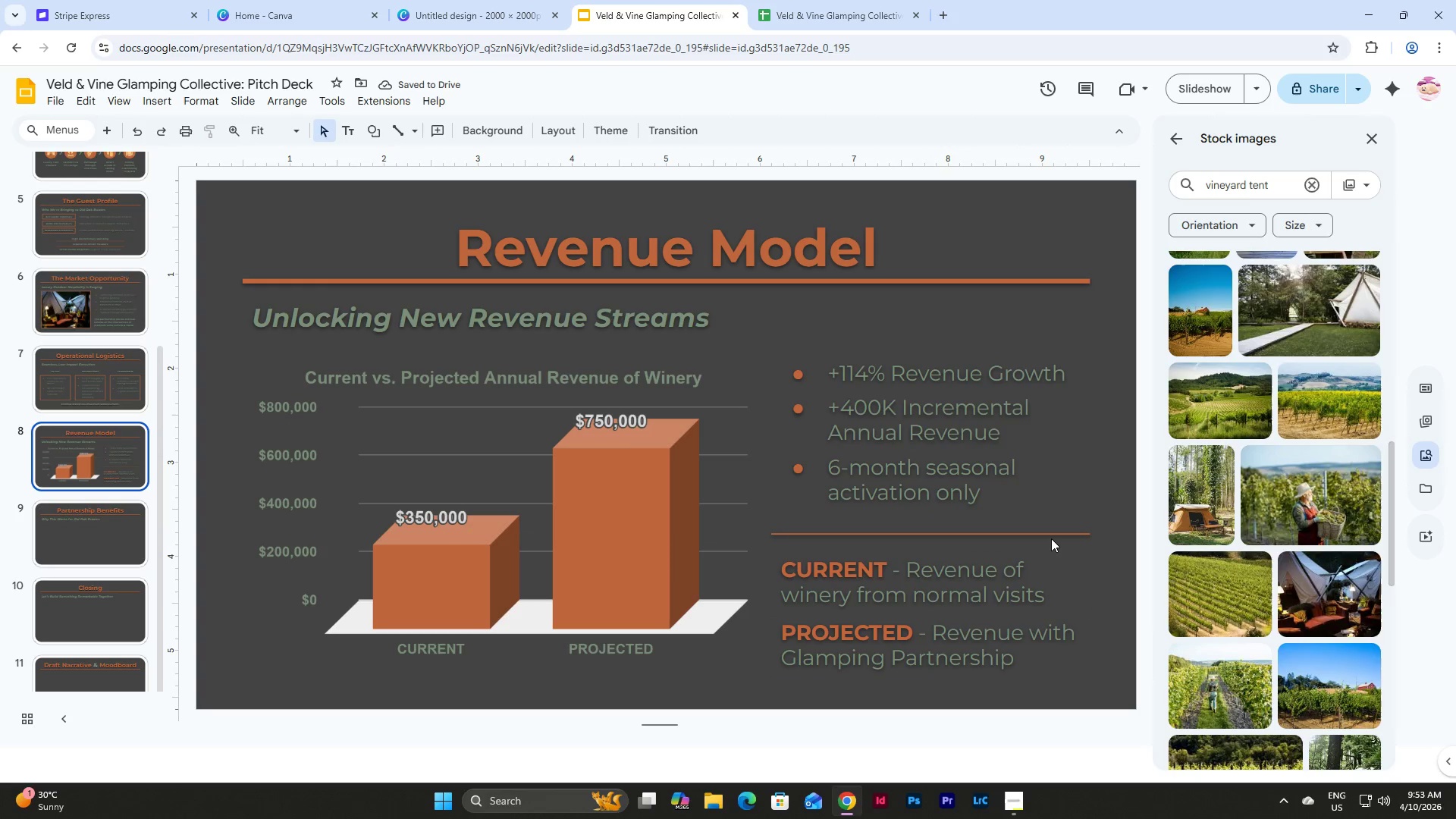 
left_click([1053, 527])
 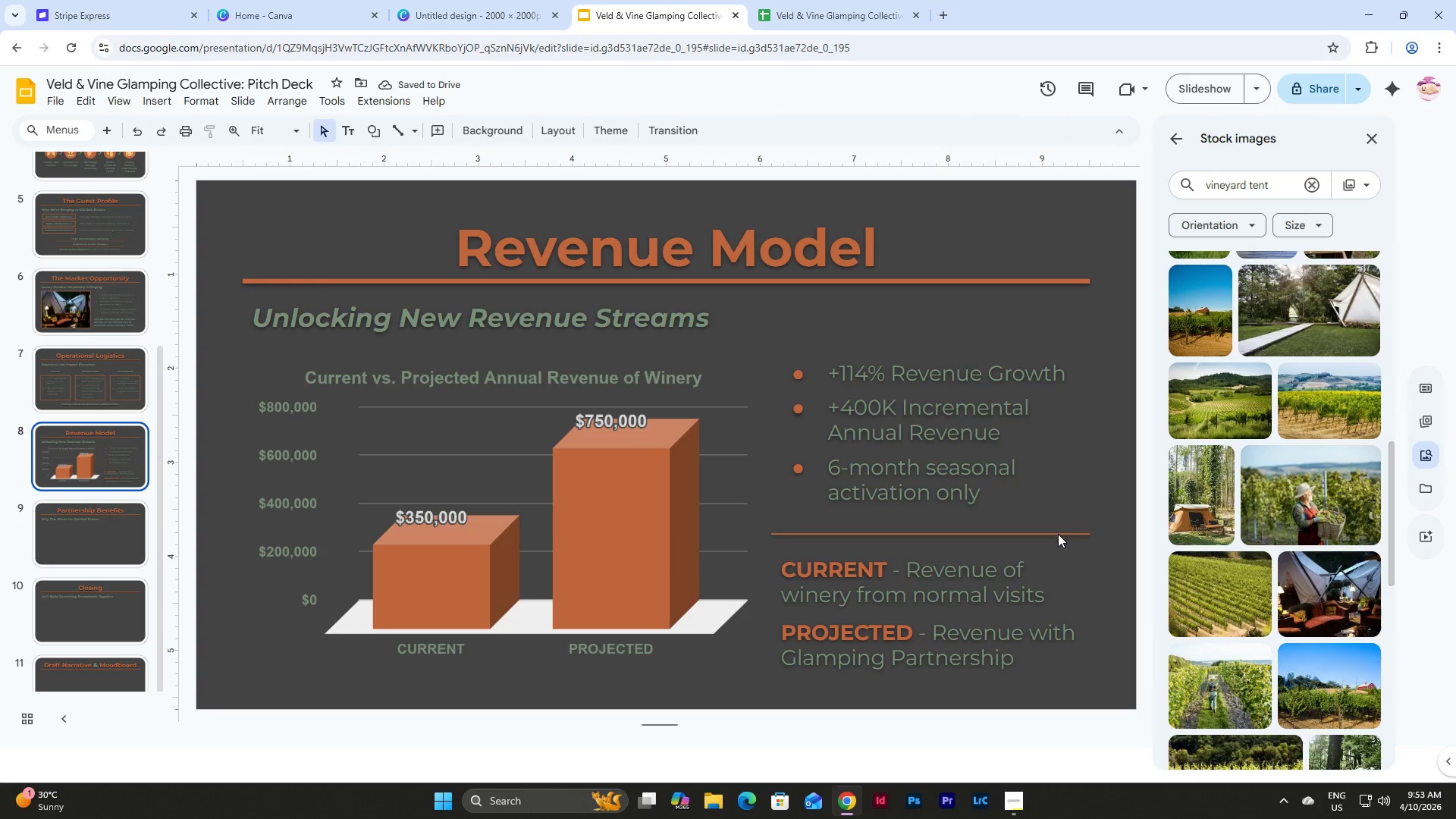 
double_click([1058, 534])
 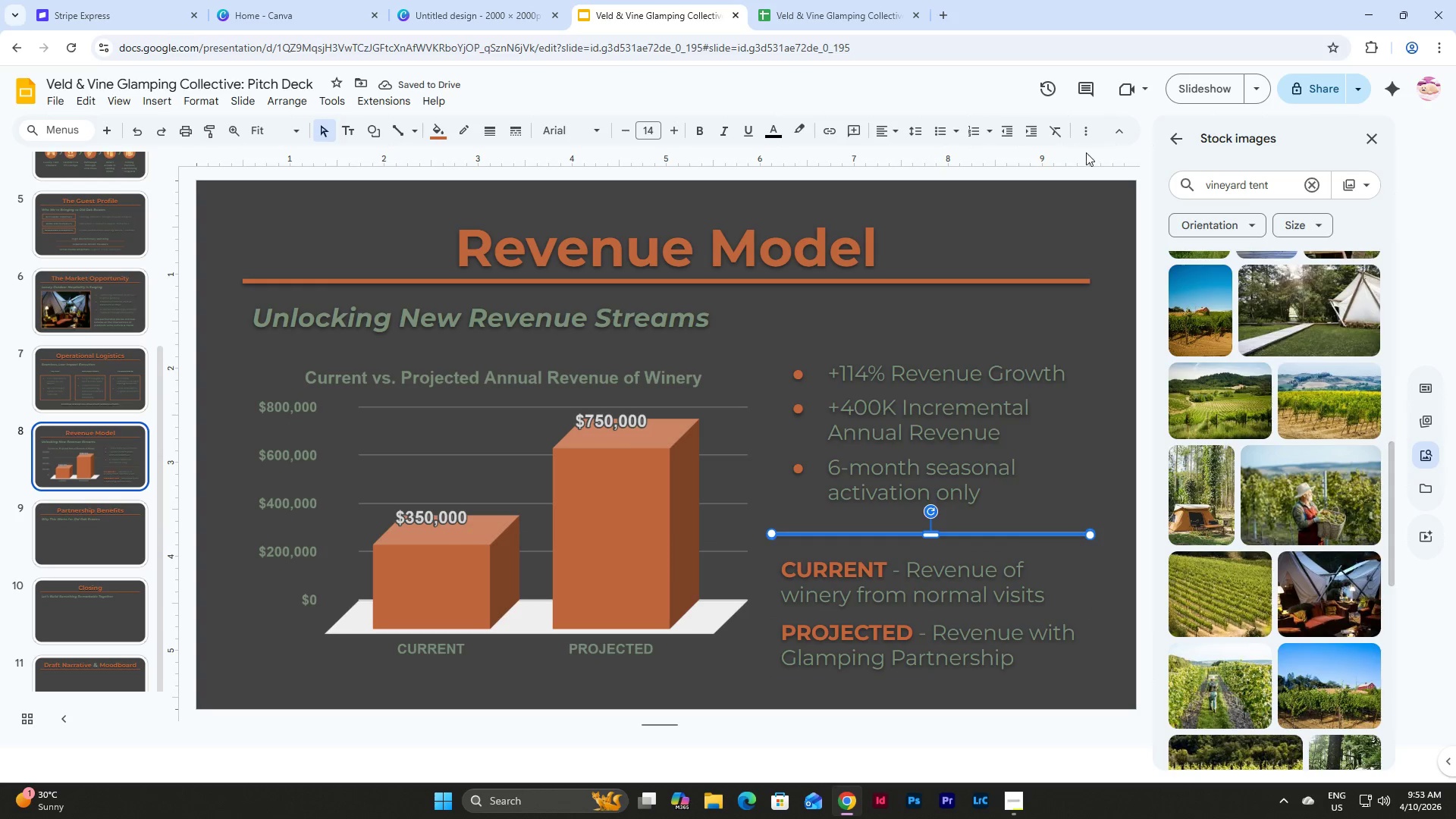 
left_click([1088, 124])
 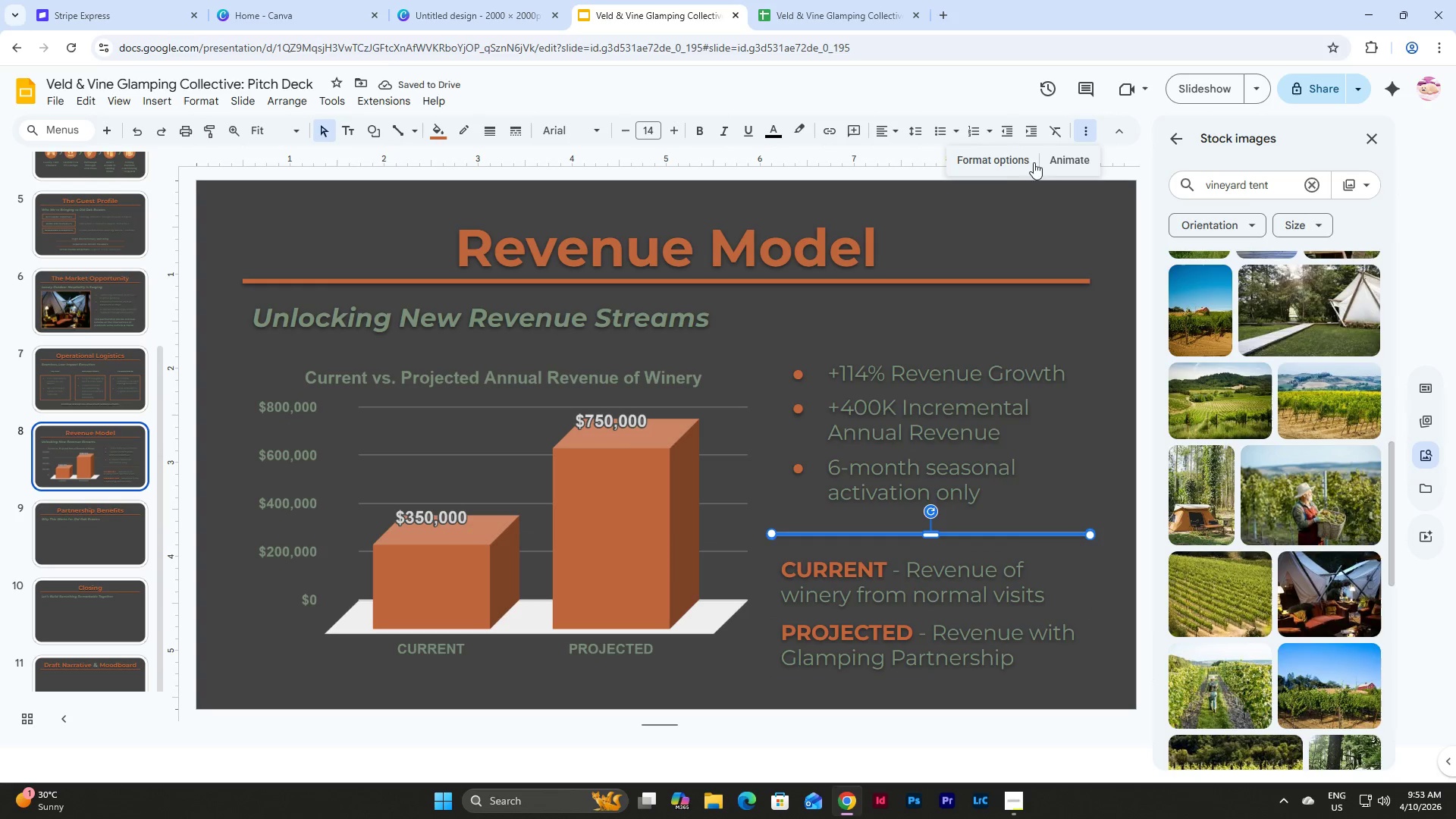 
left_click([1006, 160])
 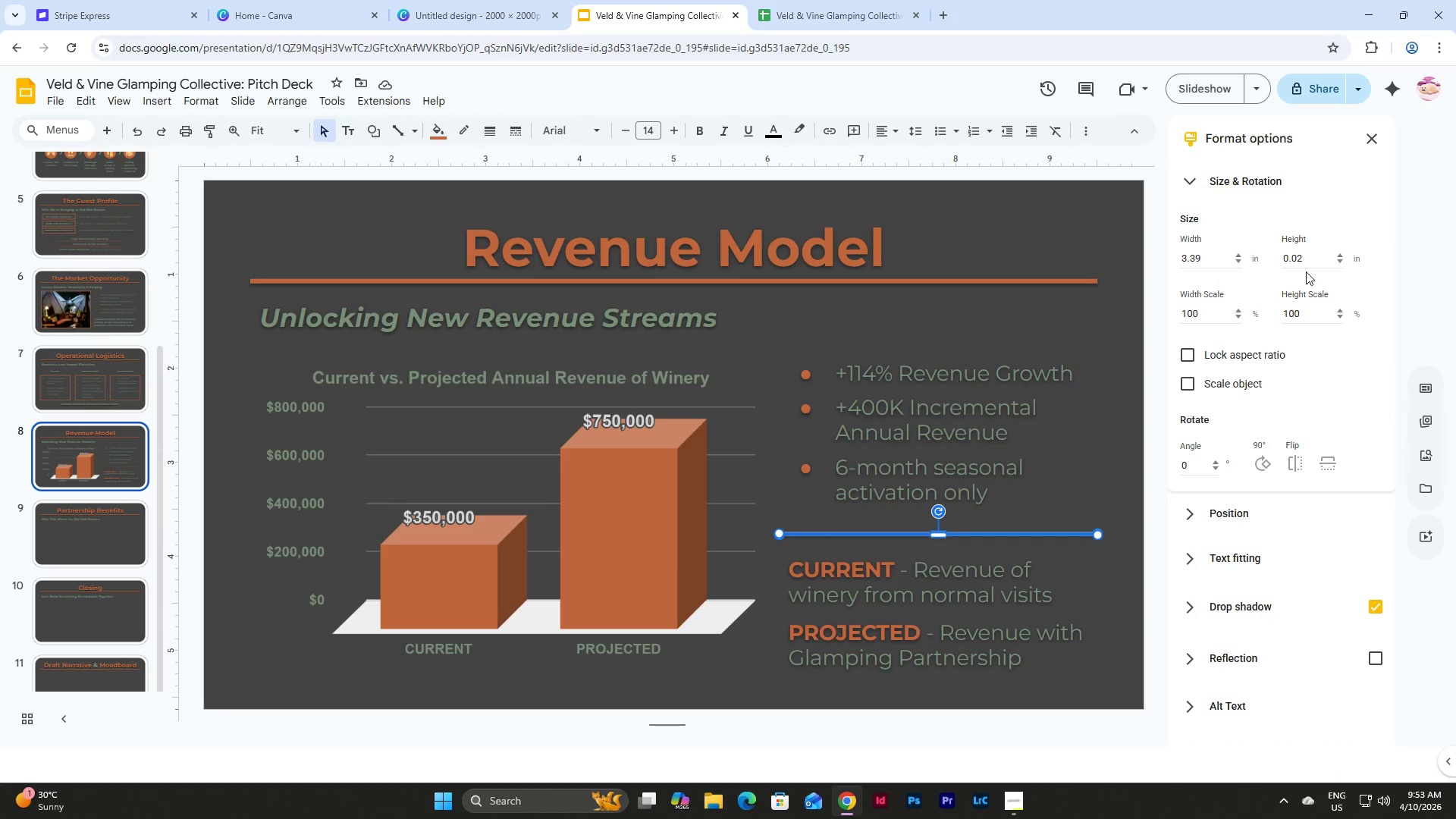 
left_click_drag(start_coordinate=[1304, 256], to_coordinate=[1298, 256])
 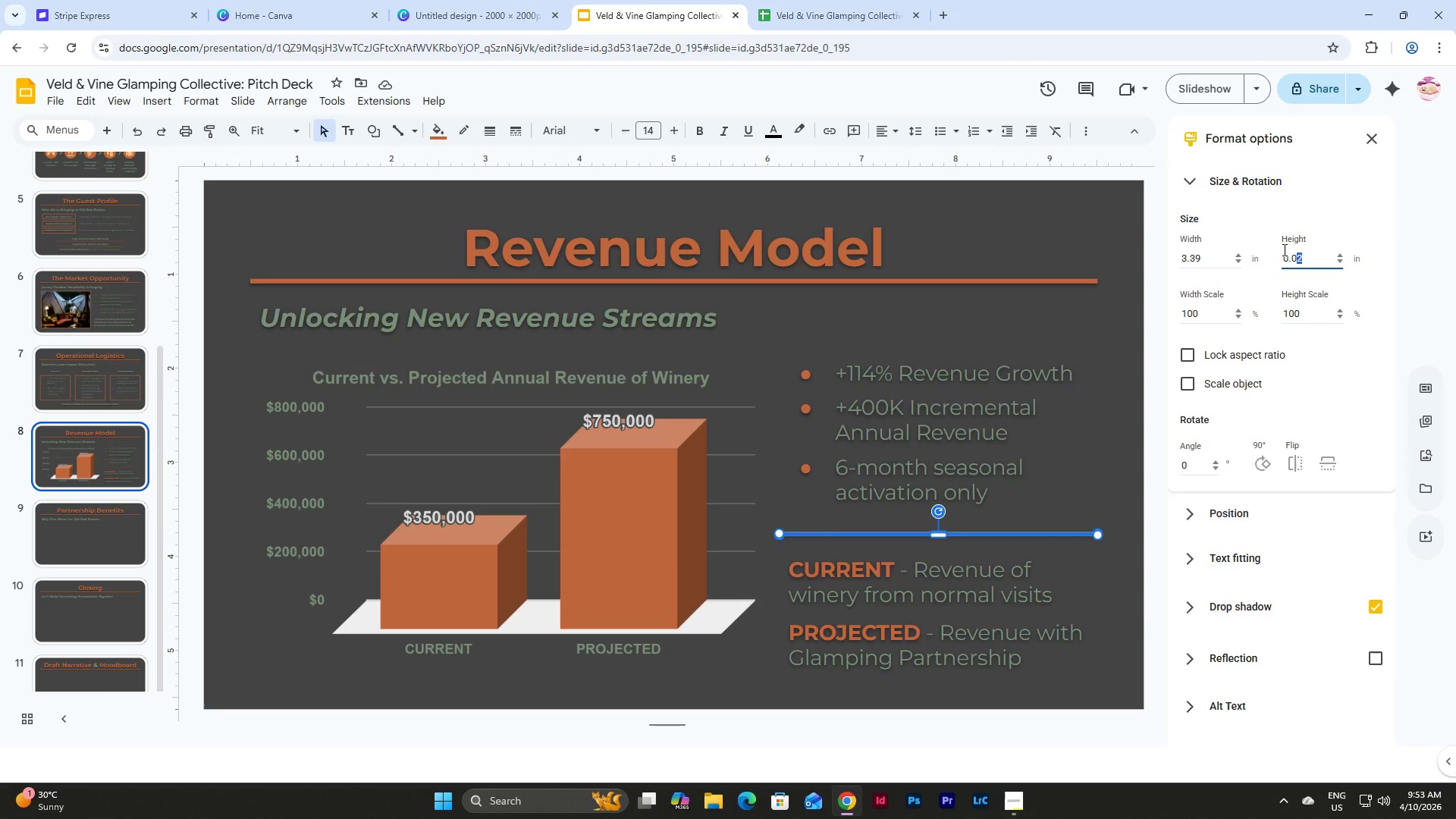 
key(Numpad3)
 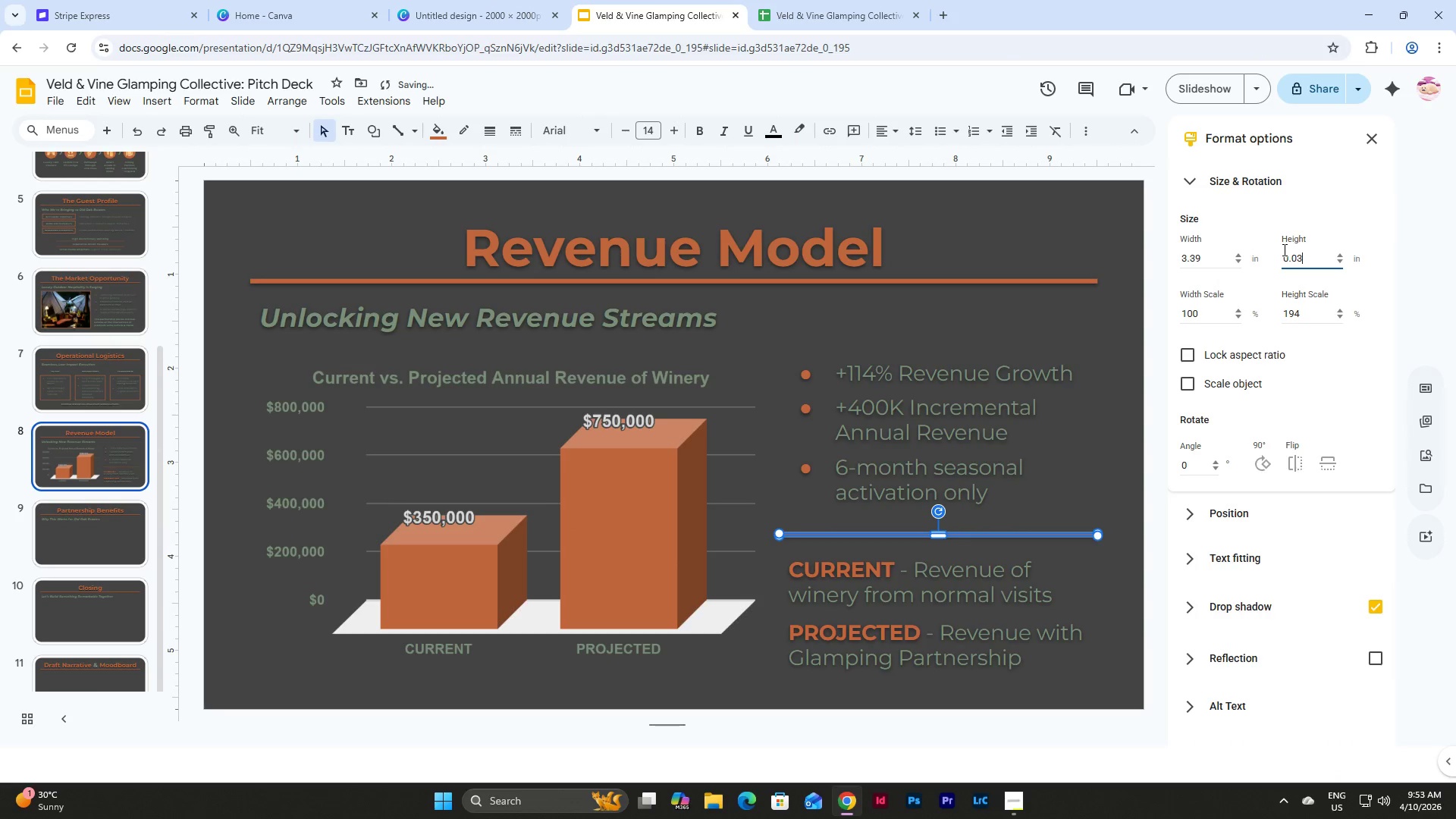 
key(NumpadEnter)
 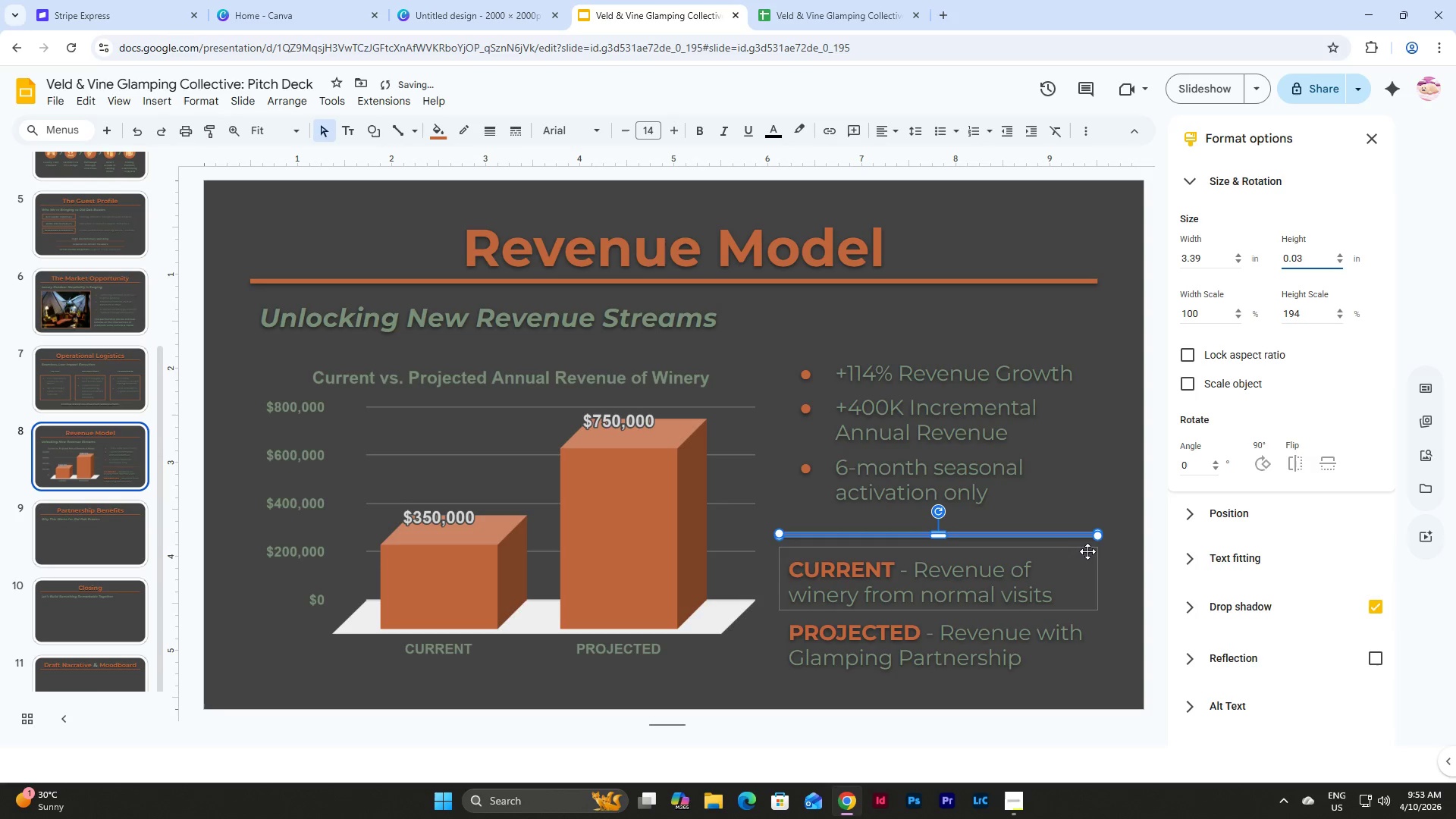 
left_click([1120, 555])
 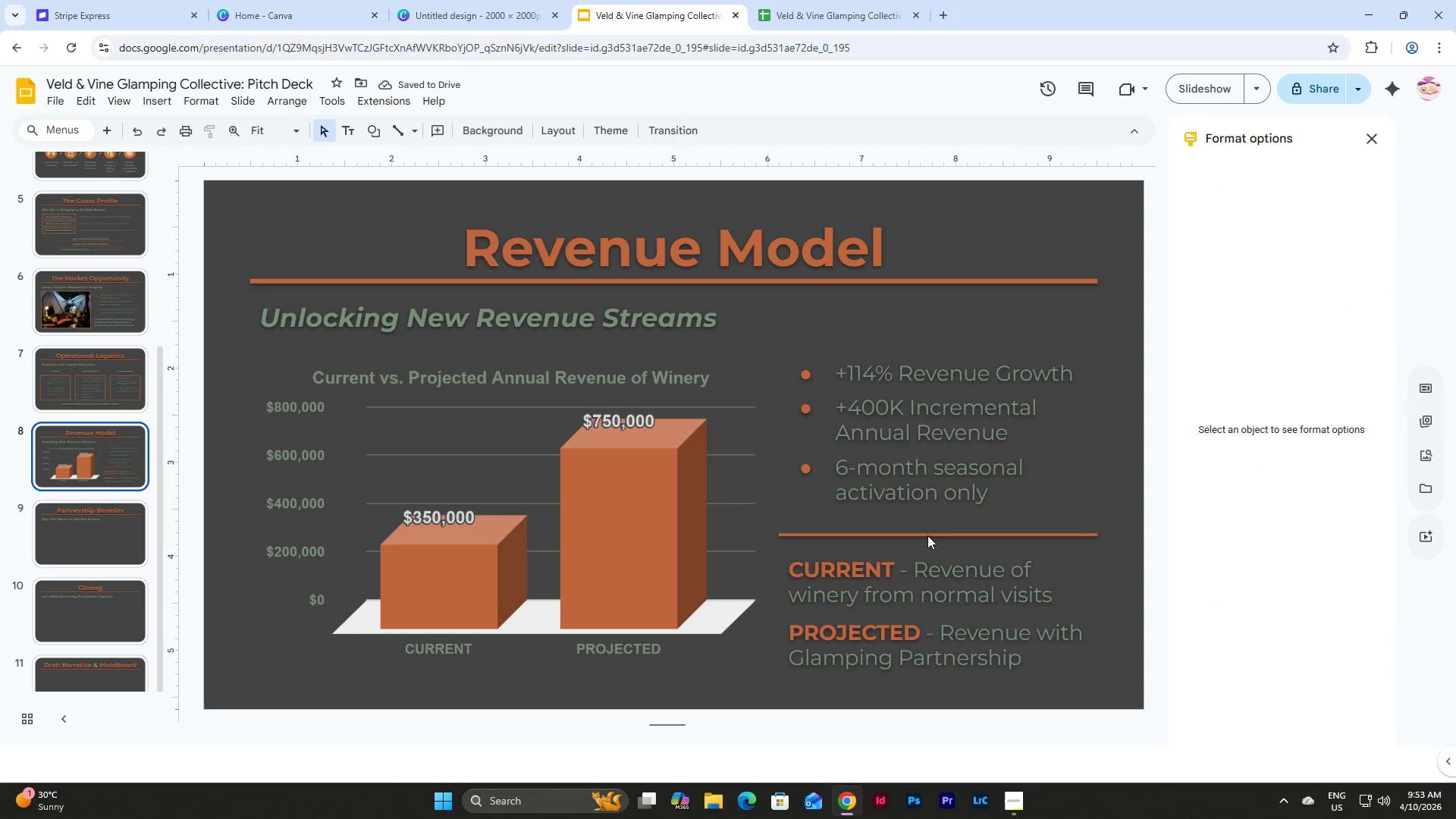 
left_click([927, 535])
 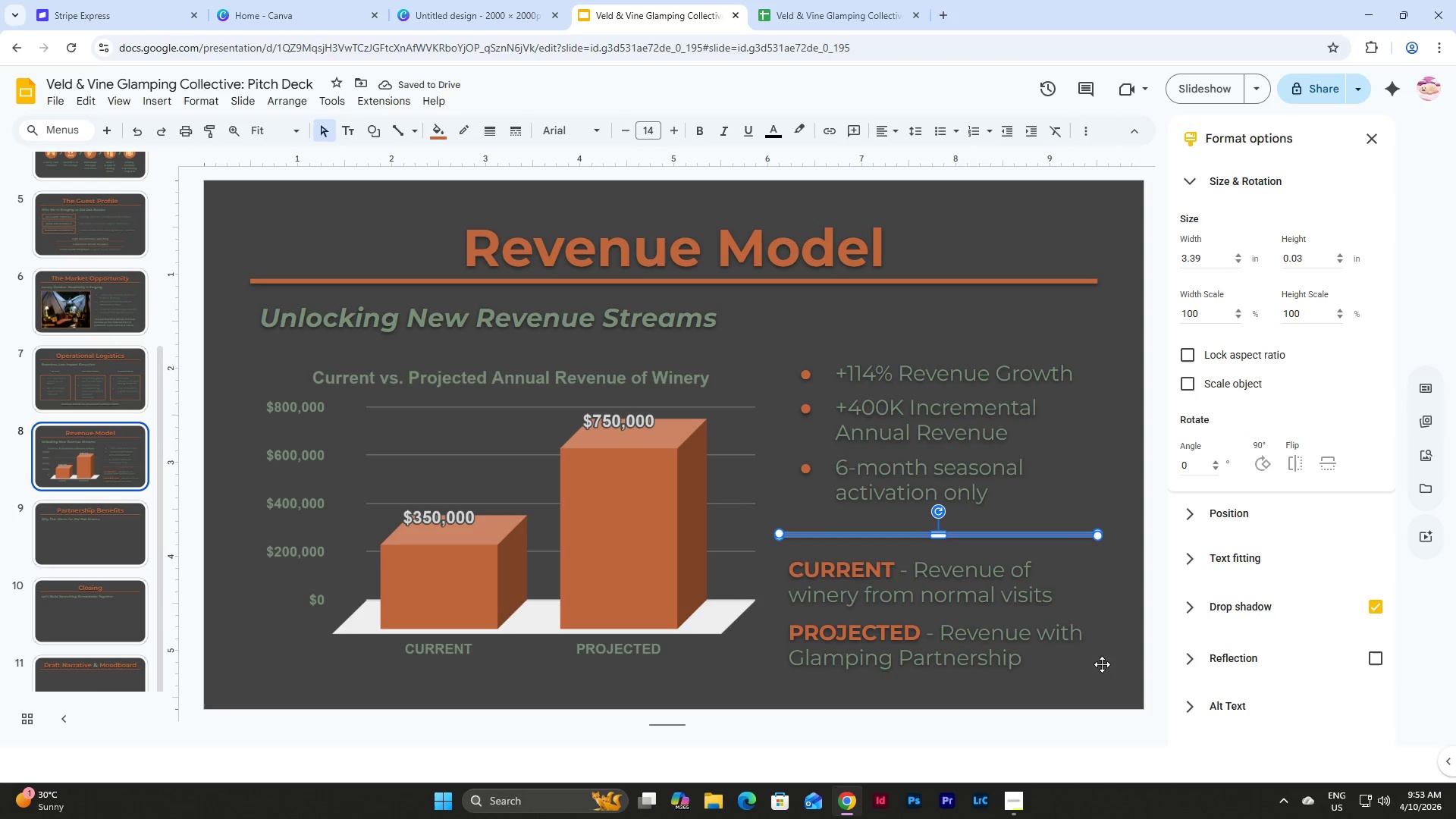 
left_click_drag(start_coordinate=[1104, 694], to_coordinate=[871, 513])
 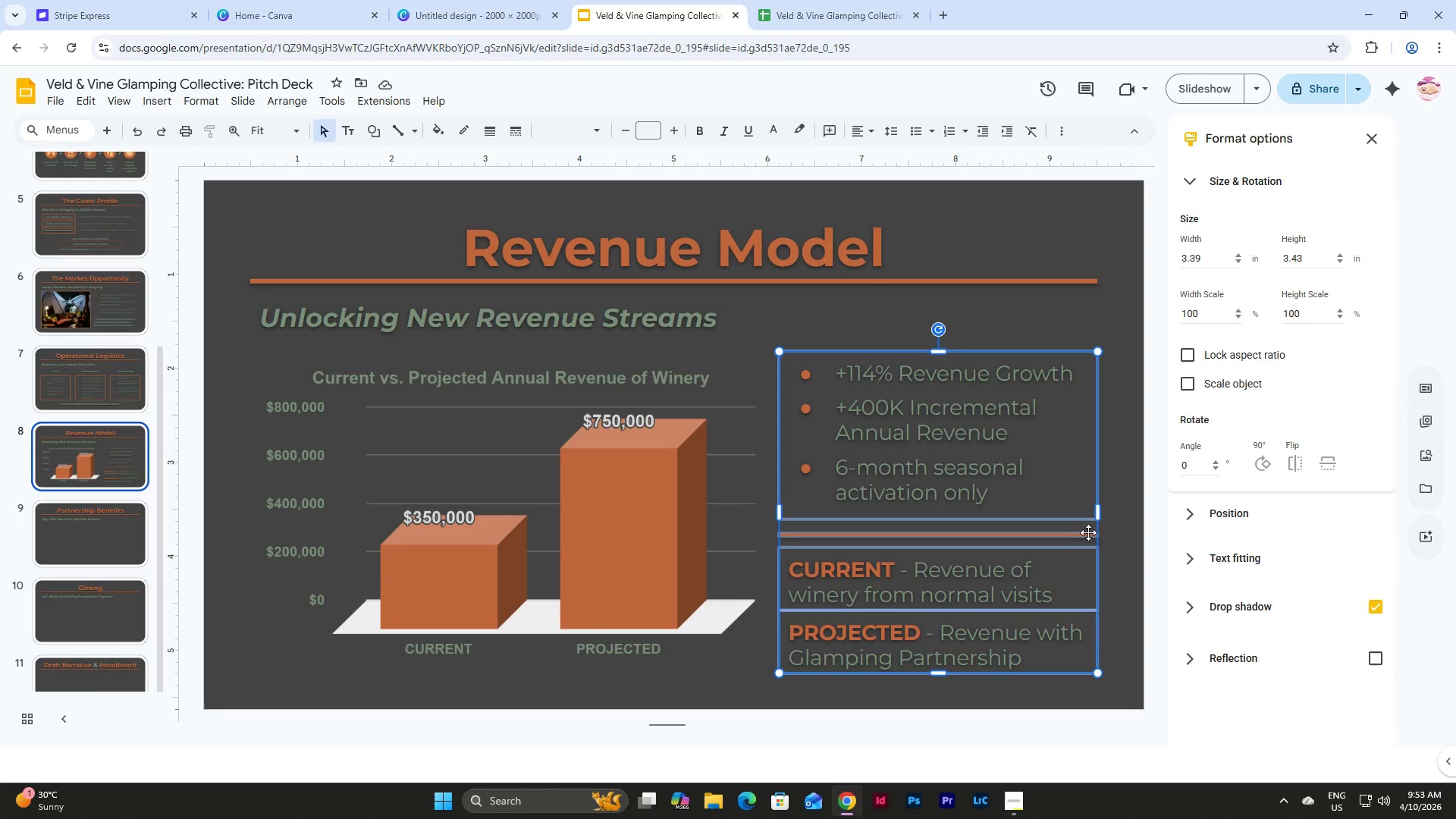 
left_click([1110, 526])
 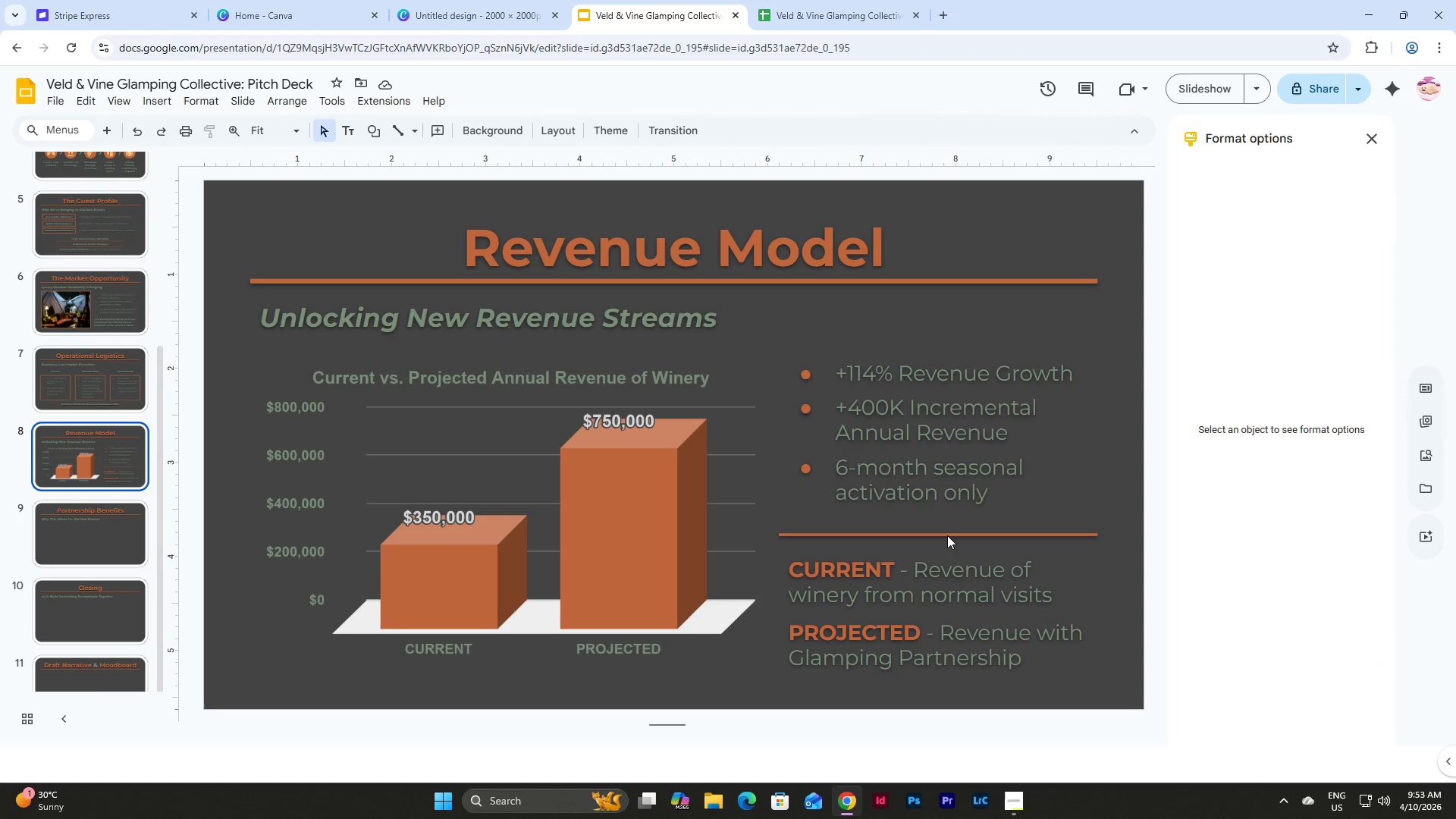 
left_click([946, 529])
 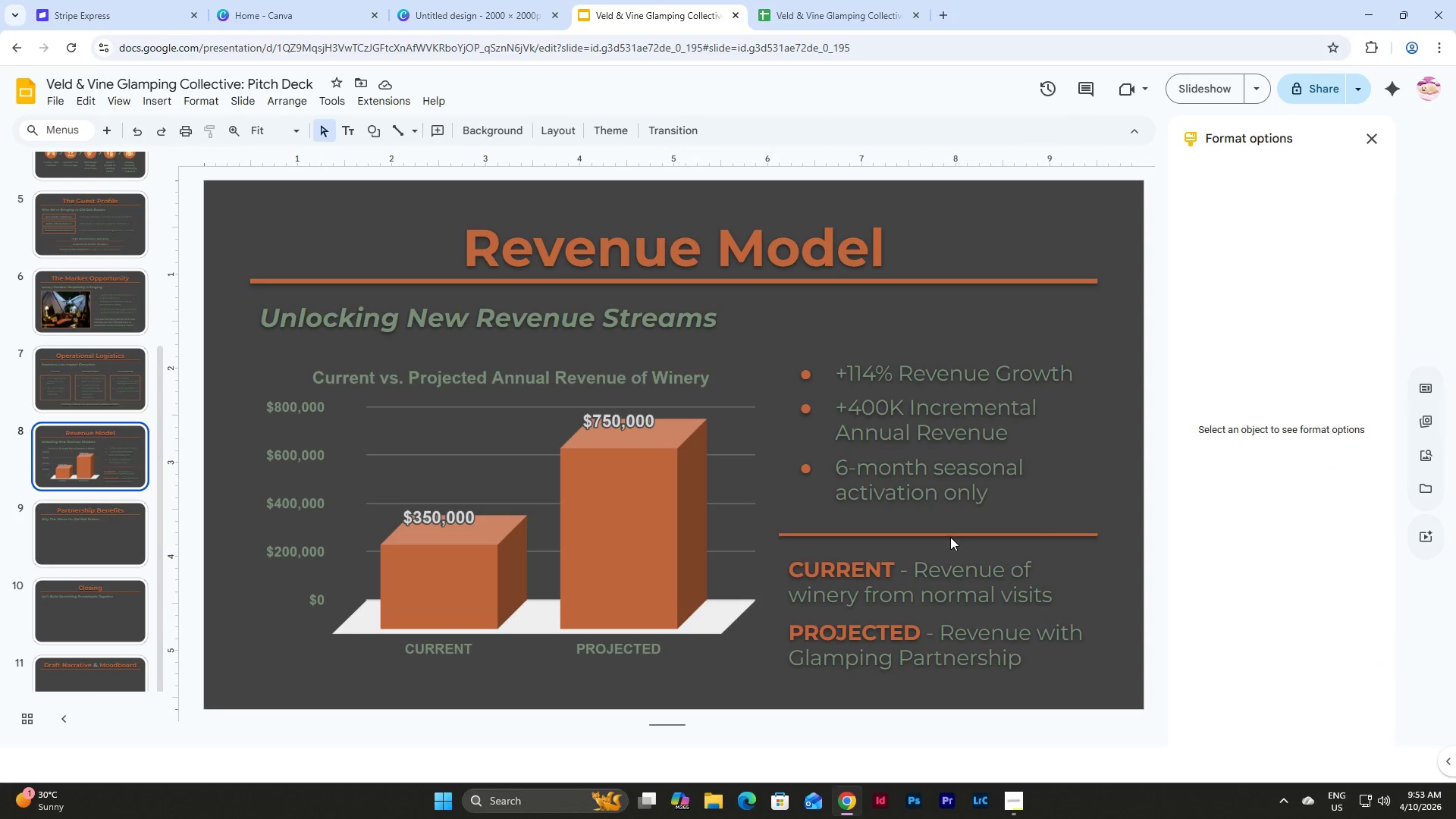 
left_click([948, 532])
 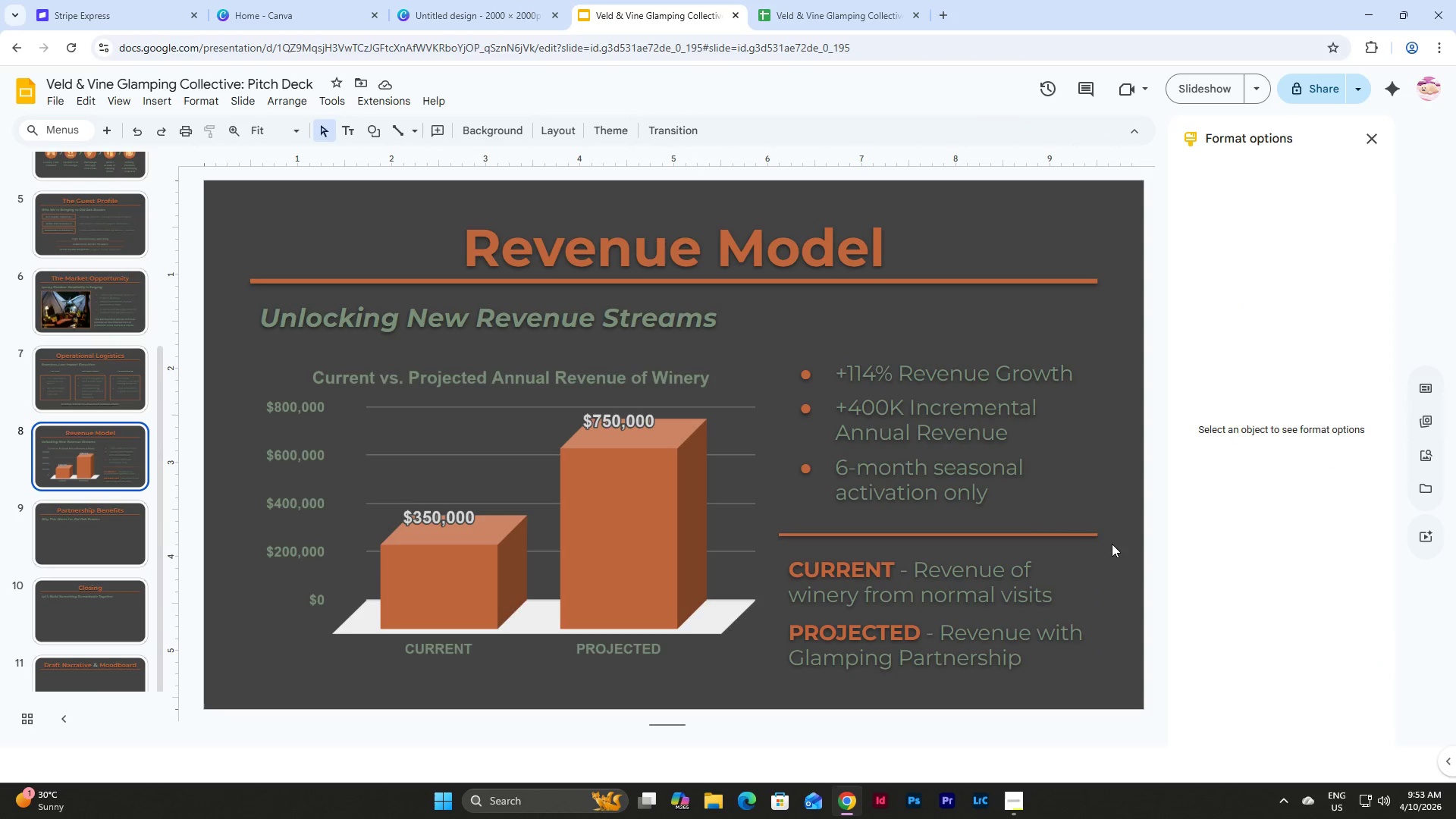 
left_click_drag(start_coordinate=[1112, 542], to_coordinate=[1084, 521])
 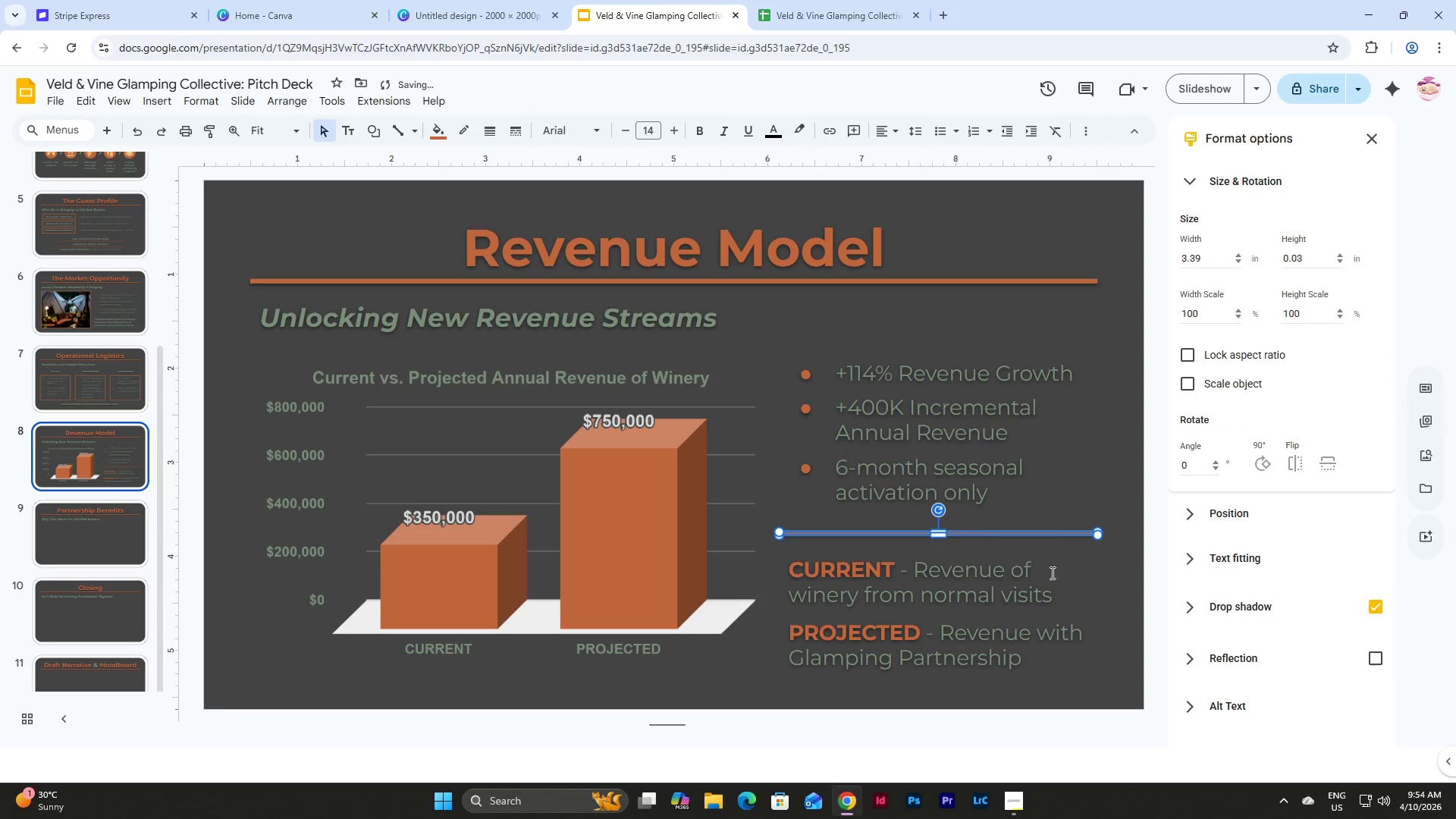 
left_click([1012, 530])
 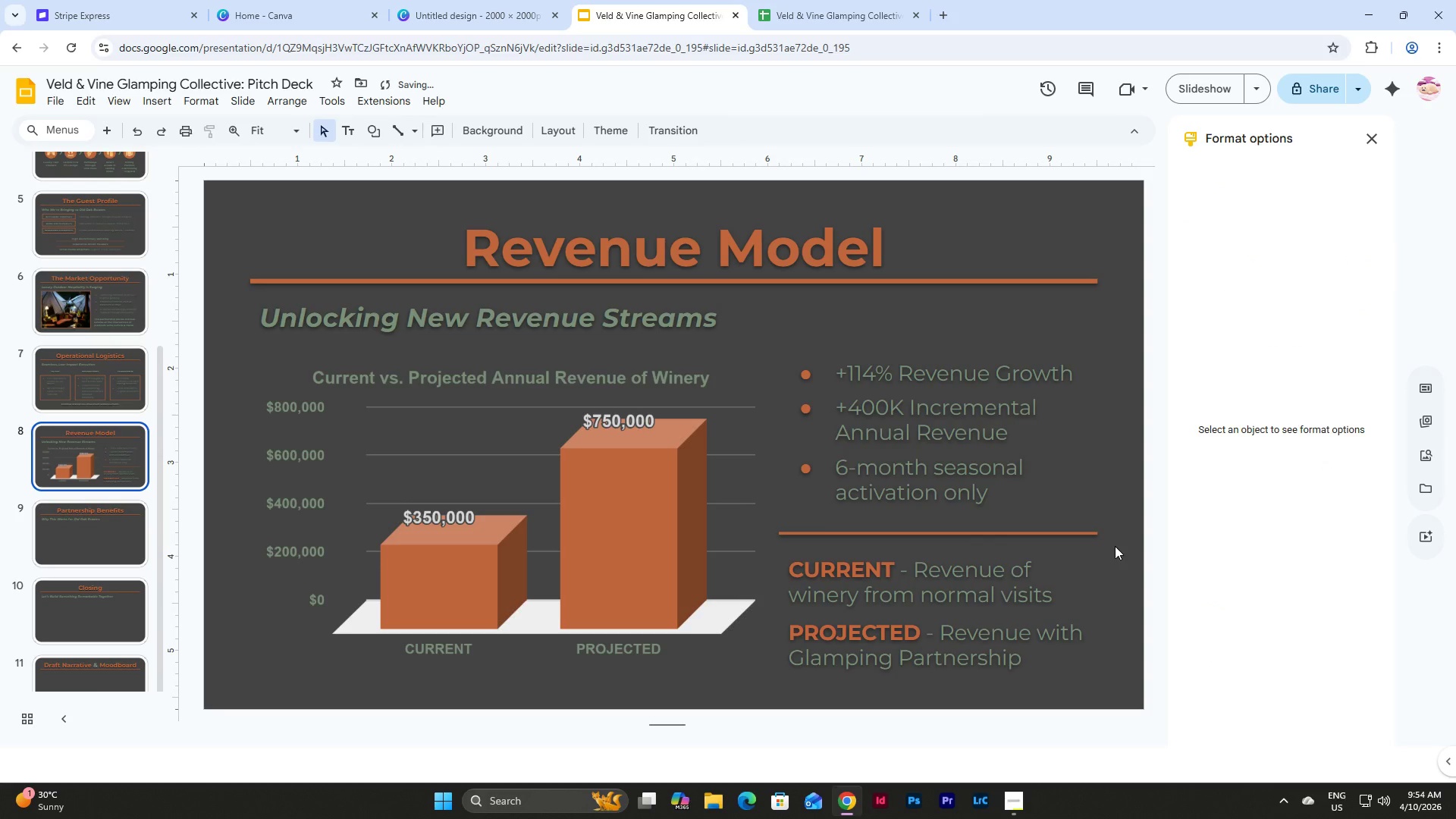 
left_click_drag(start_coordinate=[1115, 546], to_coordinate=[1090, 526])
 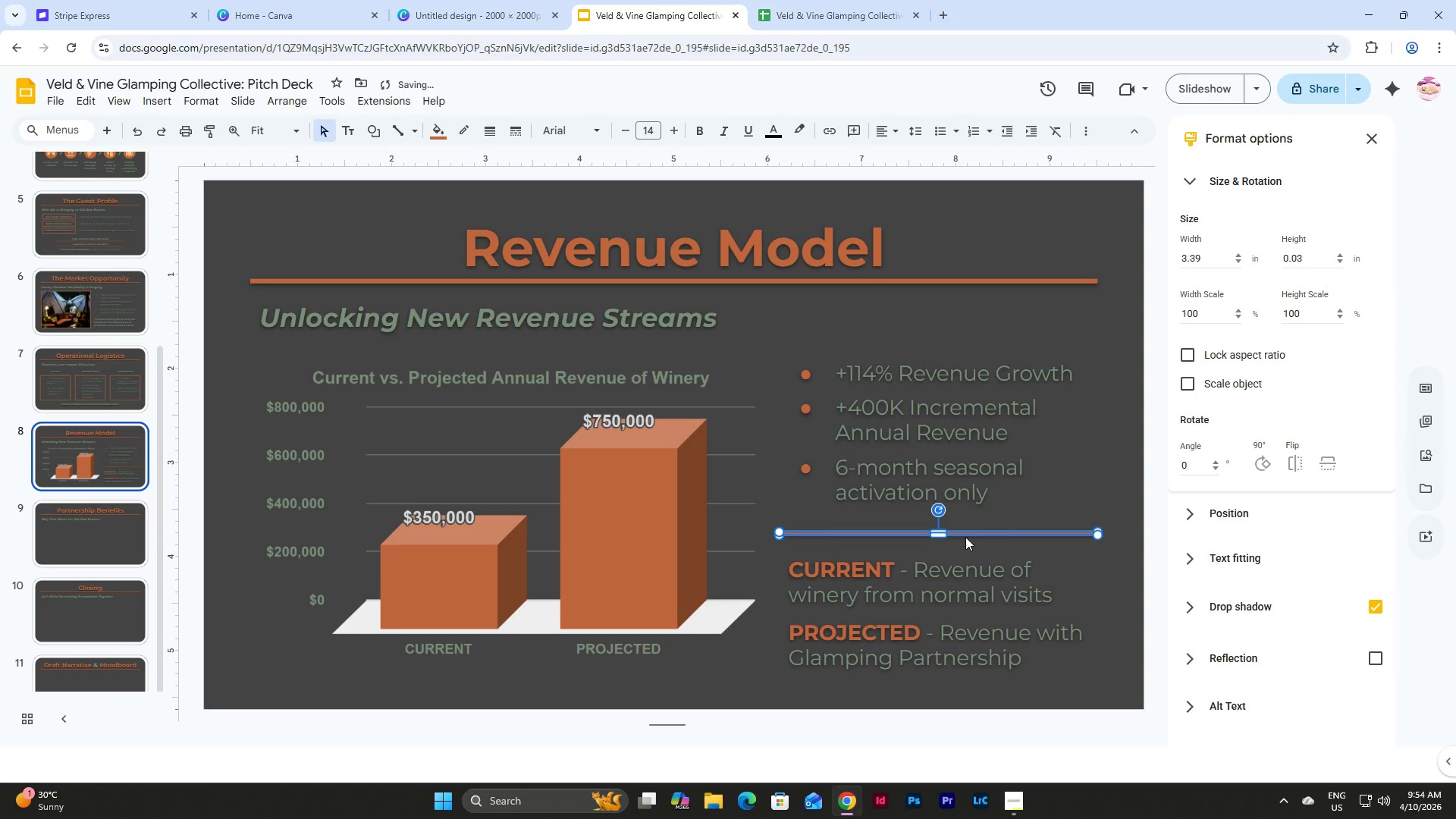 
left_click([1116, 584])
 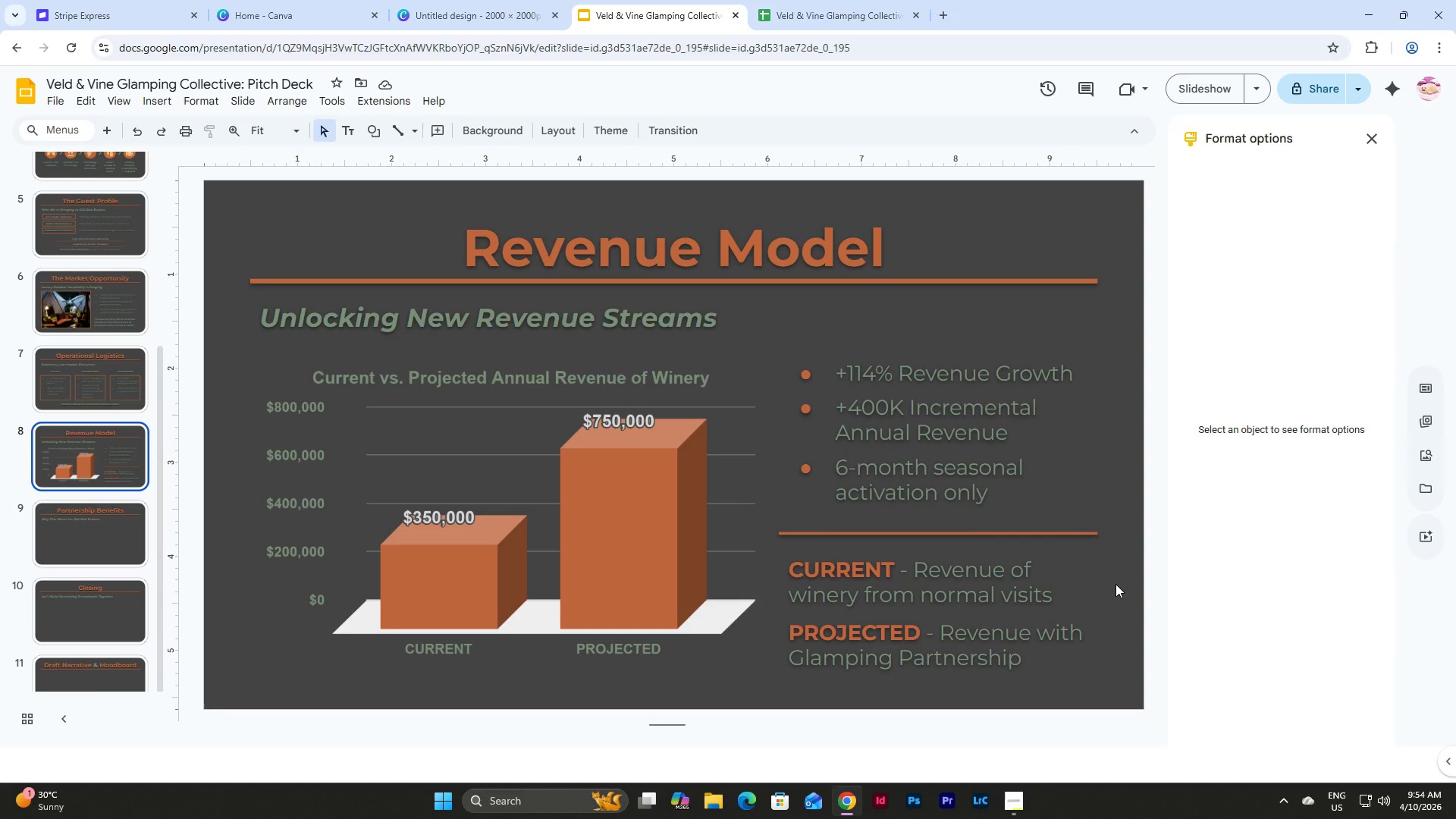 
wait(6.84)
 